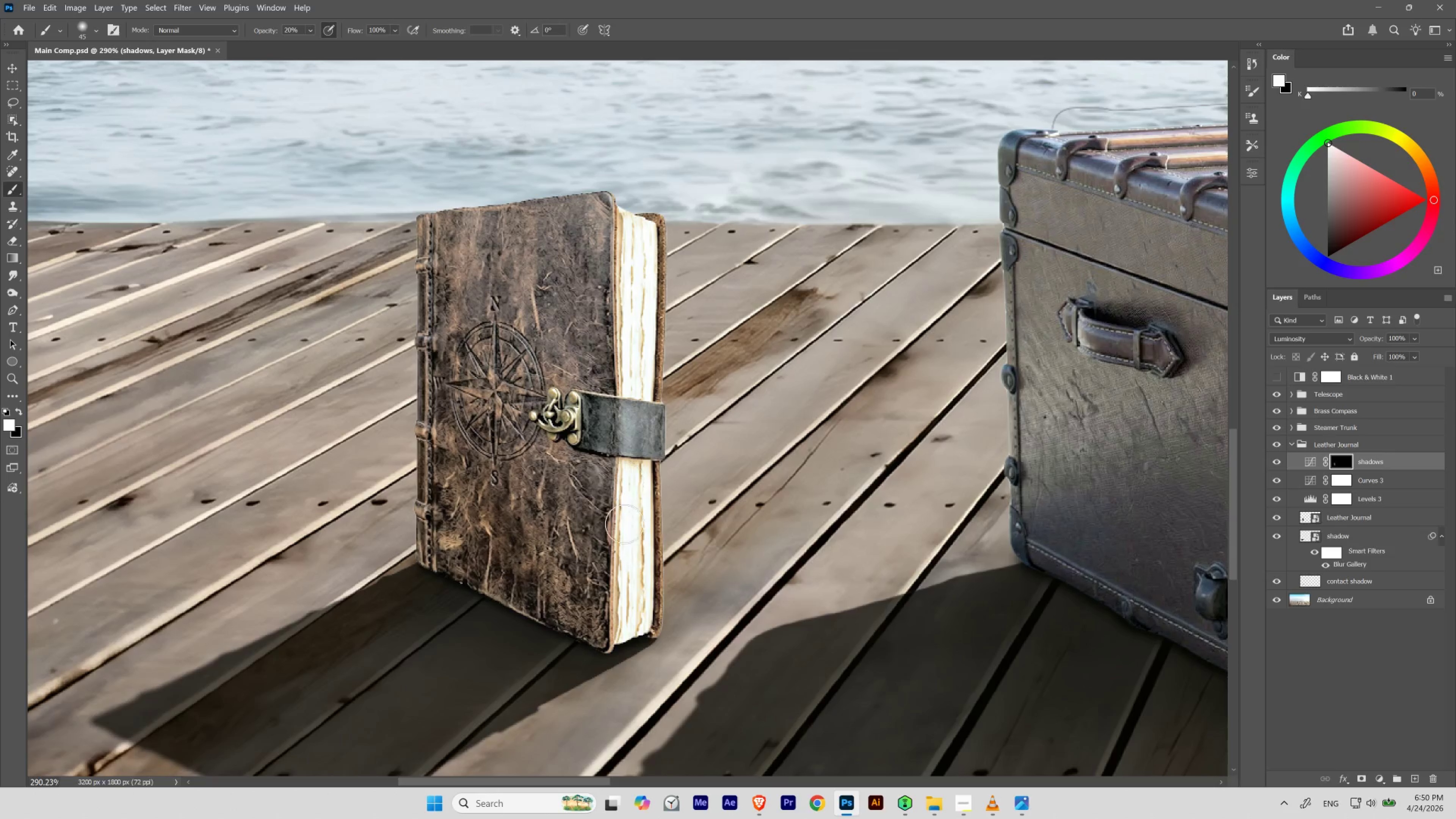 
wait(5.56)
 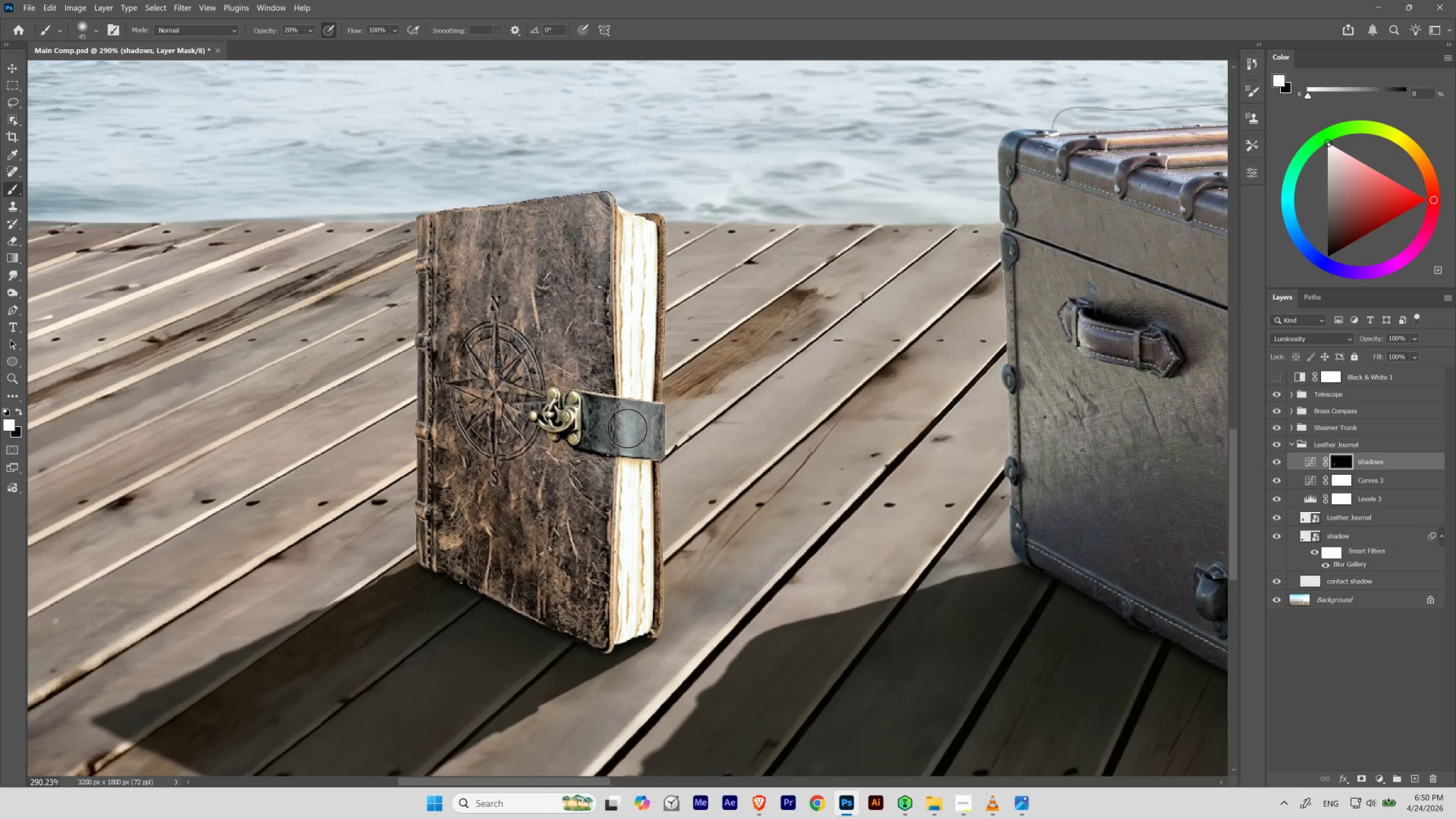 
hold_key(key=Space, duration=0.81)
 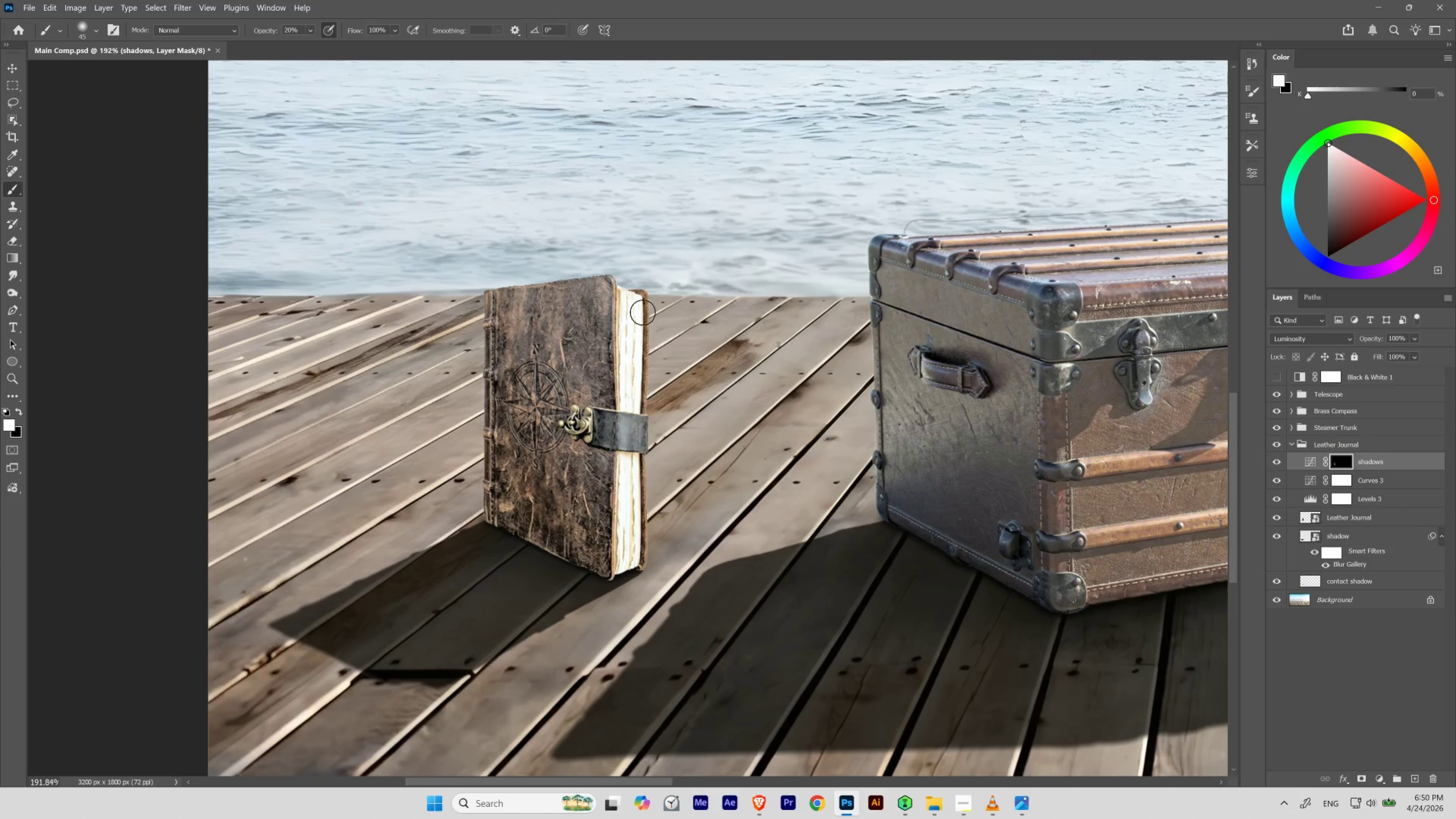 
hold_key(key=ControlLeft, duration=0.75)
left_click_drag(start_coordinate=[615, 438], to_coordinate=[602, 470])
 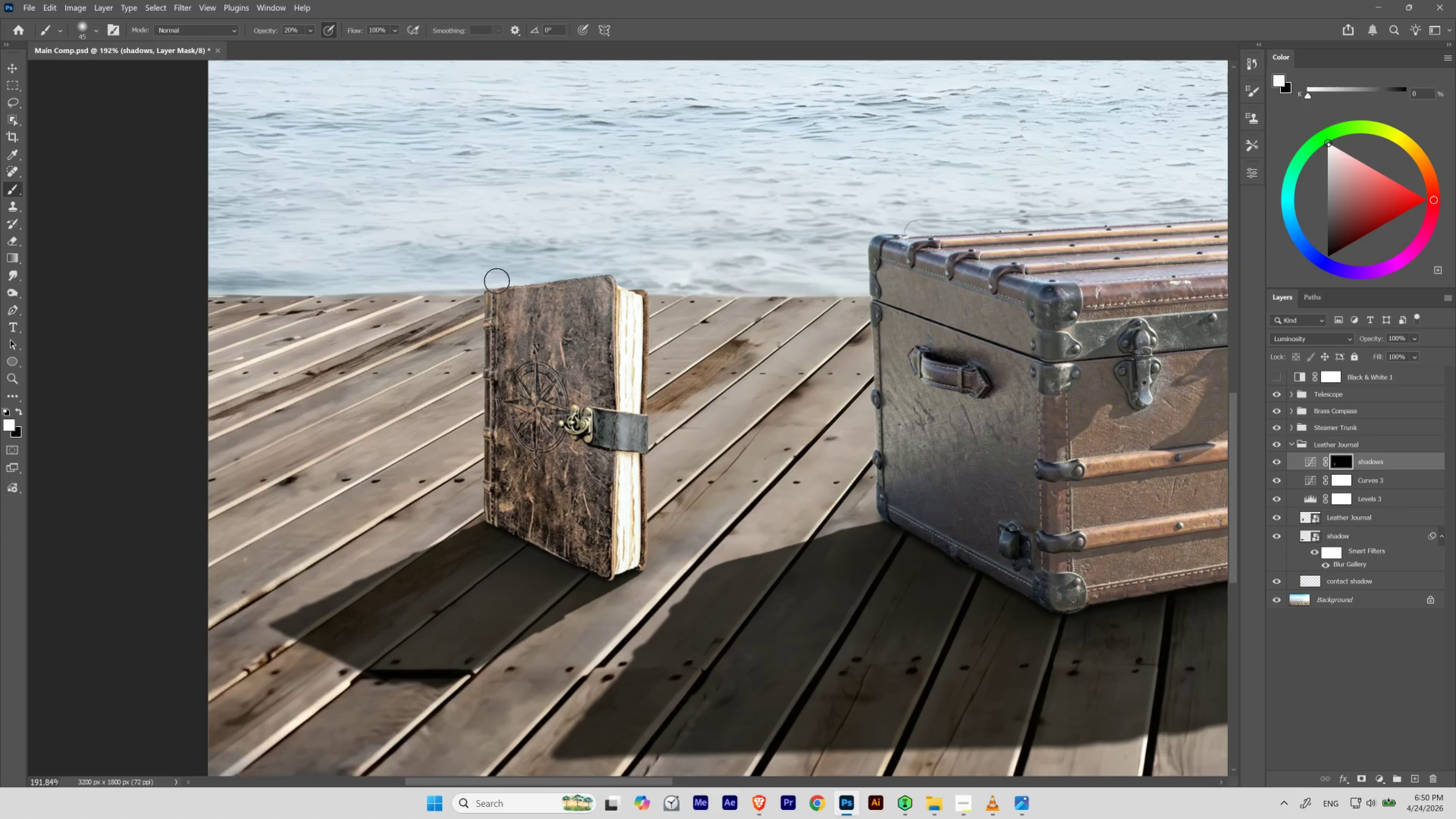 
hold_key(key=ControlLeft, duration=1.24)
 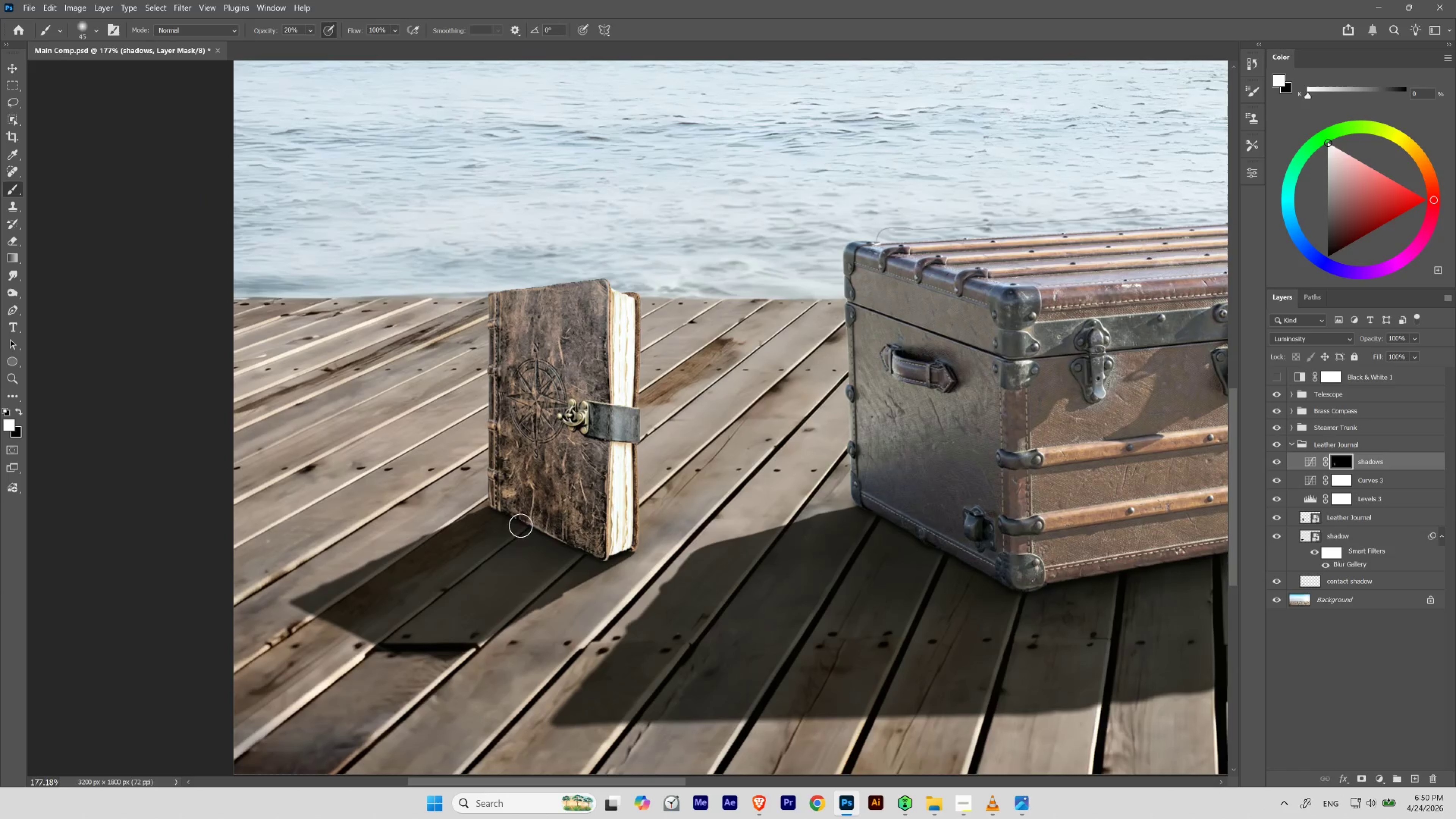 
hold_key(key=Space, duration=1.24)
 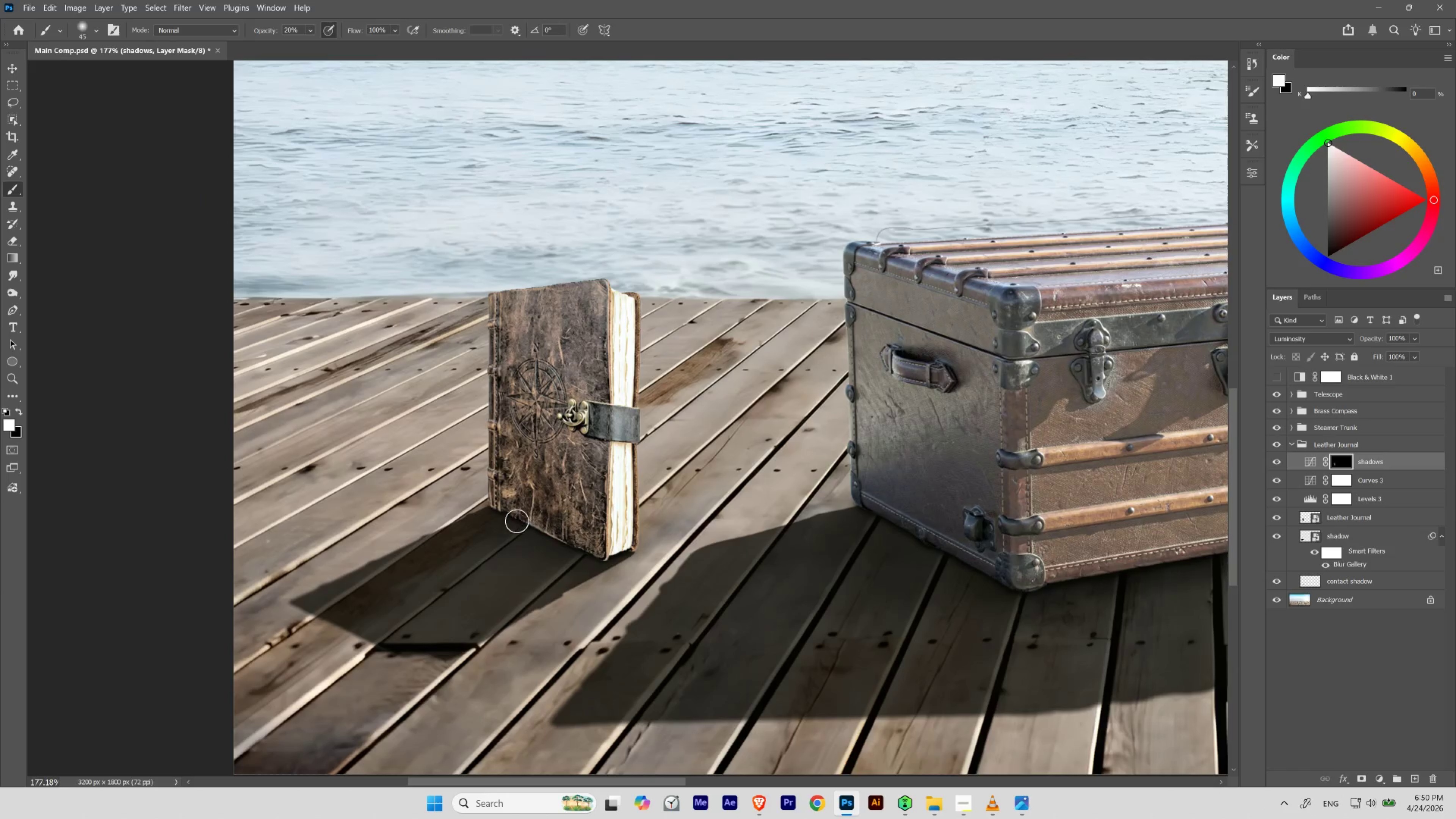 
left_click_drag(start_coordinate=[539, 322], to_coordinate=[536, 401])
 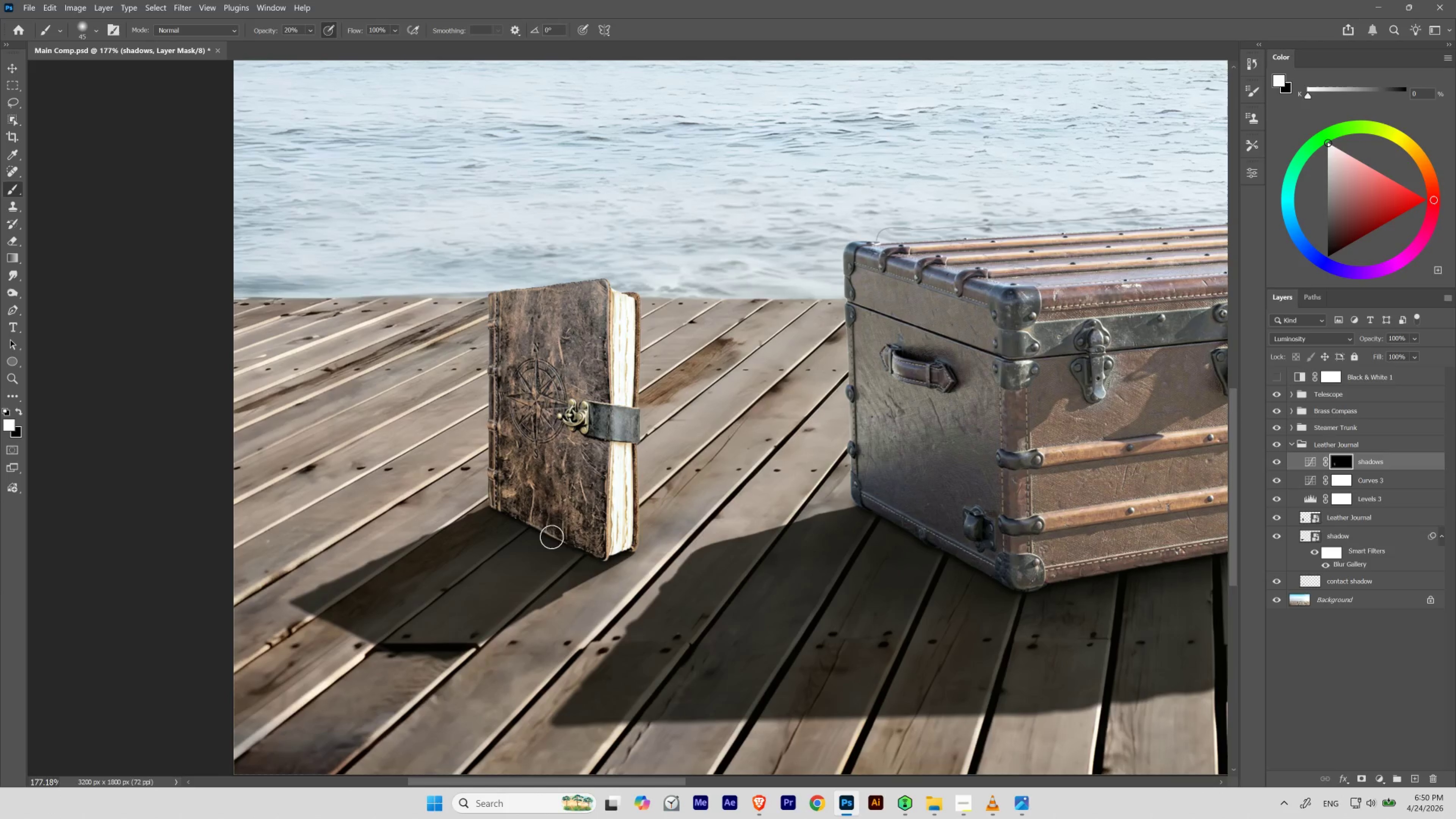 
hold_key(key=Space, duration=1.11)
 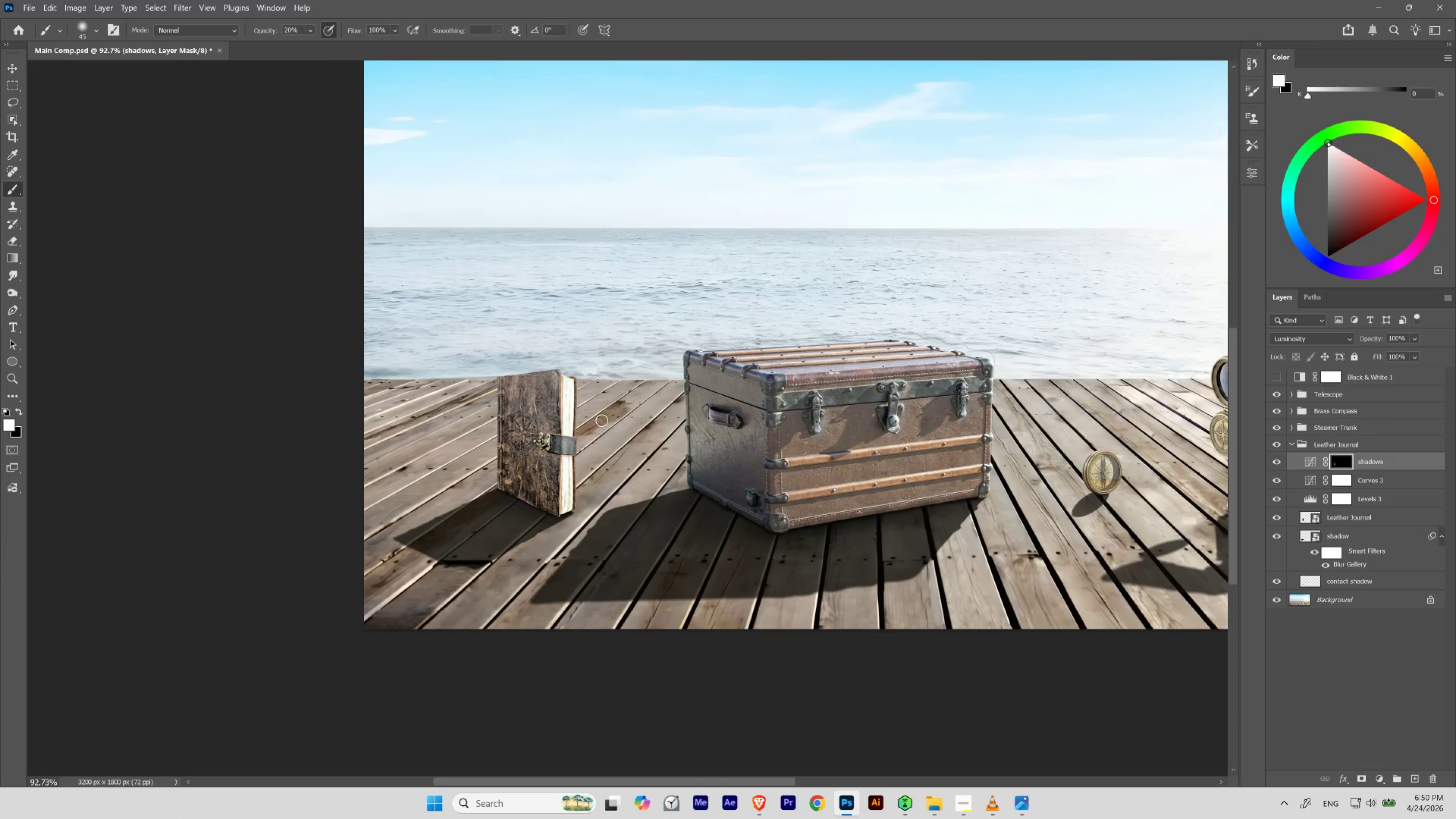 
left_click_drag(start_coordinate=[508, 469], to_coordinate=[487, 514])
 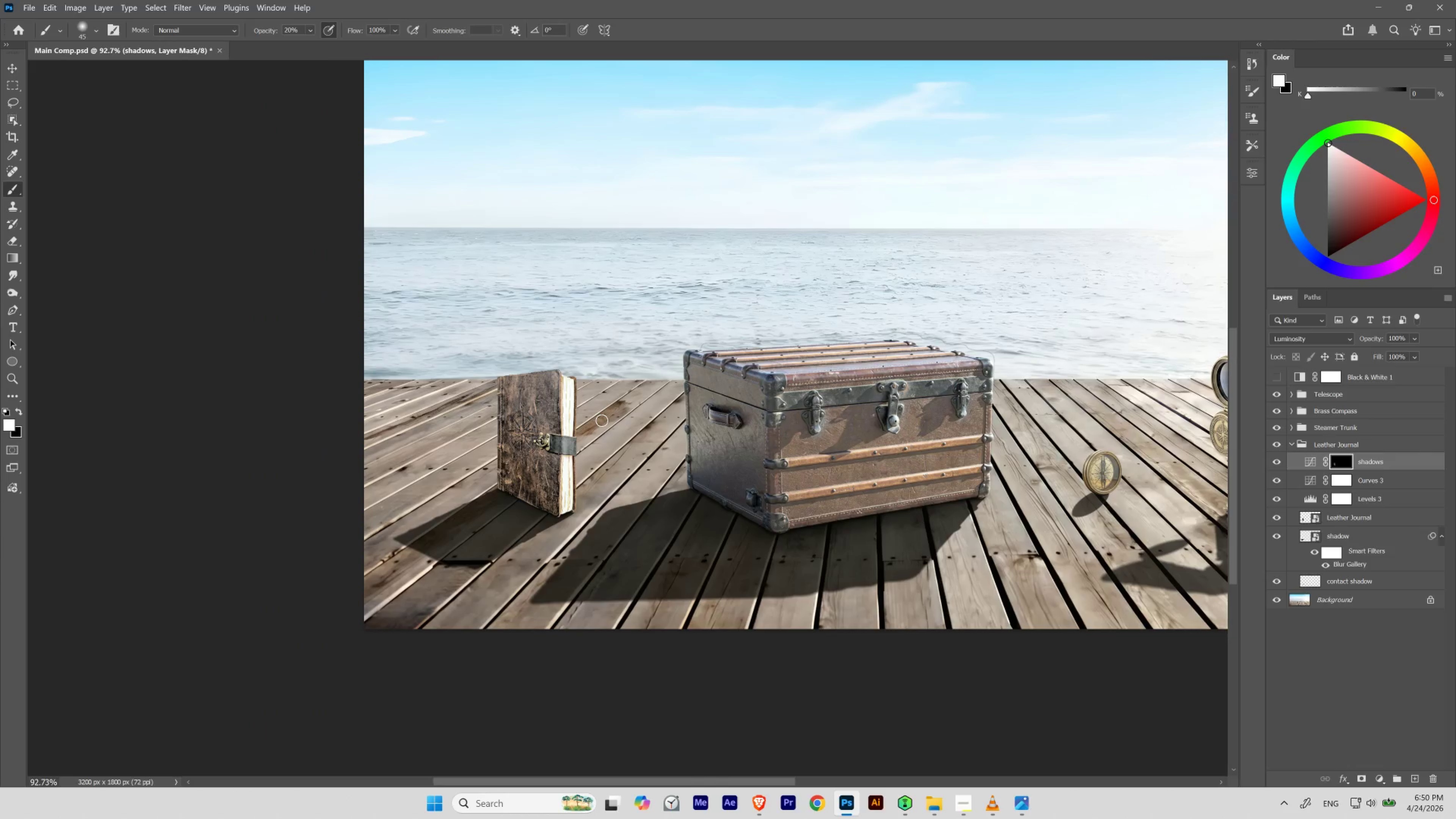 
key(V)
 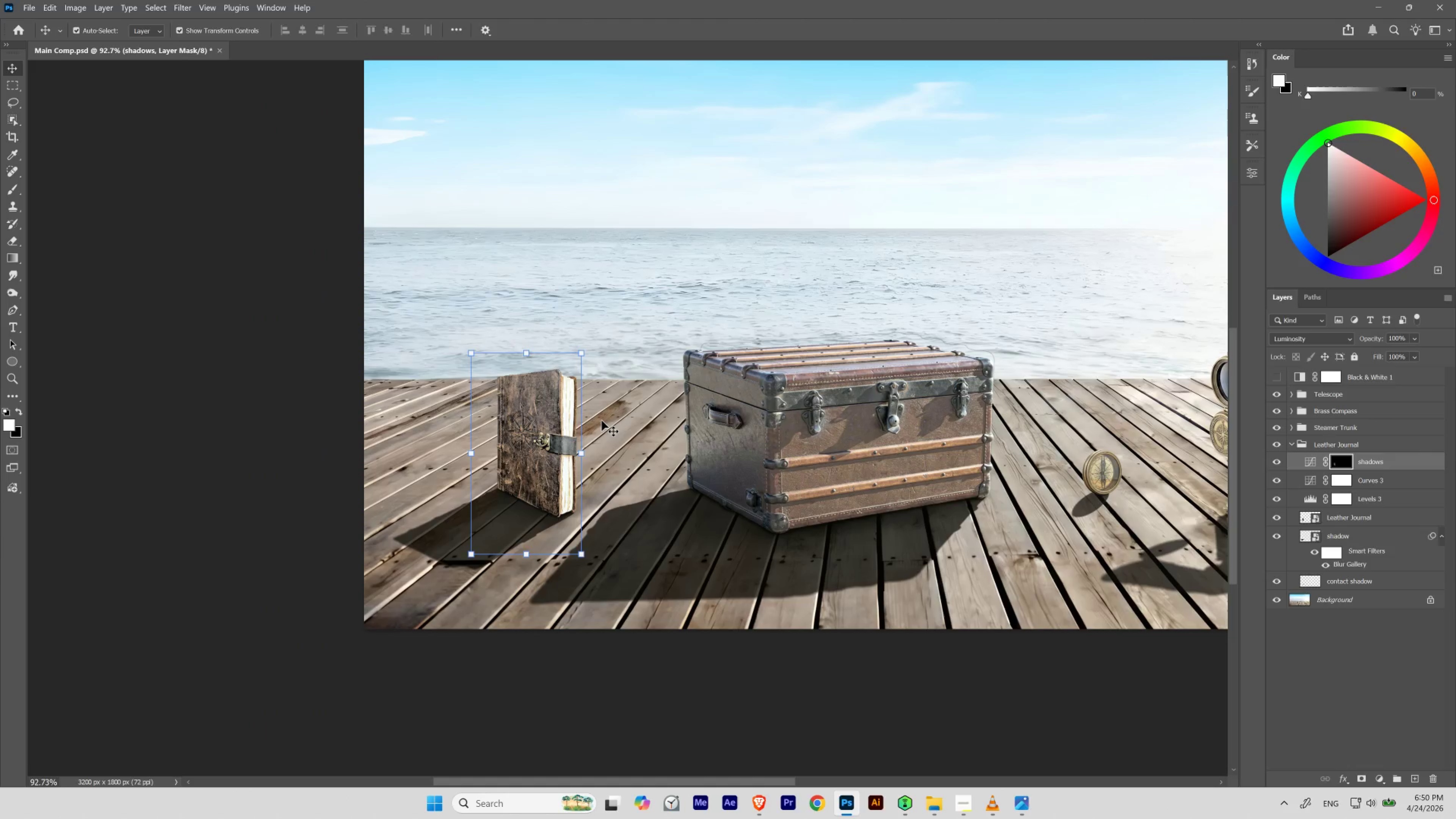 
key(Numpad8)
 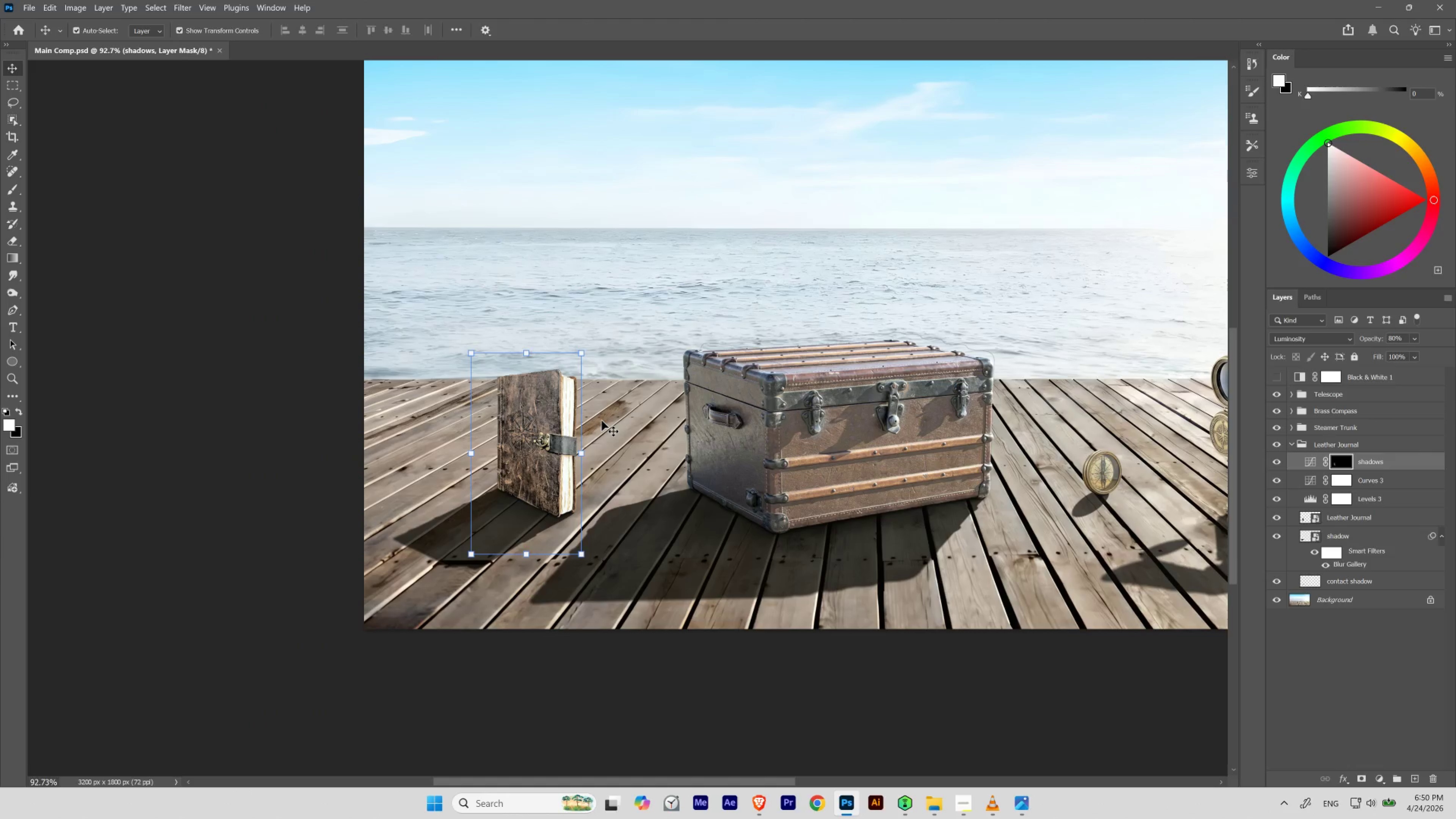 
wait(9.42)
 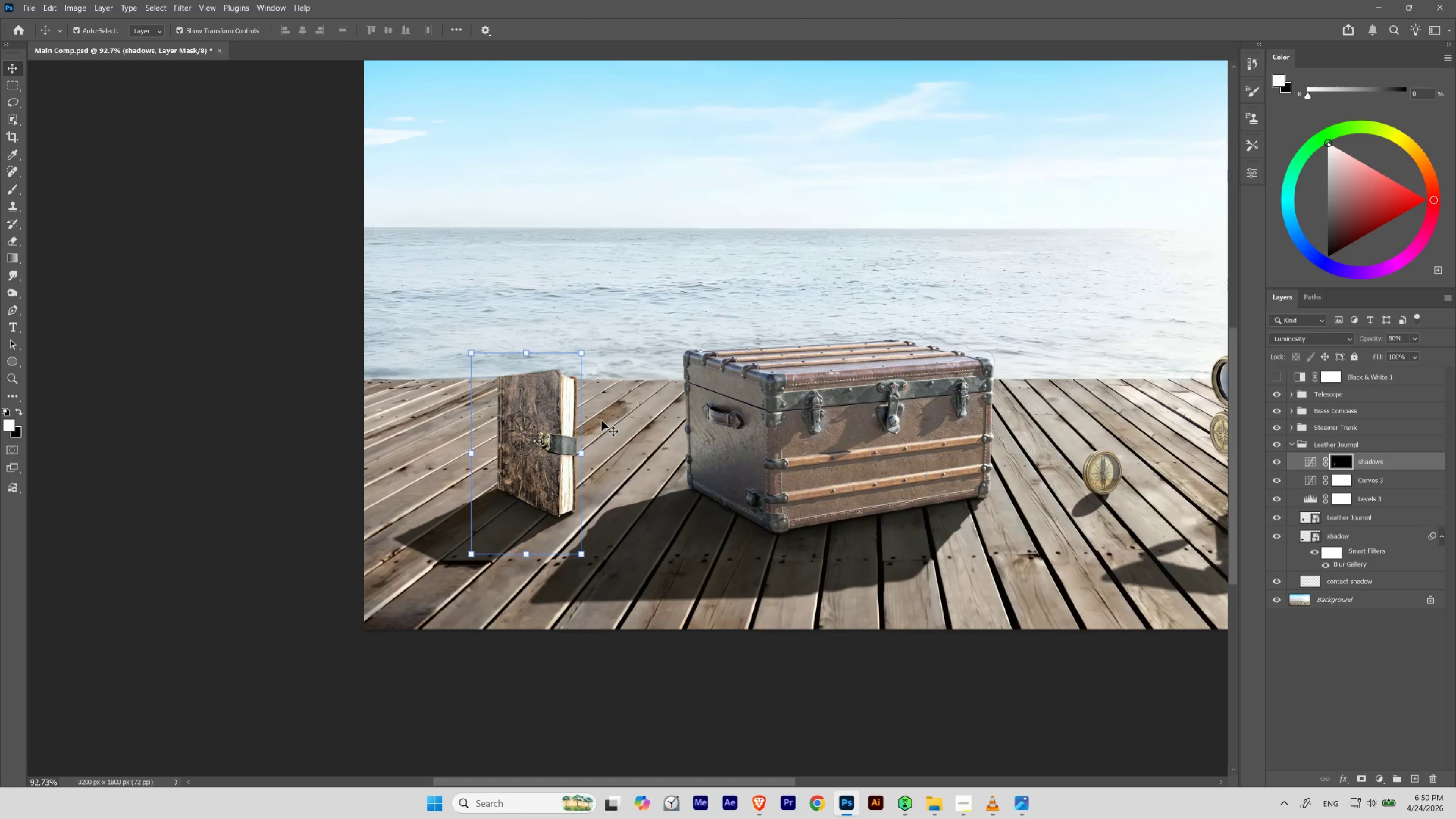 
hold_key(key=ControlLeft, duration=0.7)
 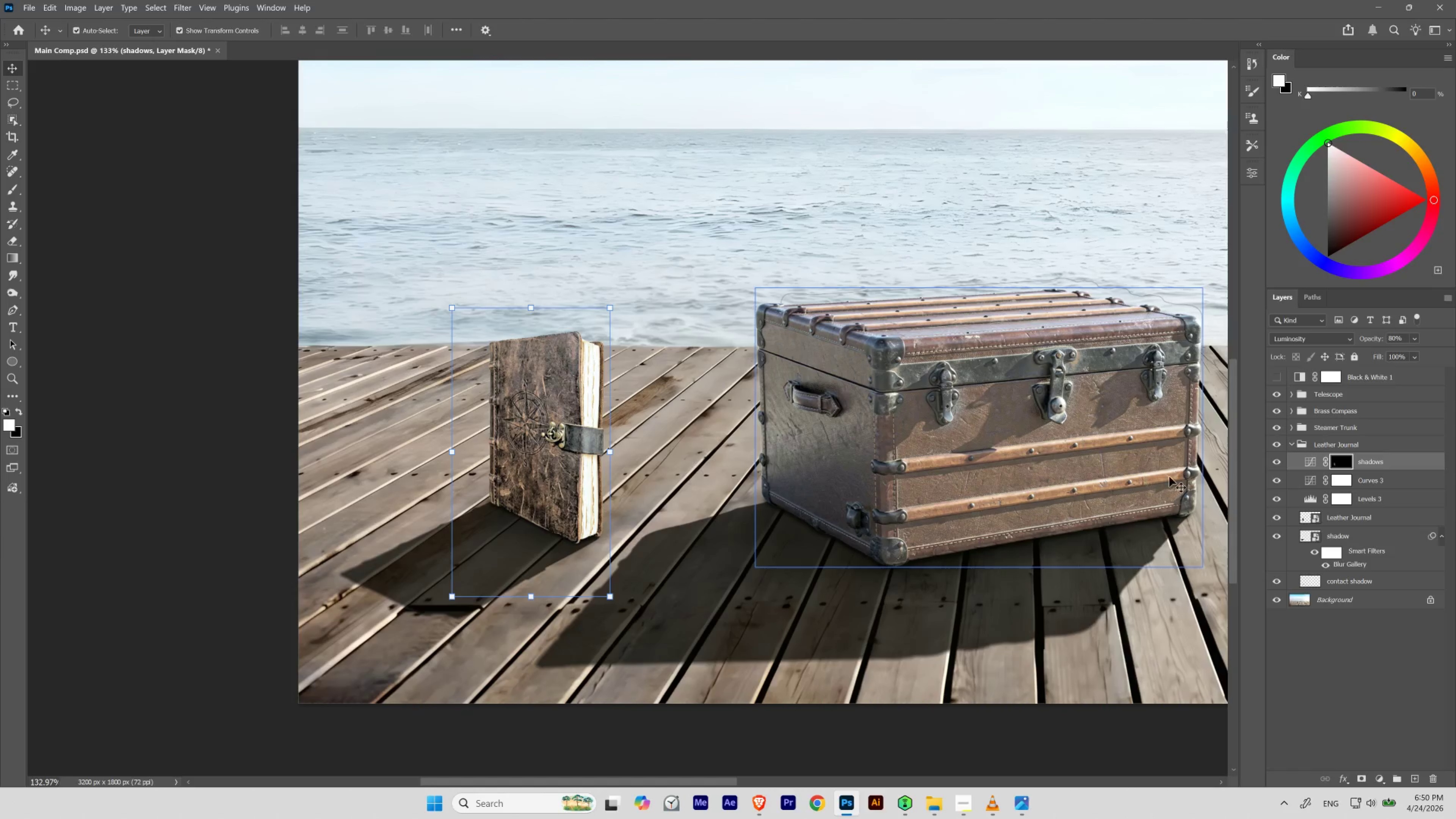 
hold_key(key=Space, duration=0.69)
 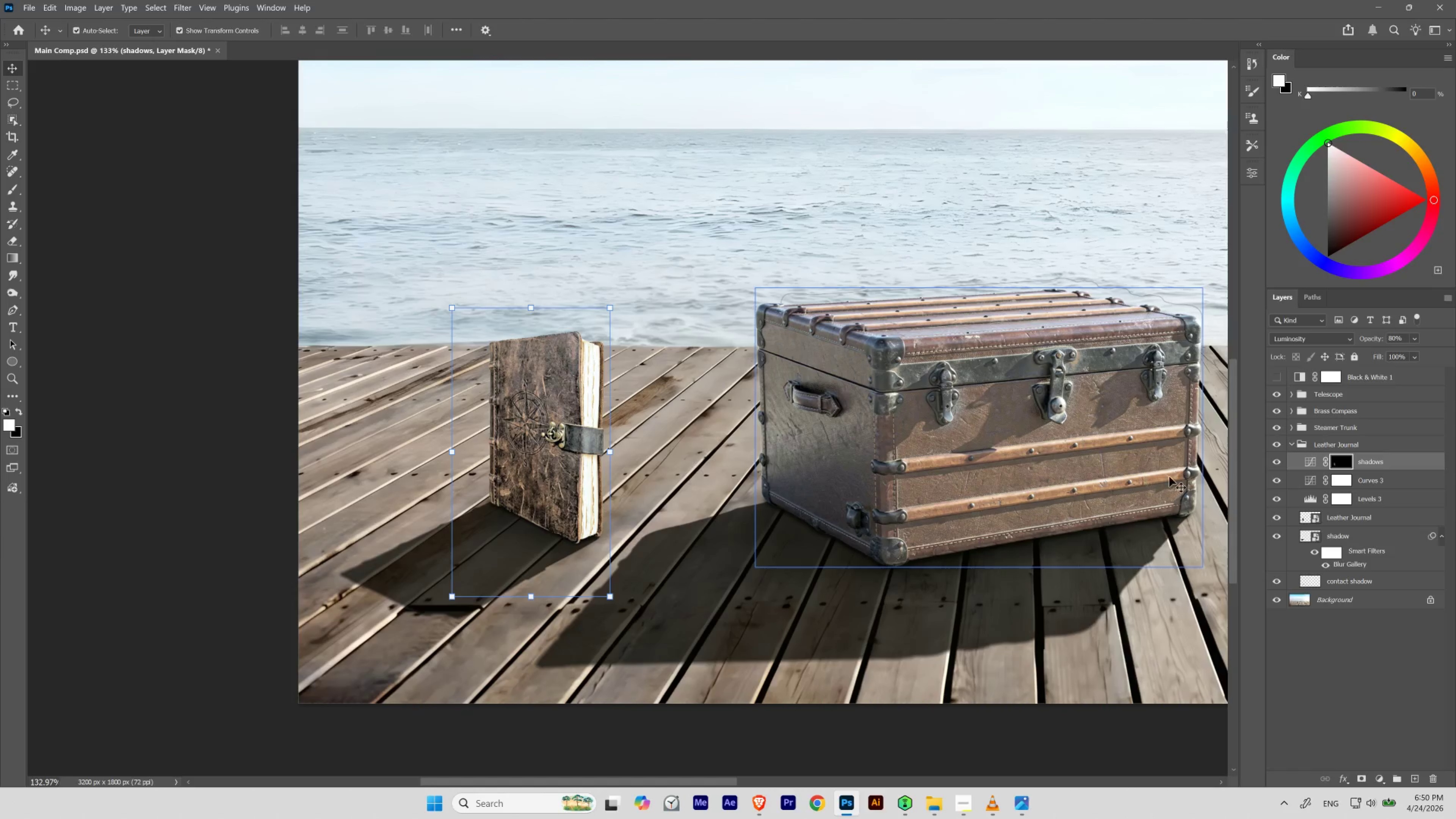 
left_click_drag(start_coordinate=[516, 457], to_coordinate=[537, 476])
 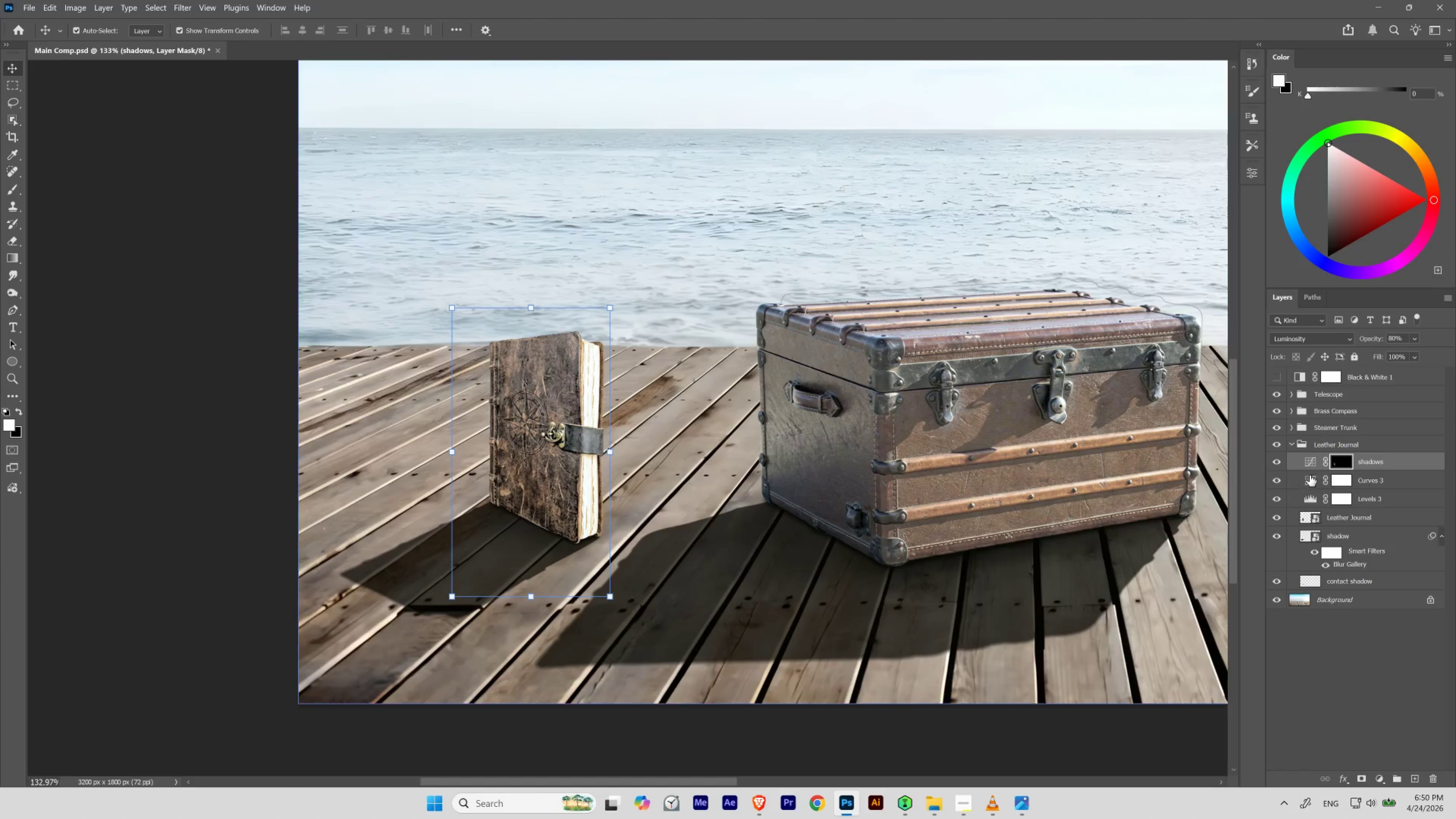 
left_click([1341, 464])
 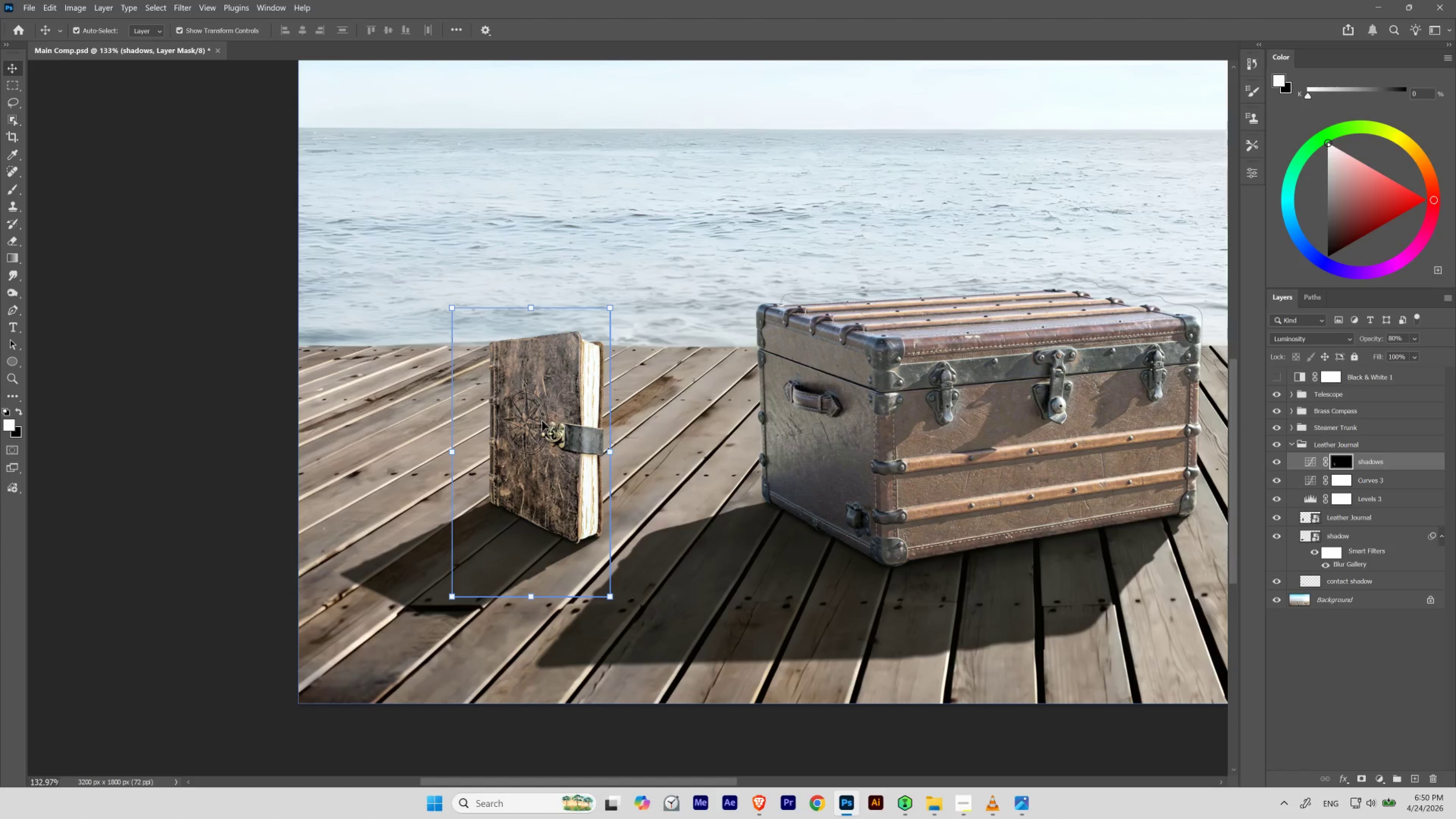 
key(B)
 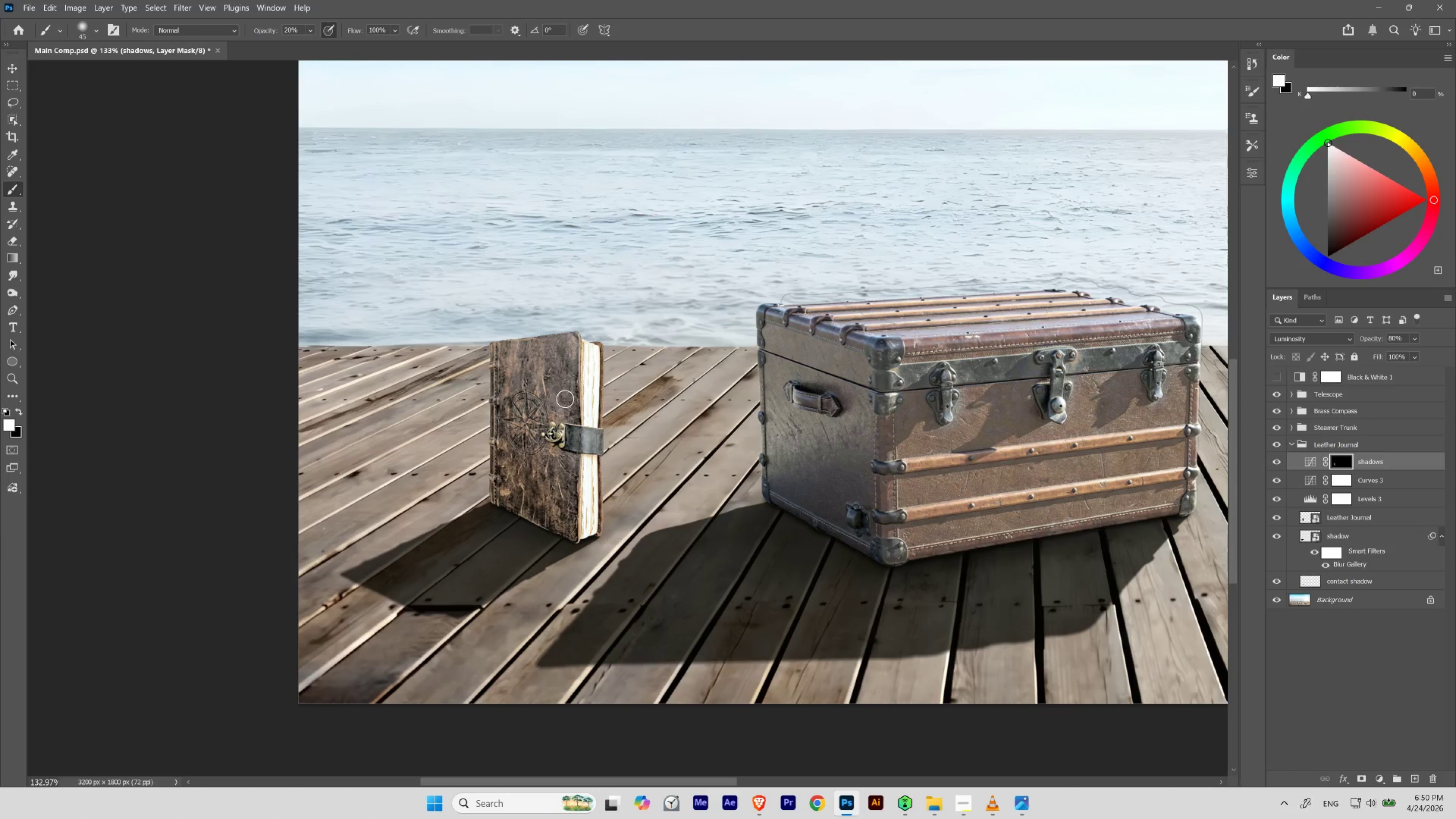 
key(BracketRight)
 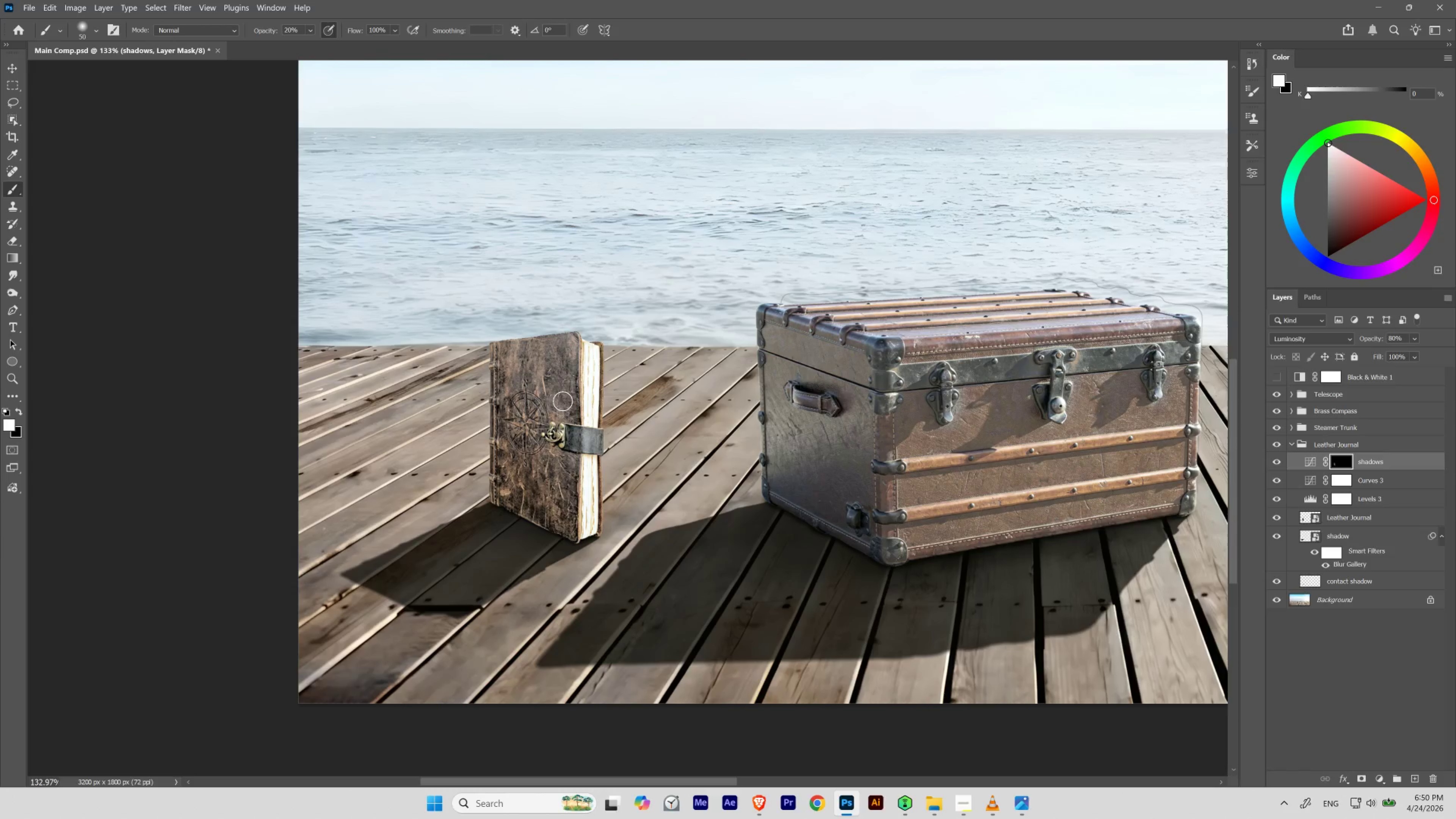 
key(BracketRight)
 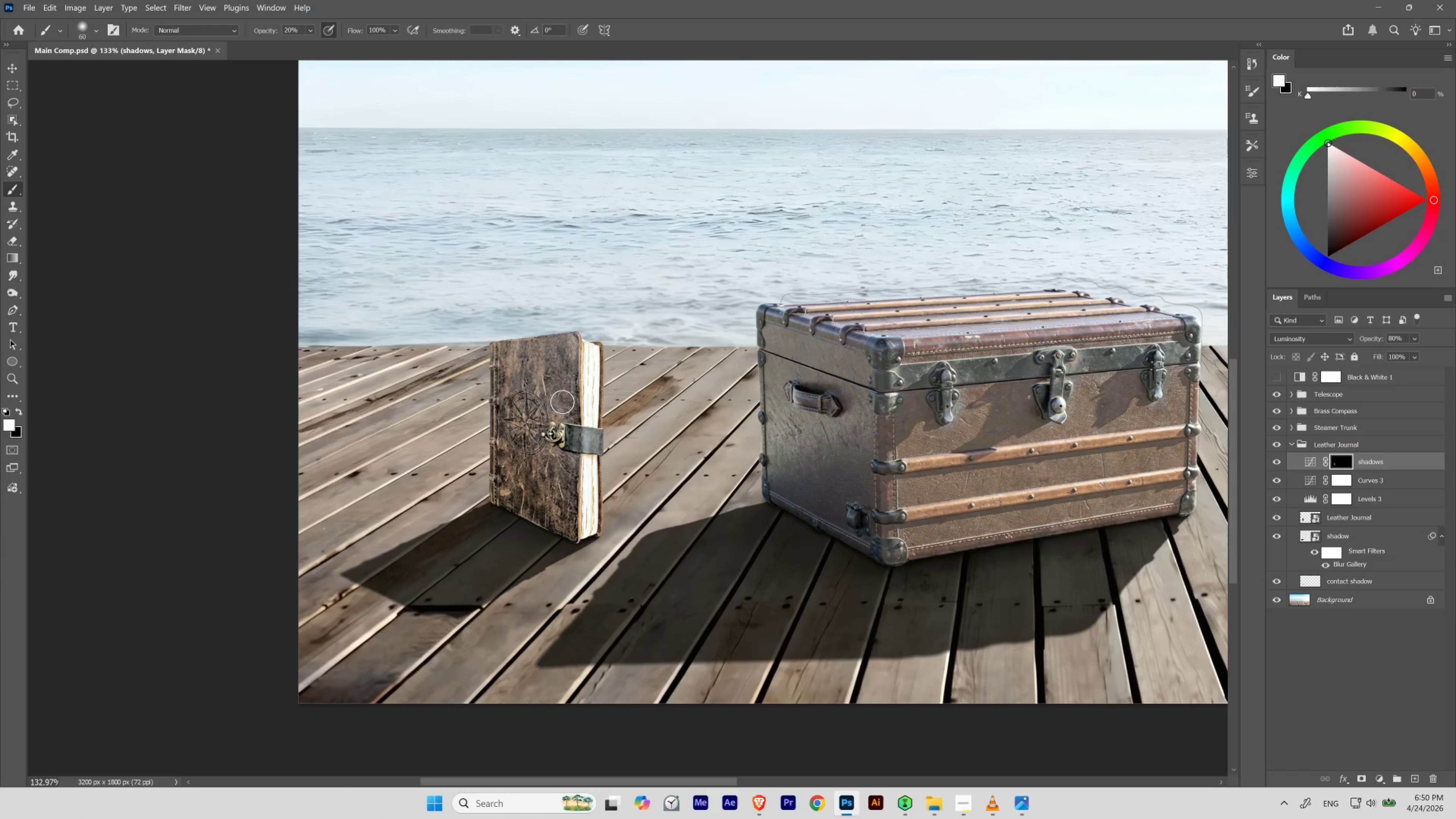 
key(BracketRight)
 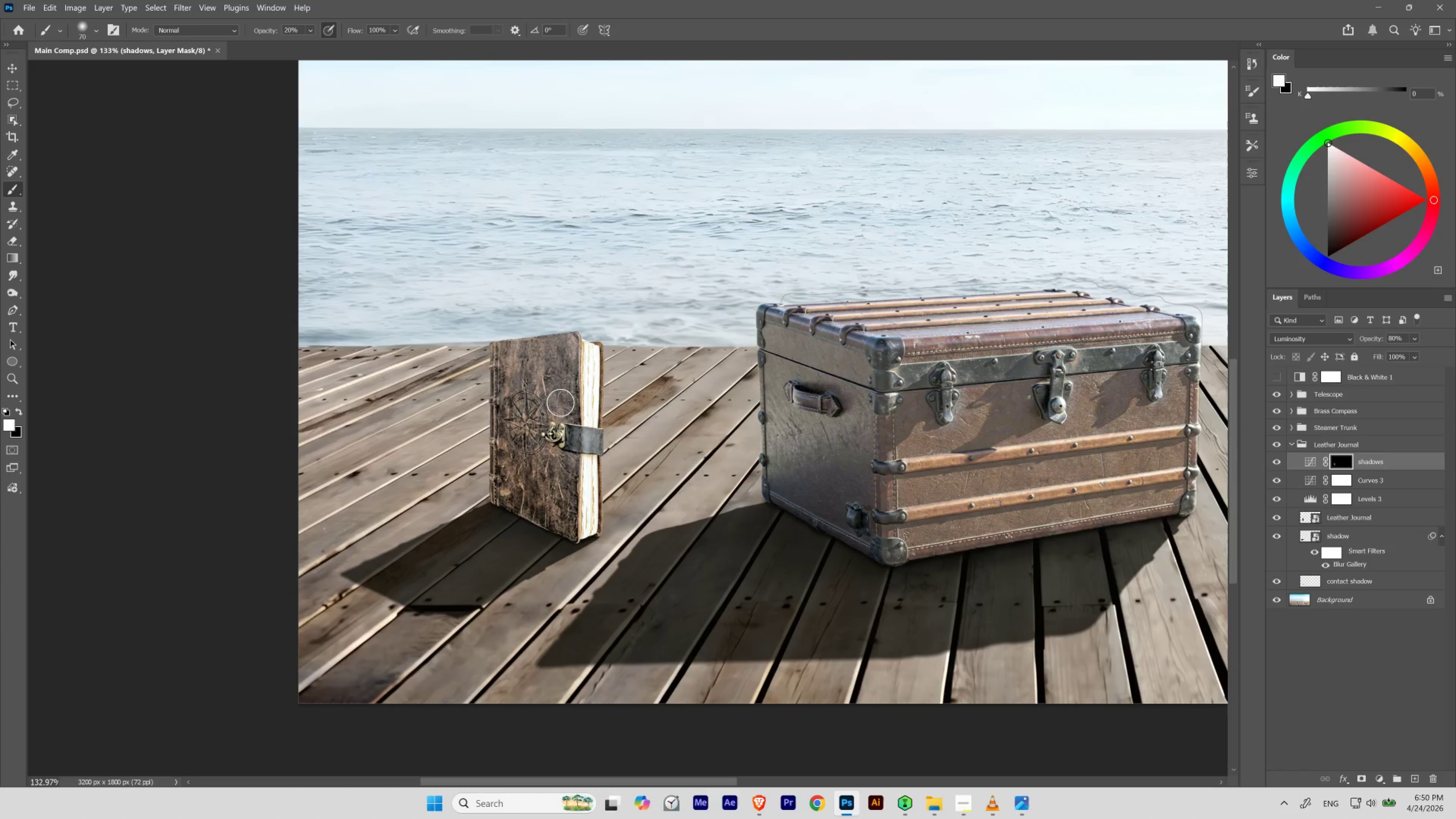 
key(BracketRight)
 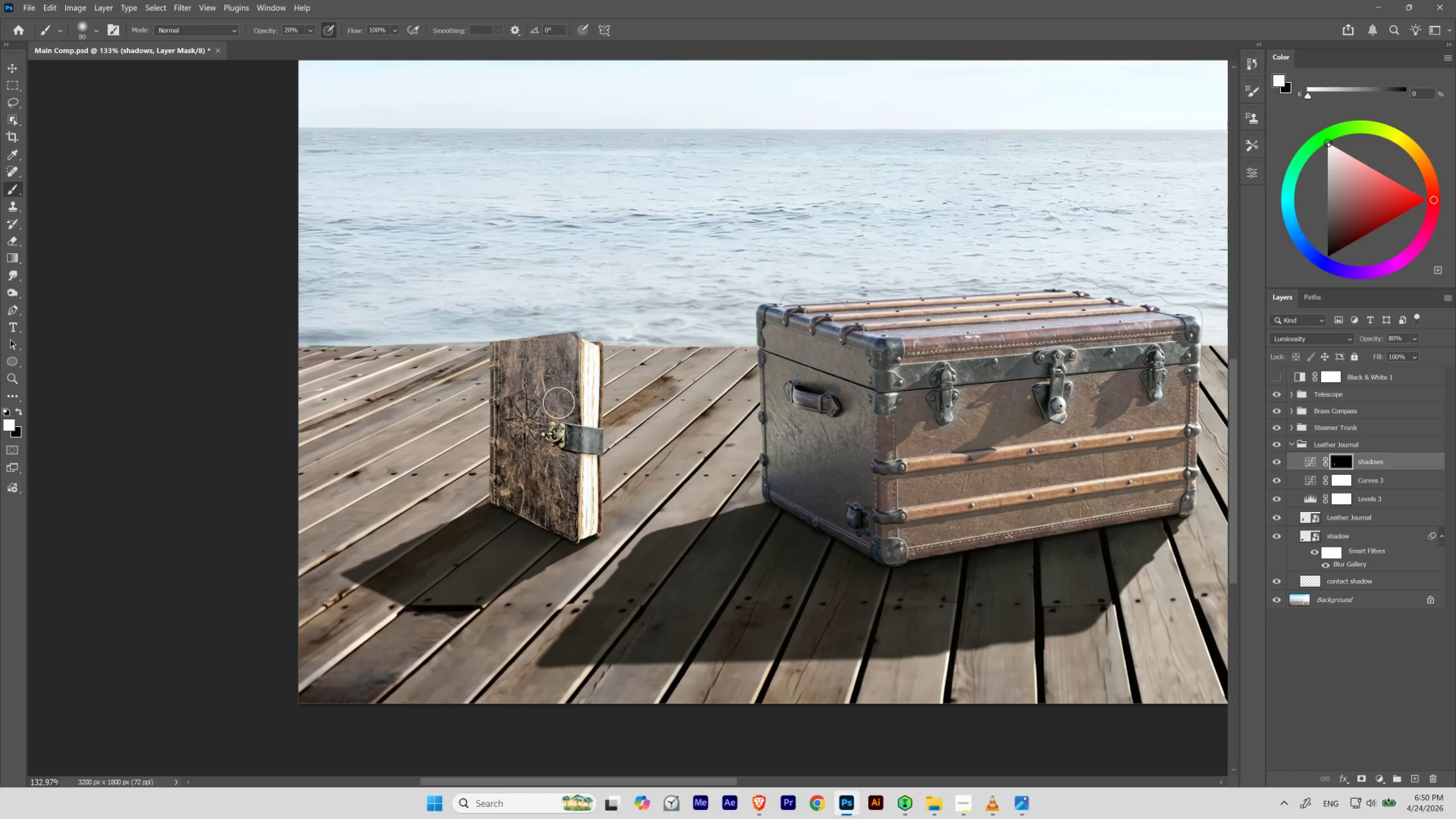 
key(BracketRight)
 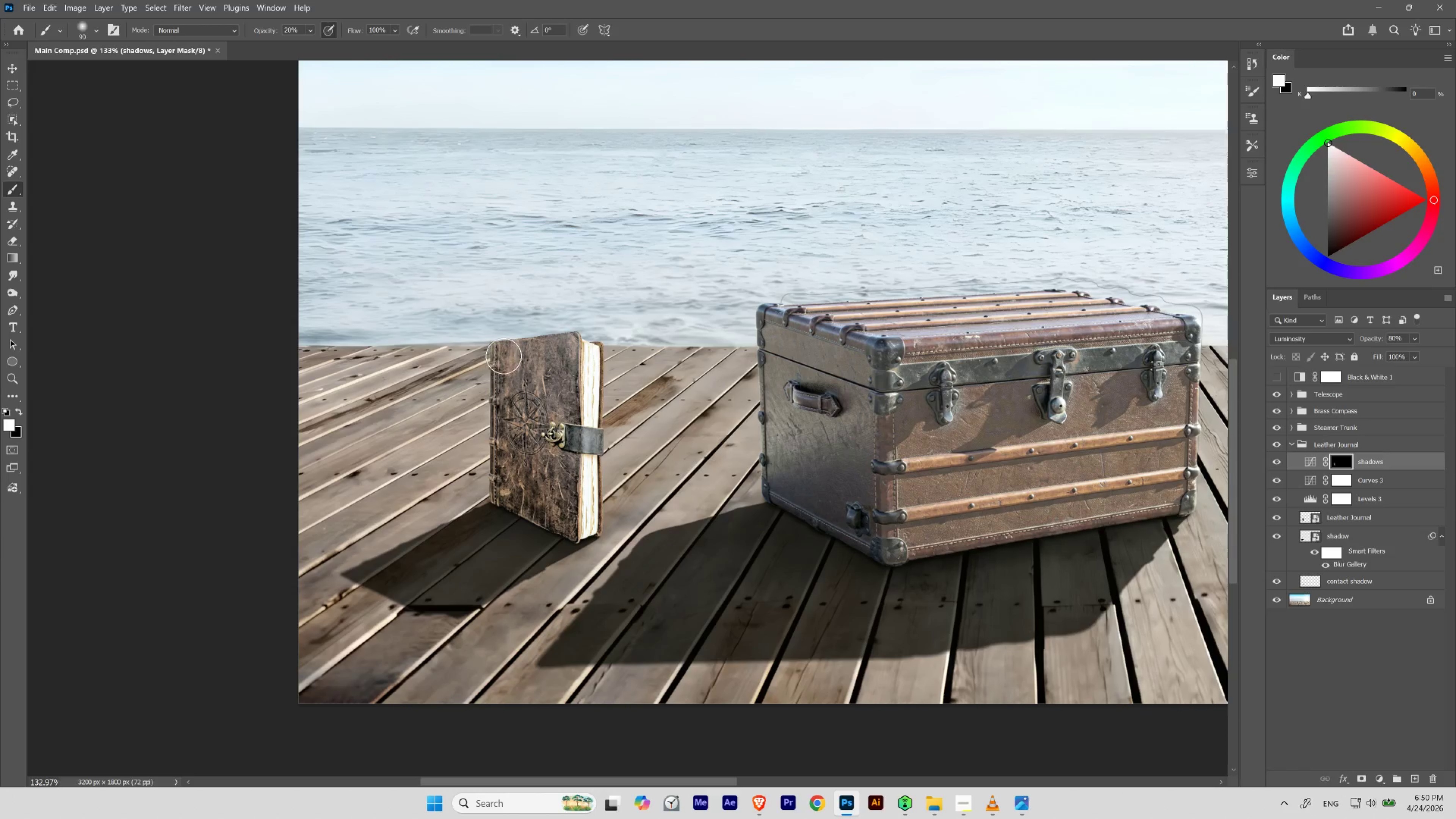 
key(X)
 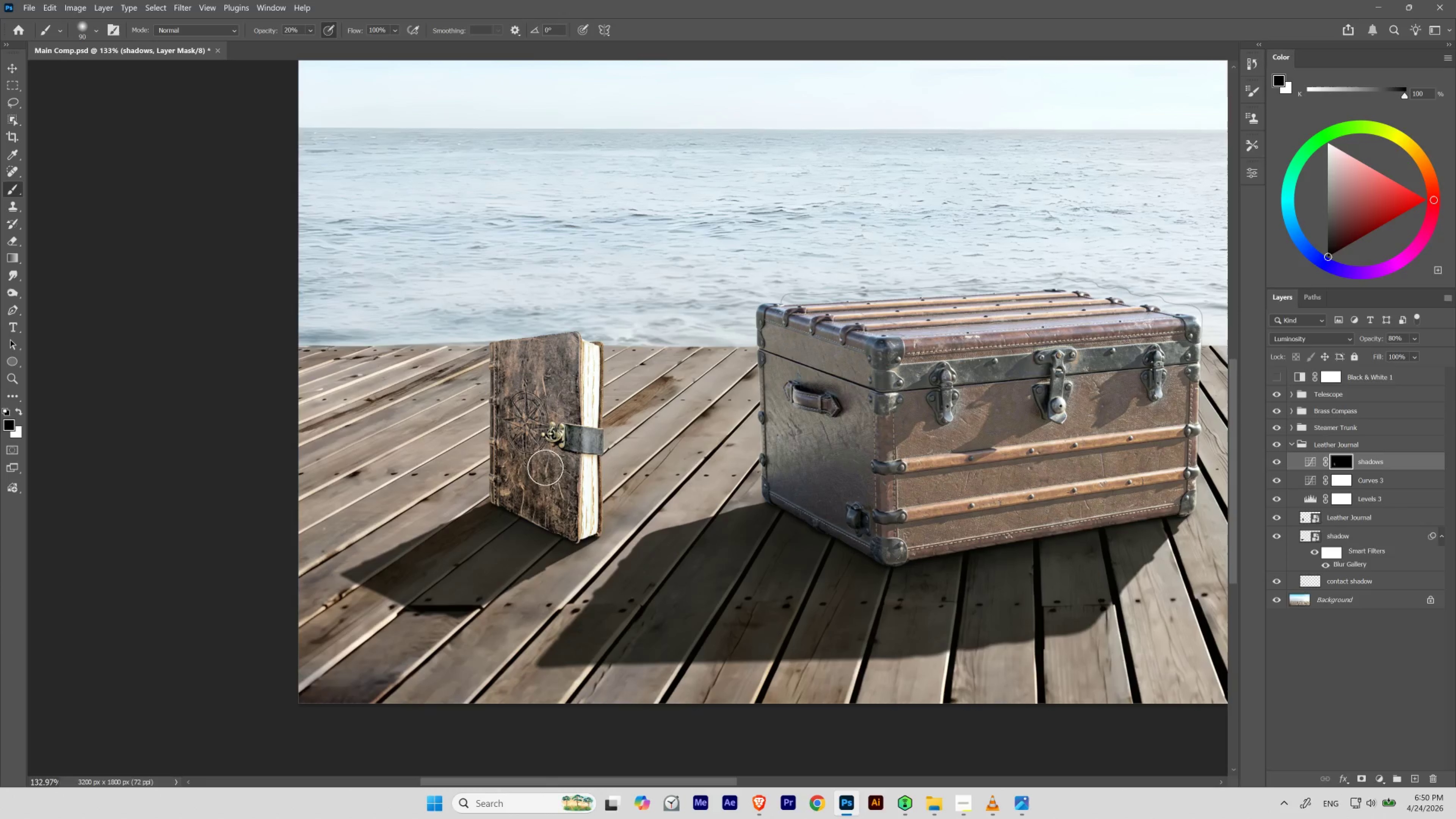 
wait(6.96)
 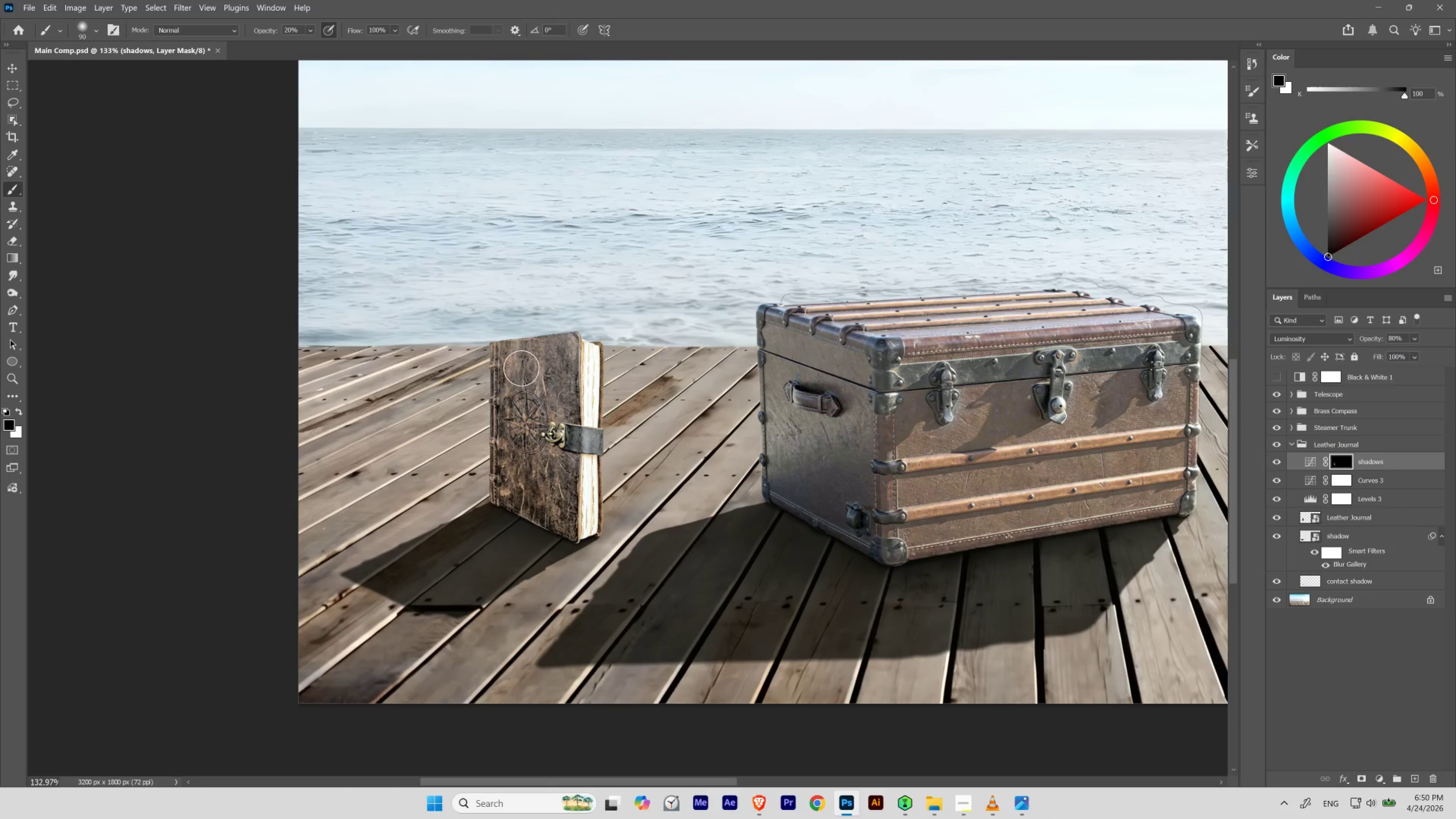 
hold_key(key=ControlLeft, duration=1.37)
 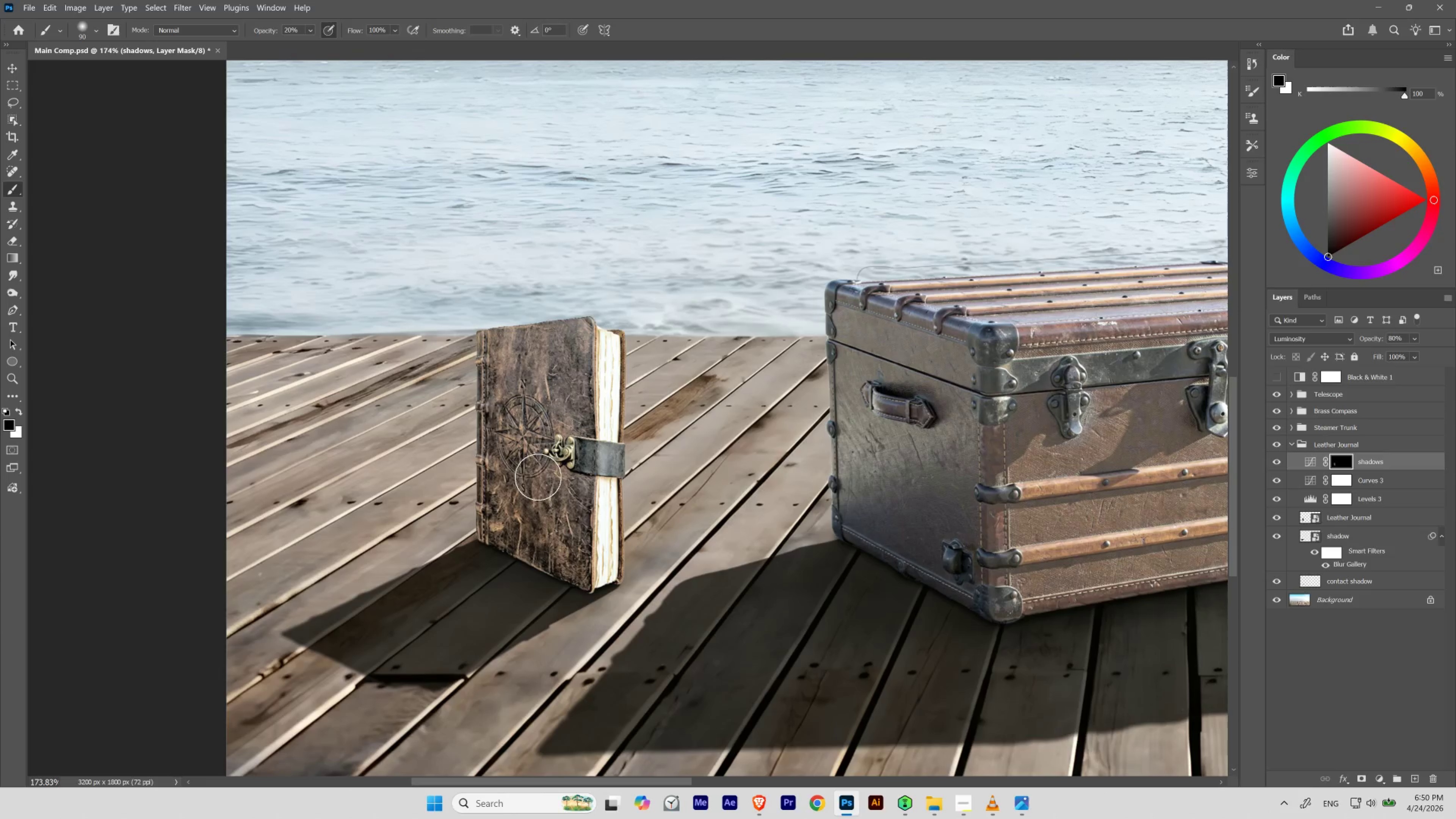 
hold_key(key=Space, duration=1.34)
 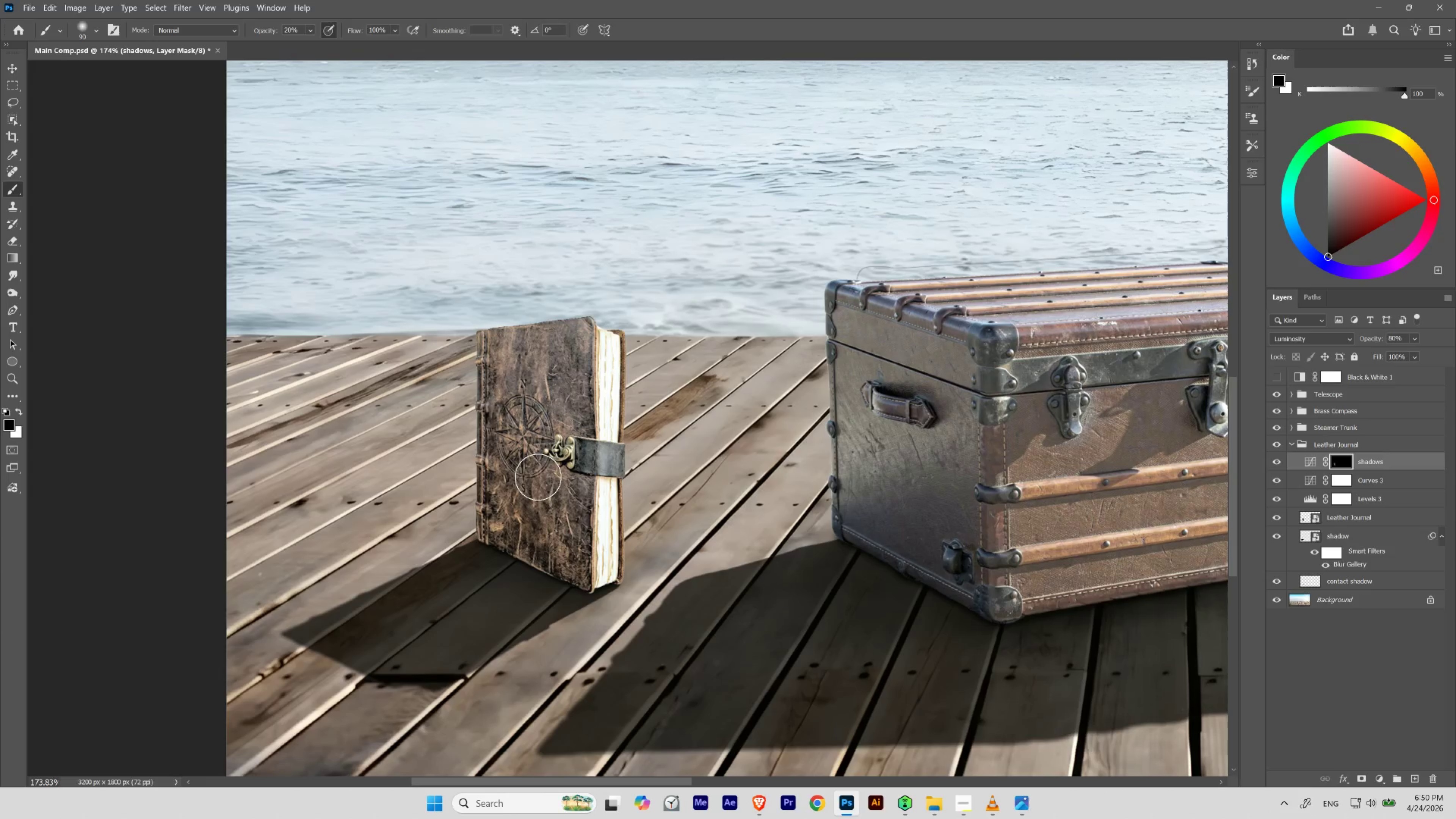 
left_click_drag(start_coordinate=[532, 381], to_coordinate=[536, 469])
 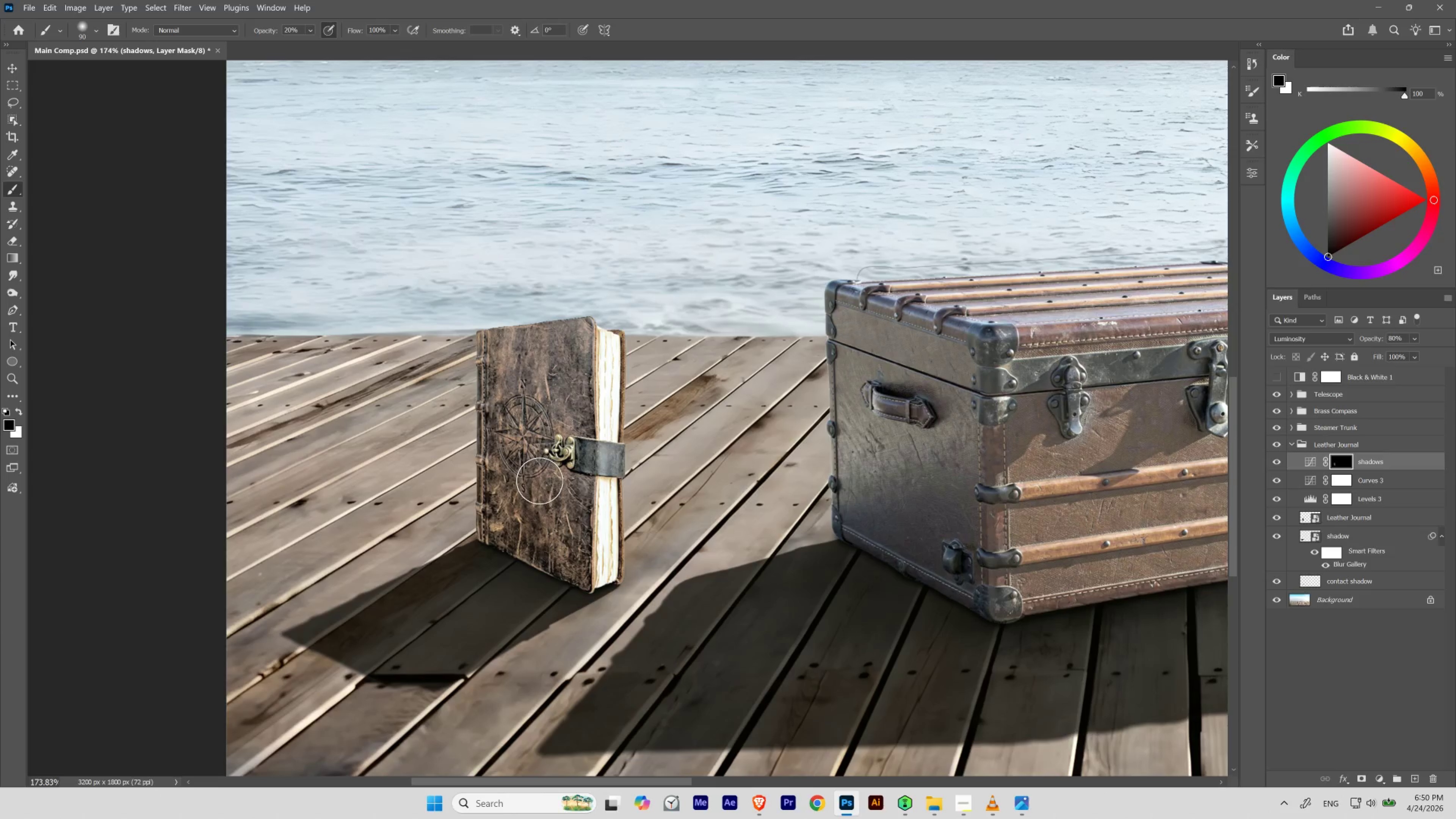 
type(b1)
 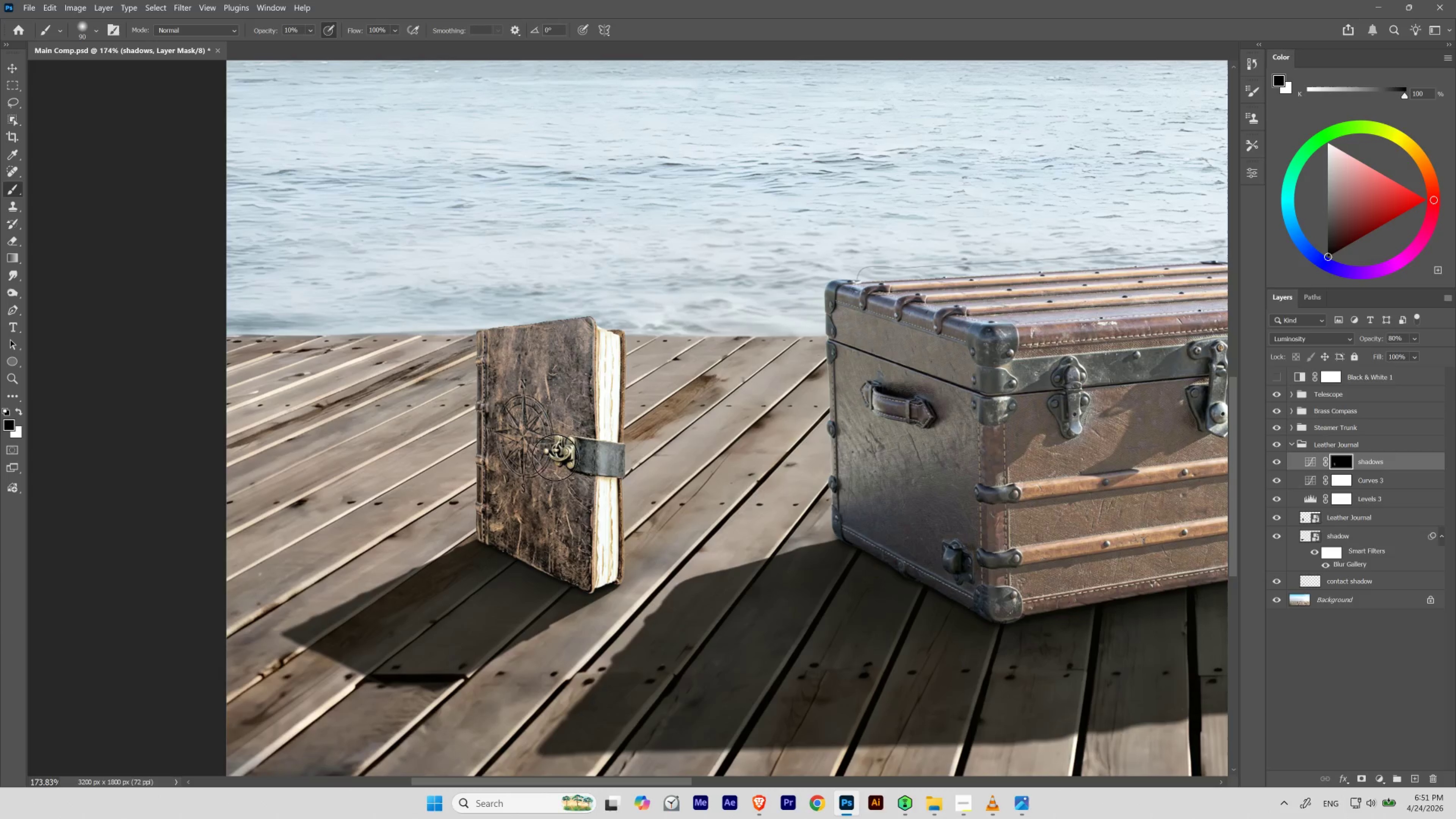 
key(BracketRight)
 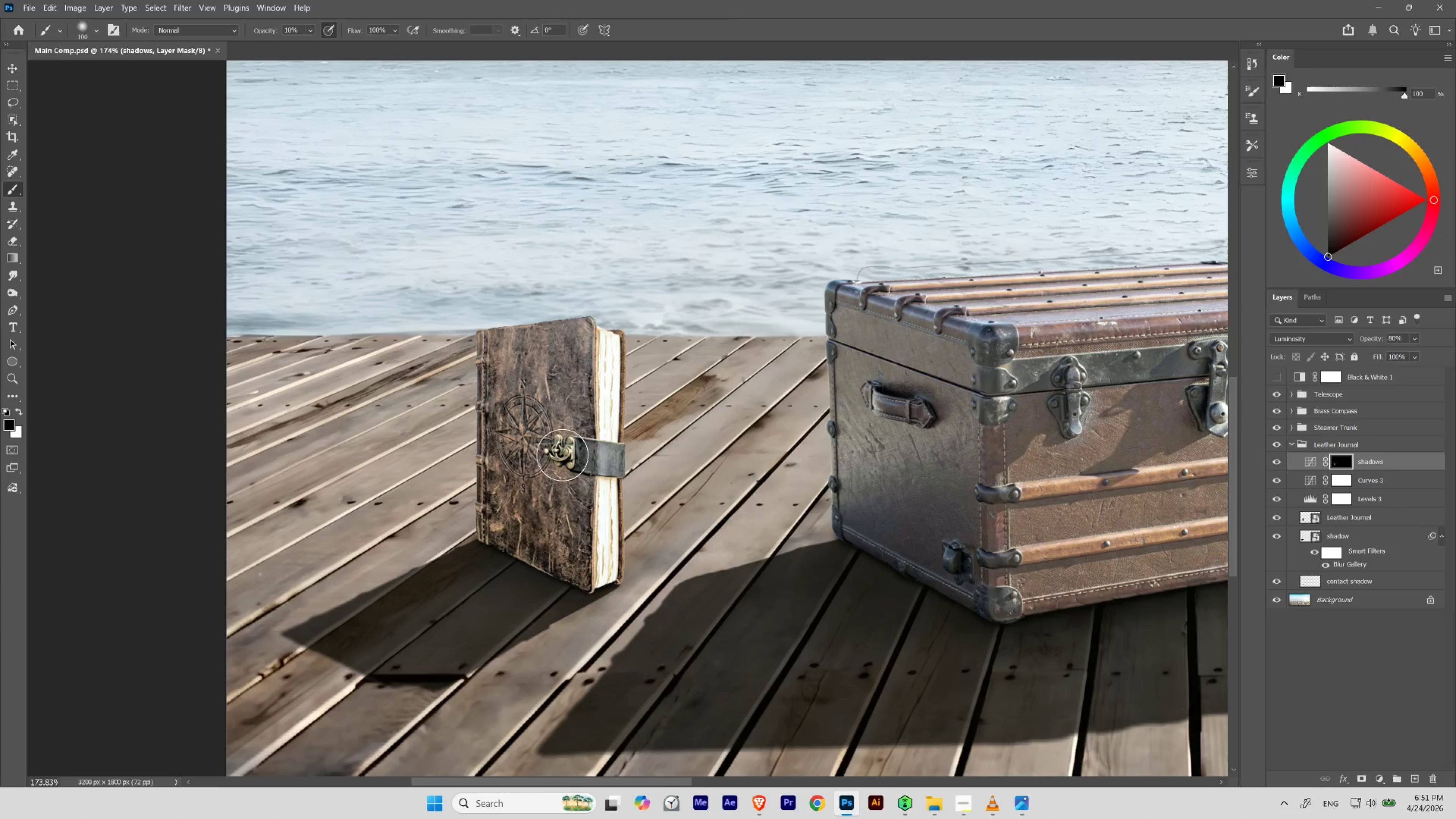 
key(BracketRight)
 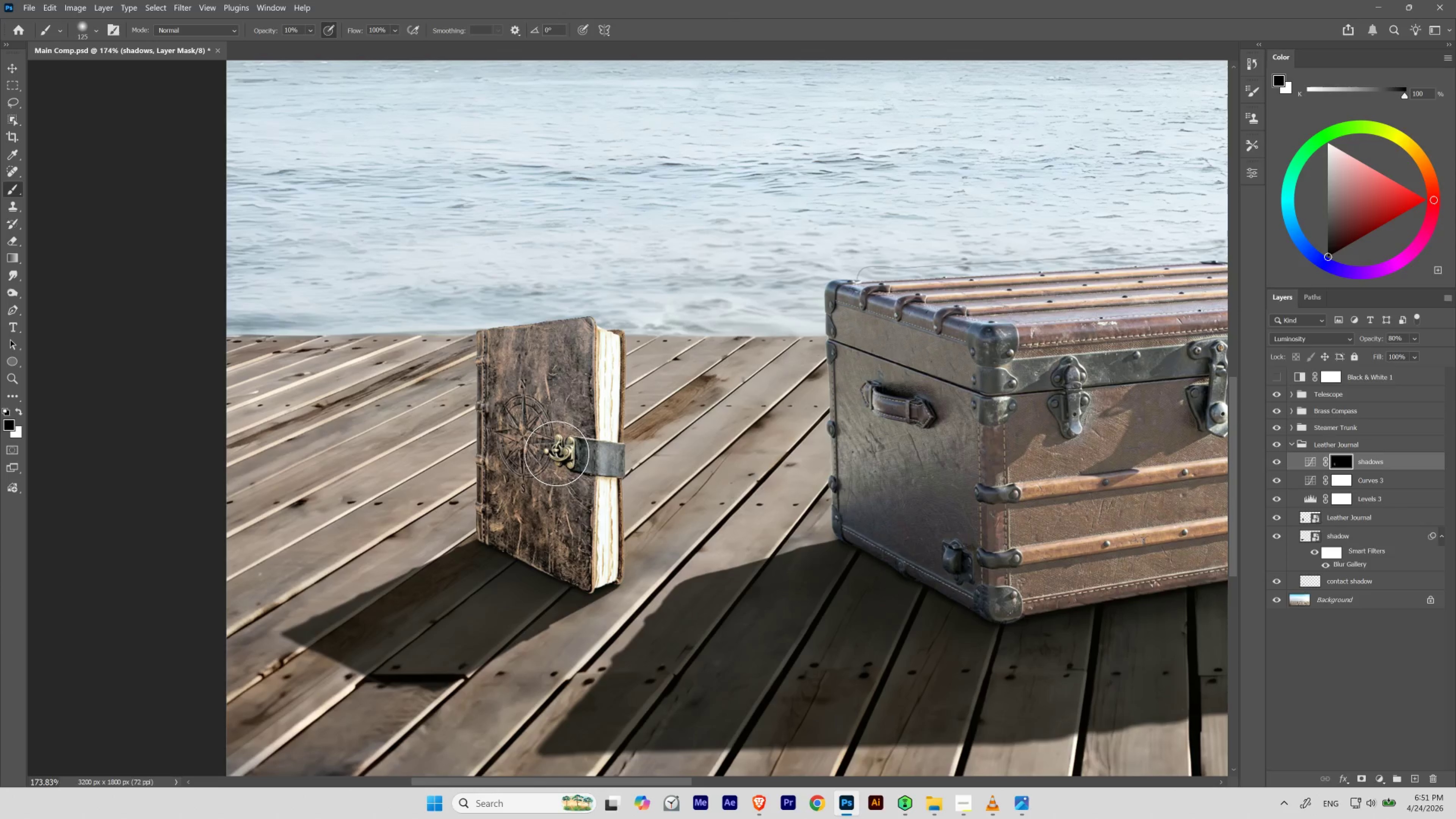 
key(BracketRight)
 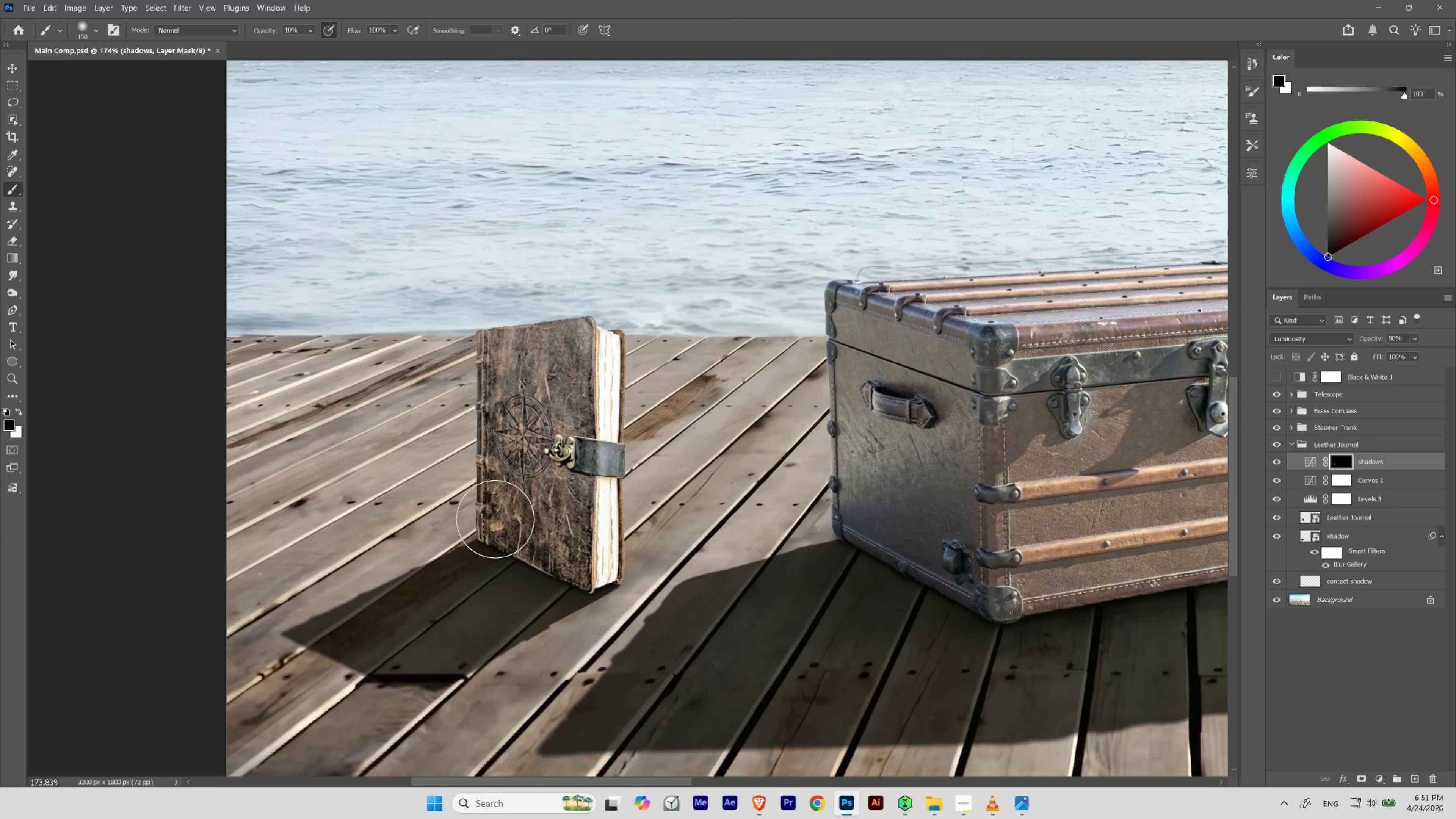 
wait(5.84)
 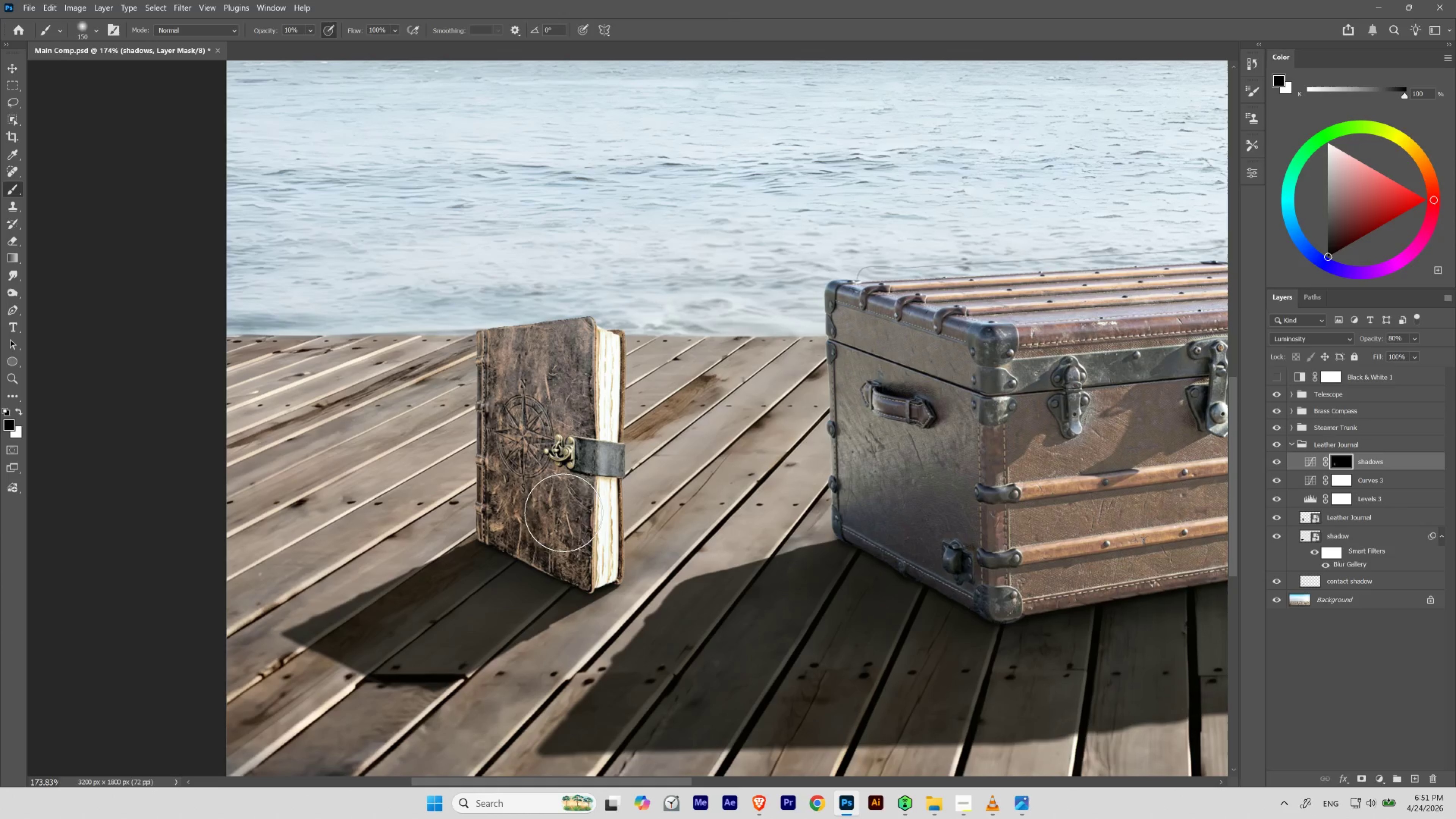 
hold_key(key=ControlLeft, duration=1.57)
 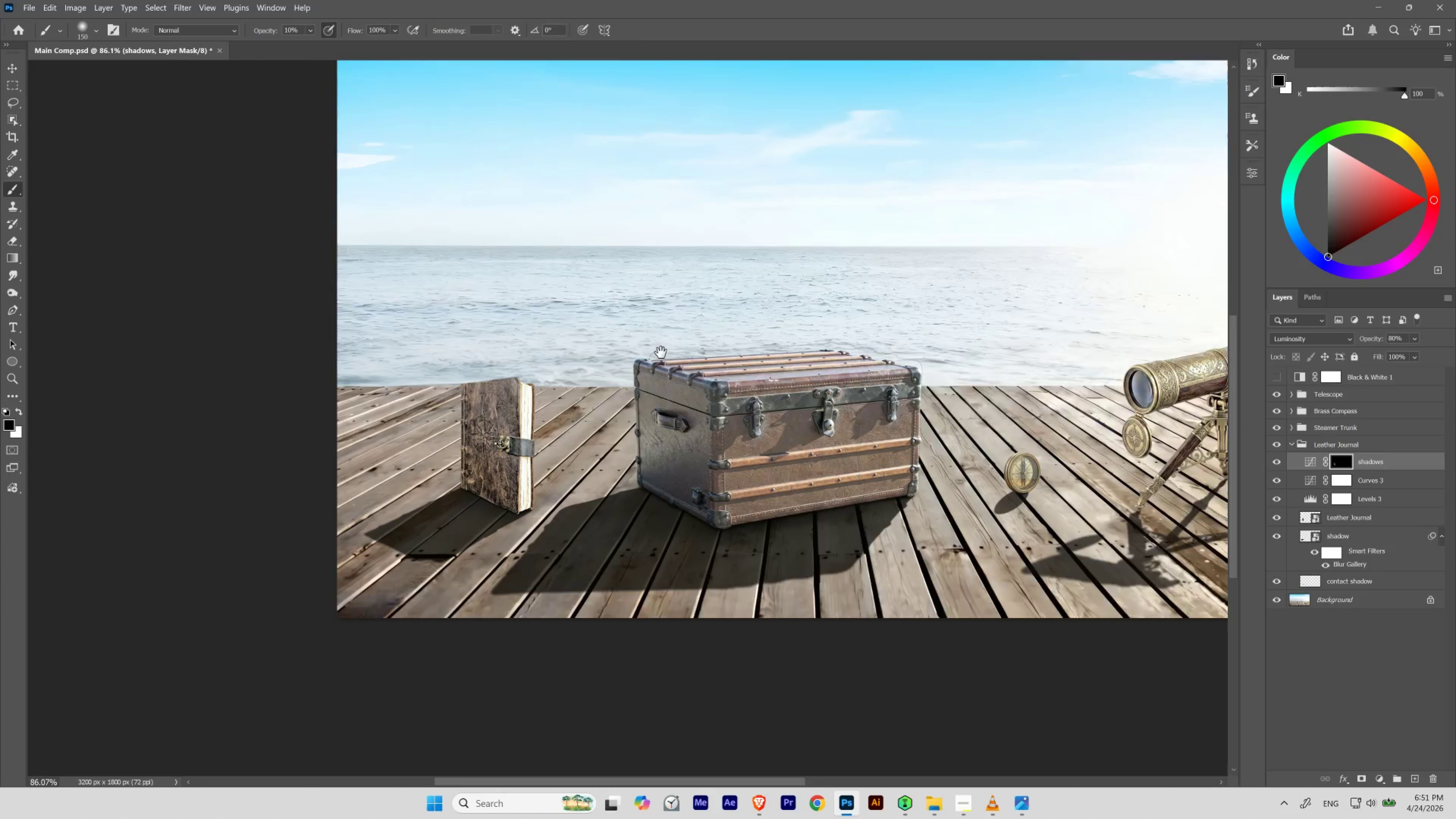 
hold_key(key=Space, duration=1.8)
 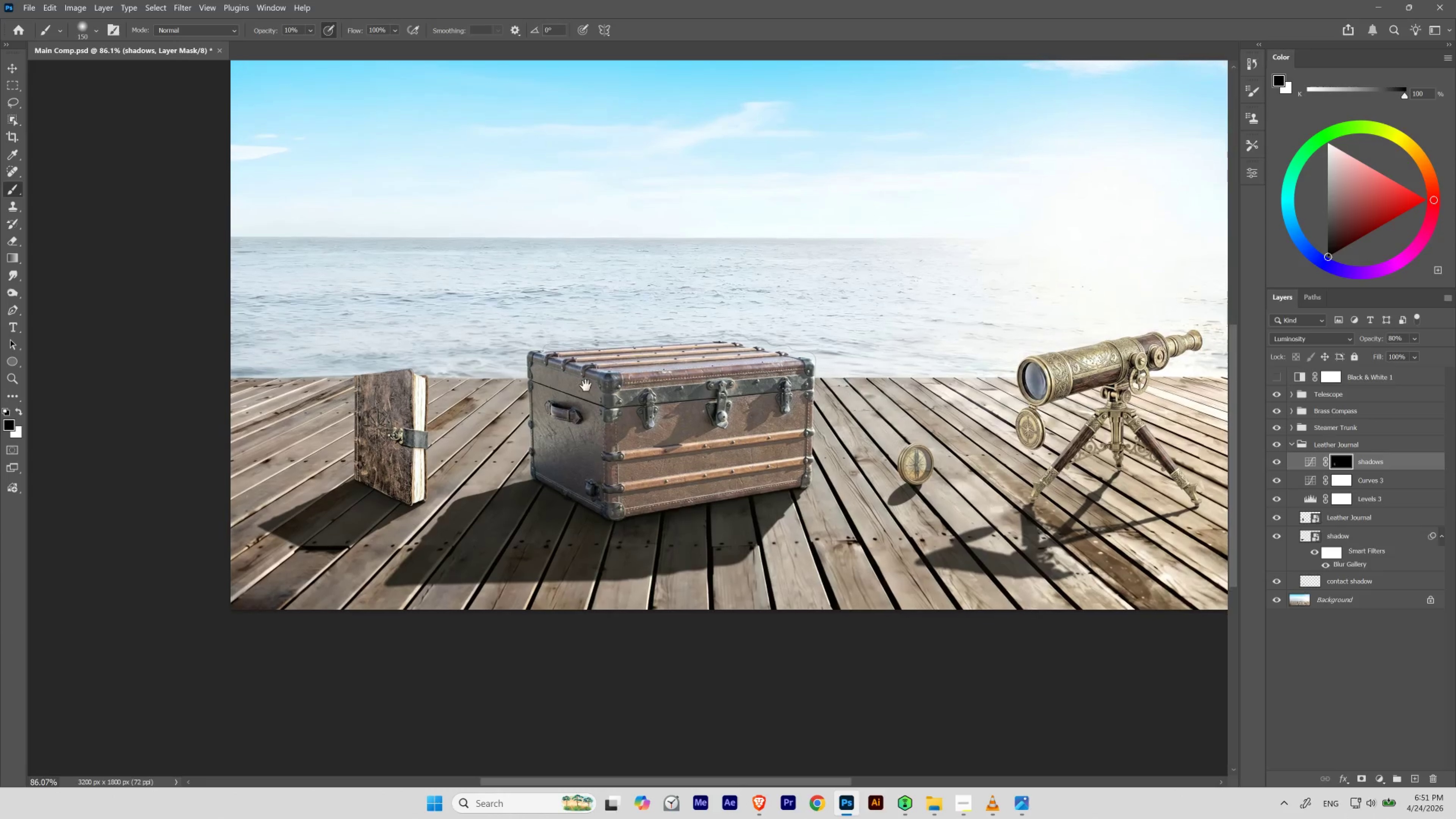 
left_click_drag(start_coordinate=[589, 500], to_coordinate=[567, 537])
 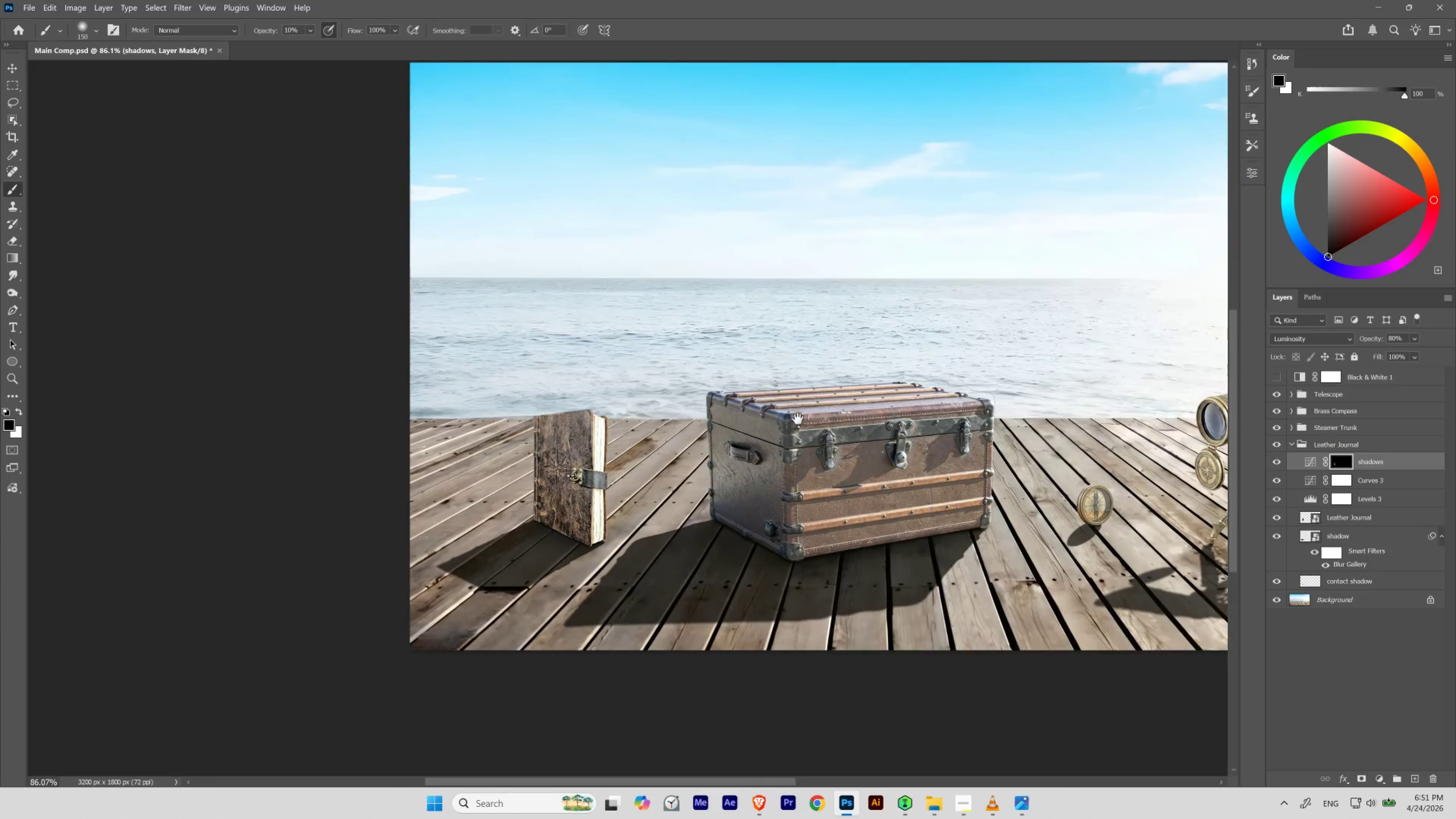 
left_click_drag(start_coordinate=[814, 398], to_coordinate=[635, 358])
 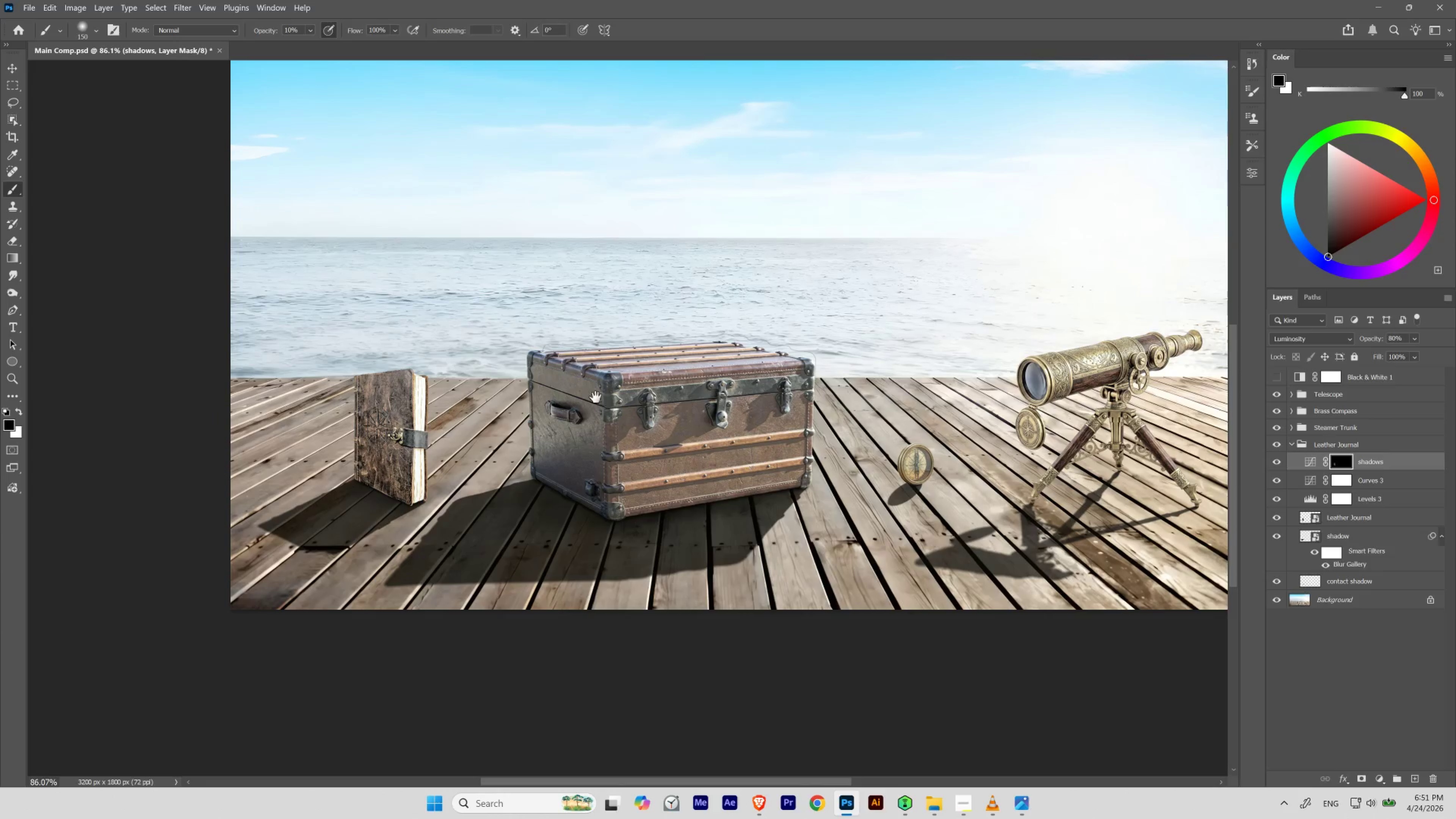 
hold_key(key=Space, duration=1.42)
 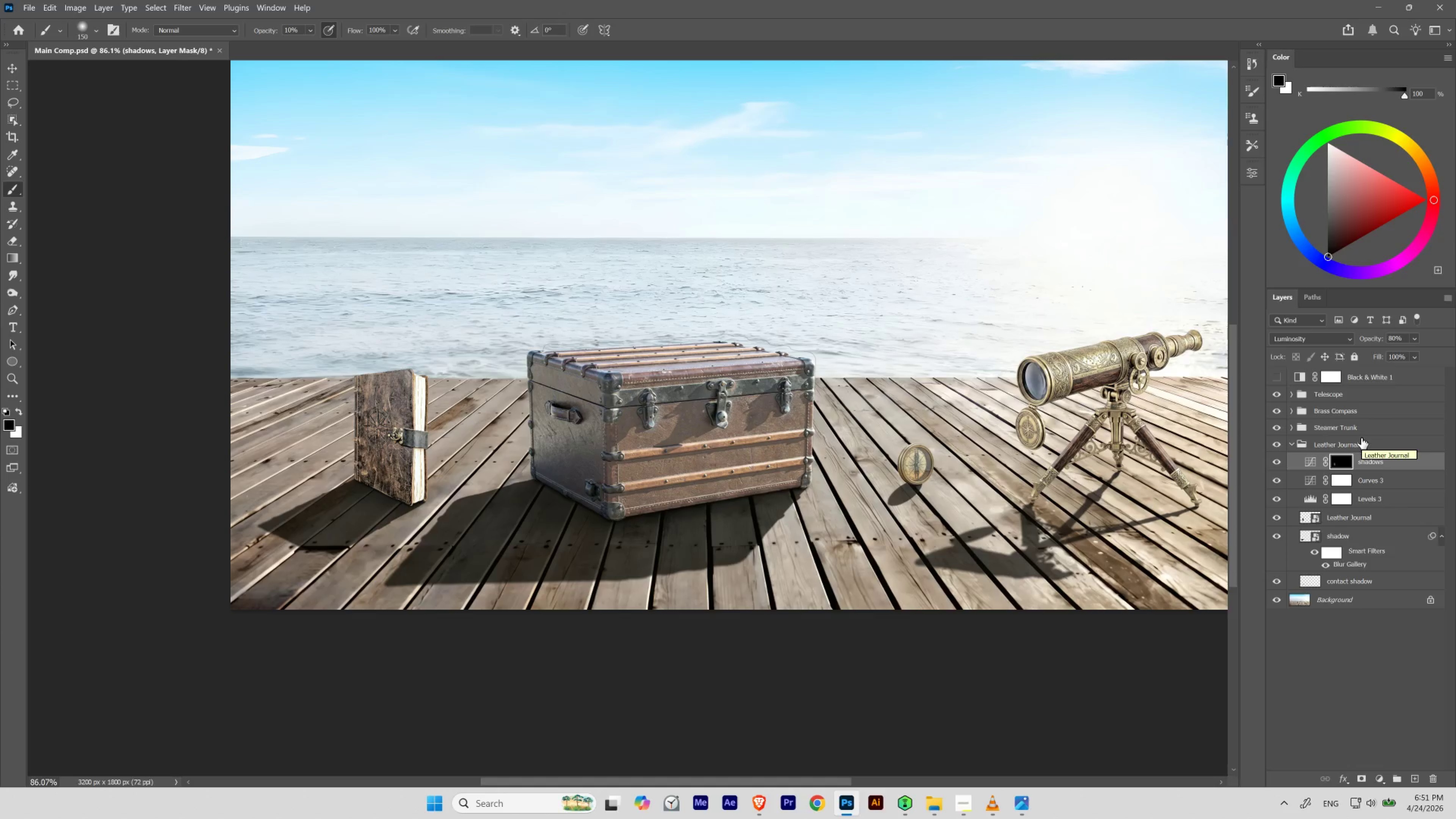 
wait(7.61)
 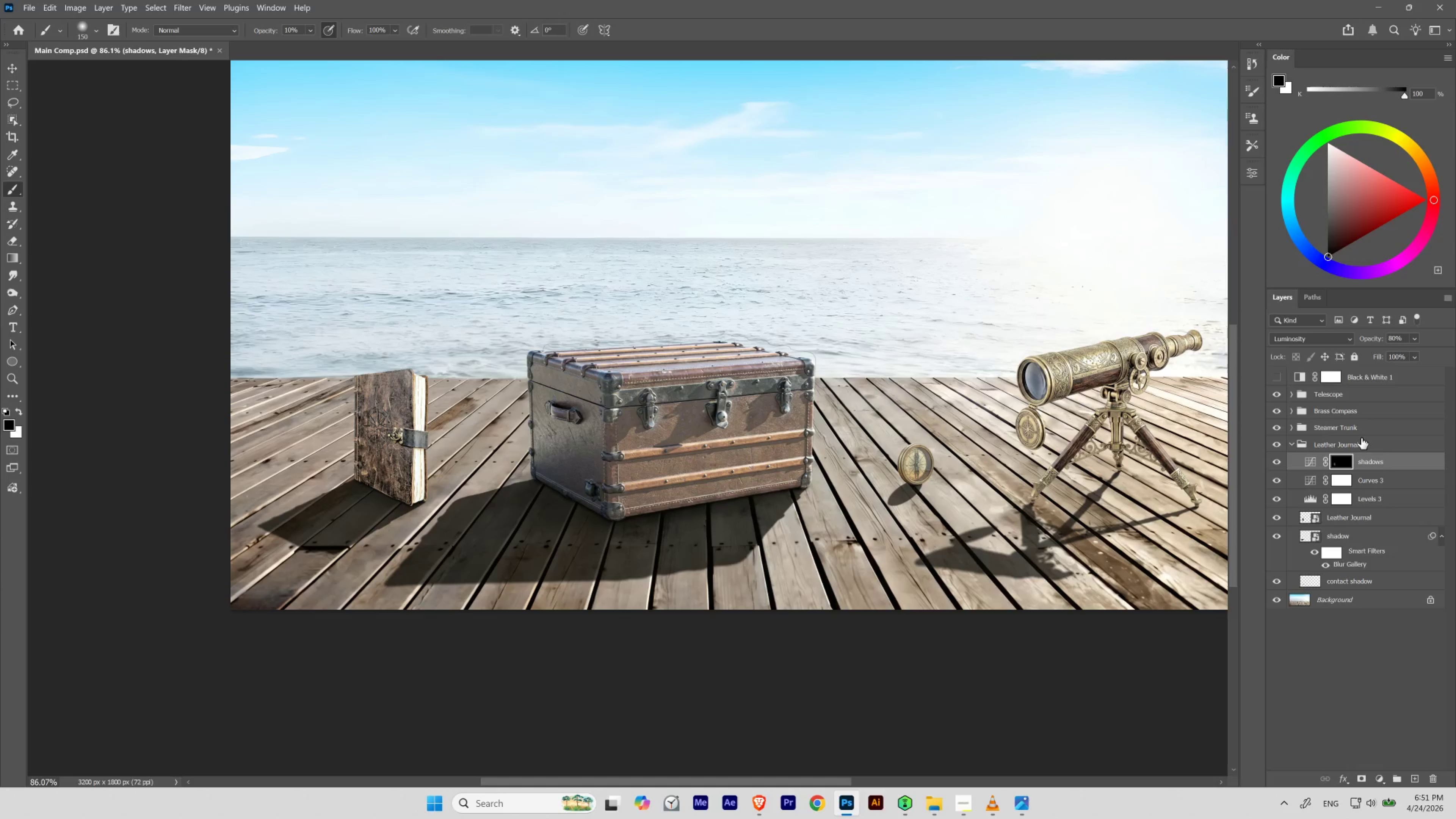 
hold_key(key=ControlLeft, duration=1.52)
 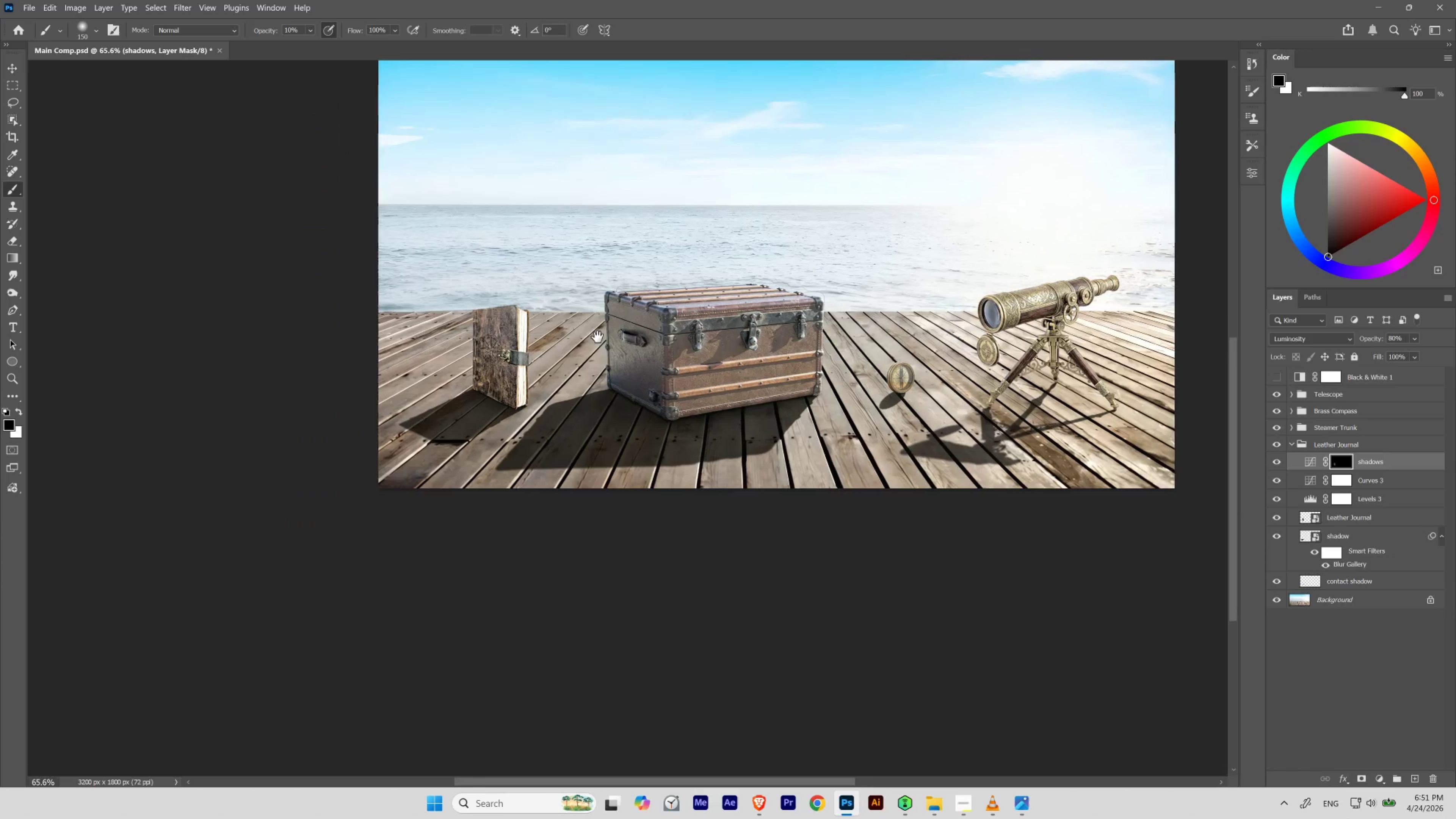 
hold_key(key=Space, duration=1.98)
 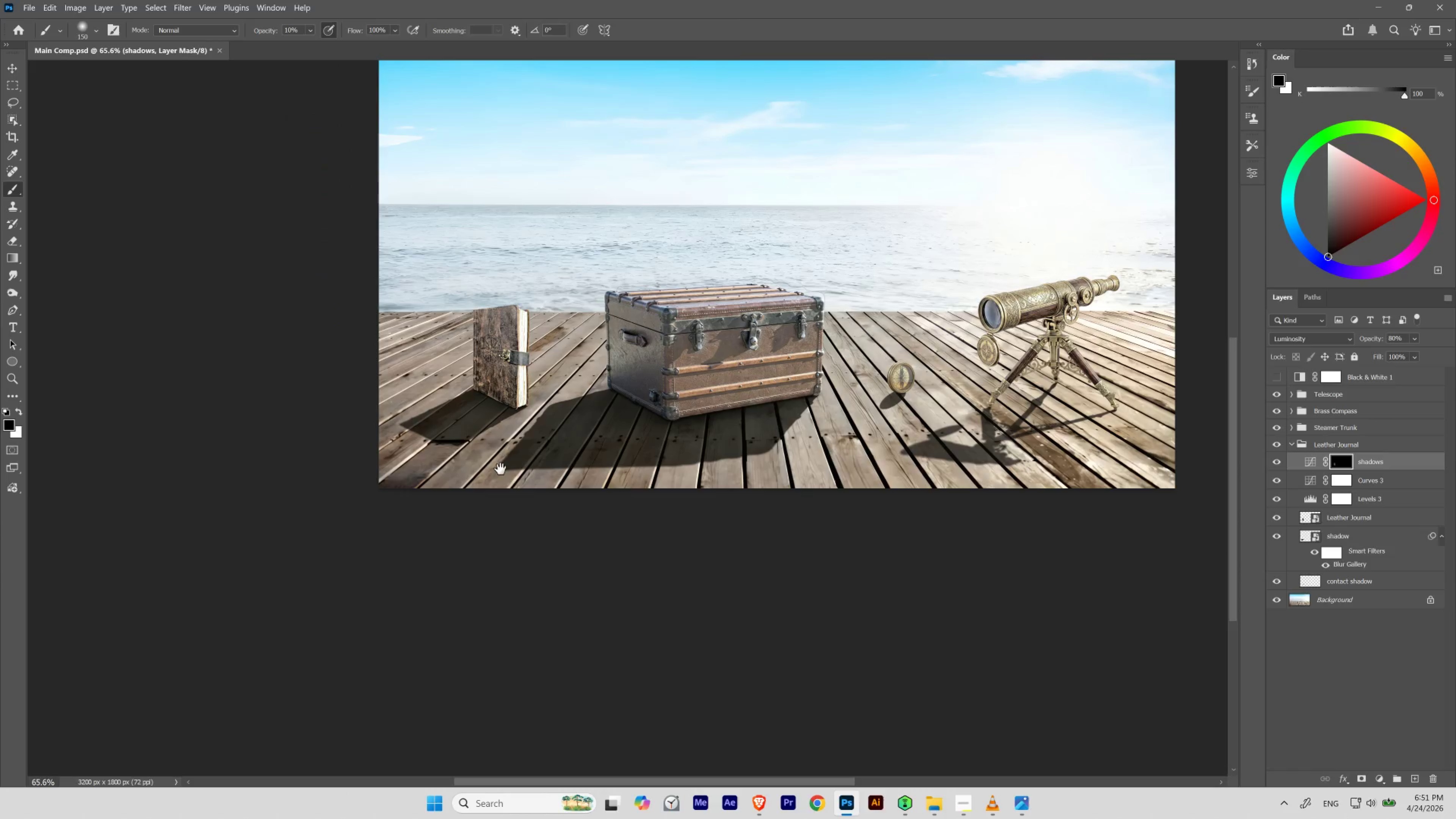 
left_click_drag(start_coordinate=[421, 415], to_coordinate=[410, 465])
 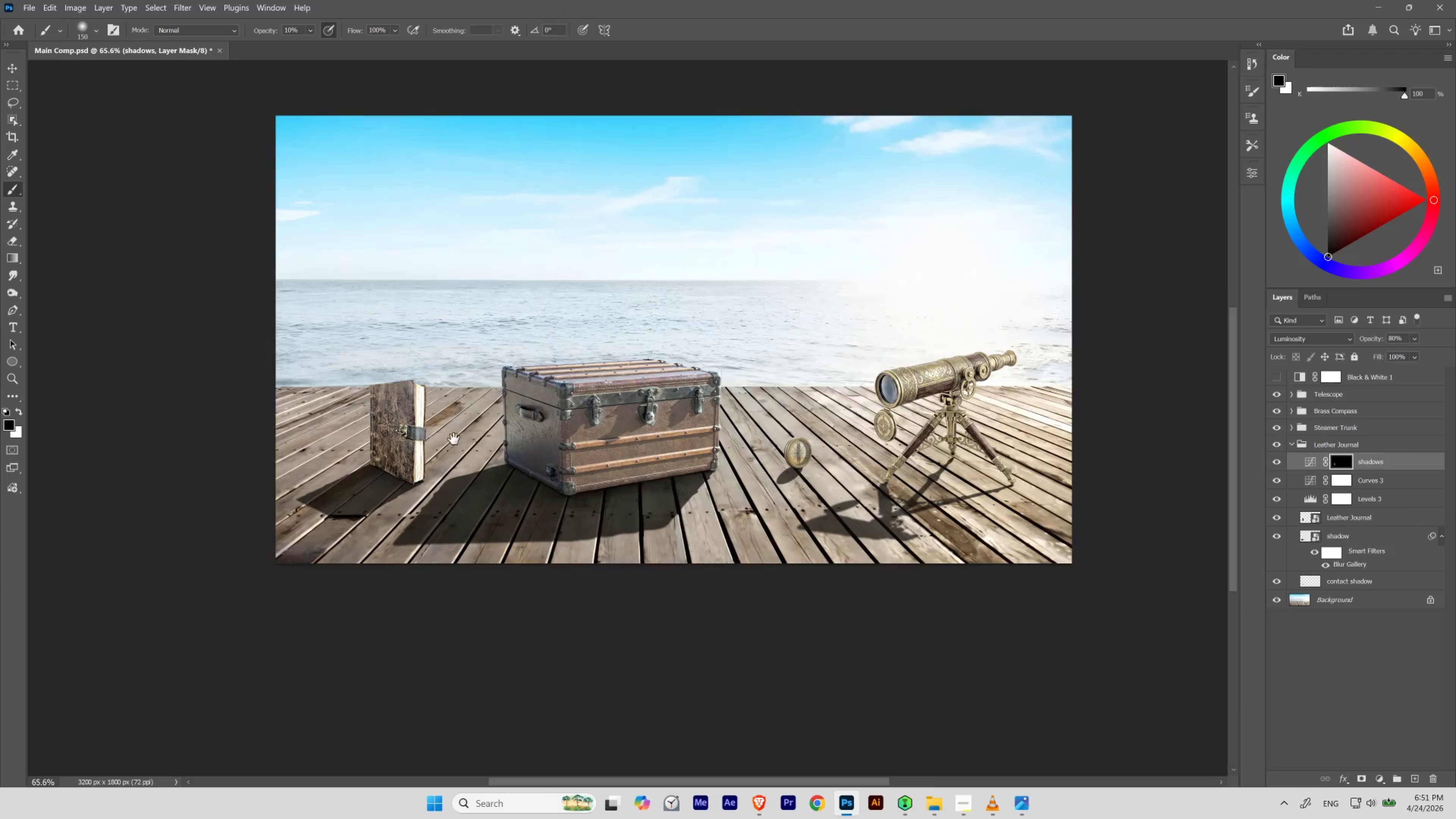 
left_click_drag(start_coordinate=[495, 412], to_coordinate=[598, 337])
 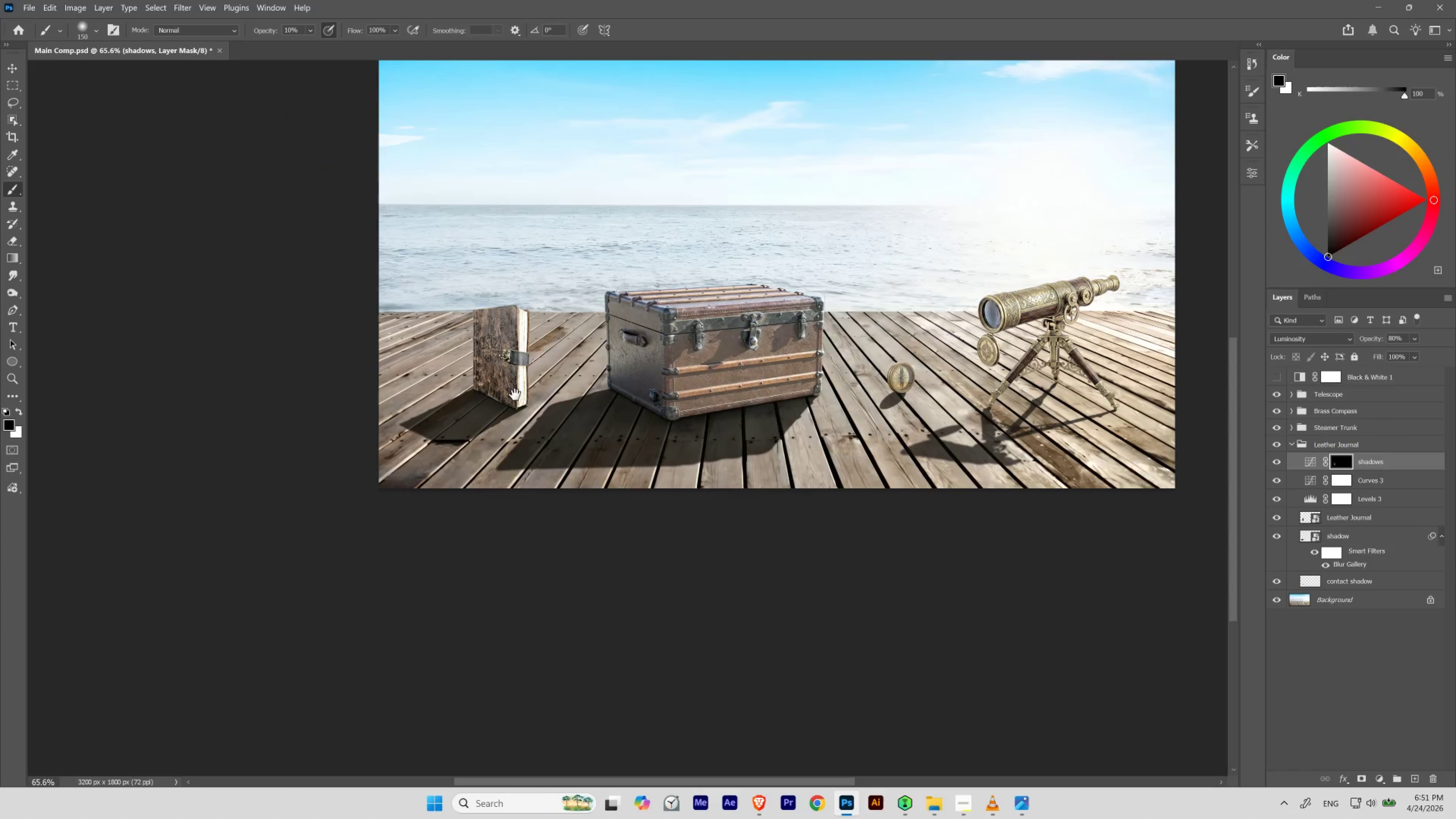 
hold_key(key=Space, duration=2.18)
 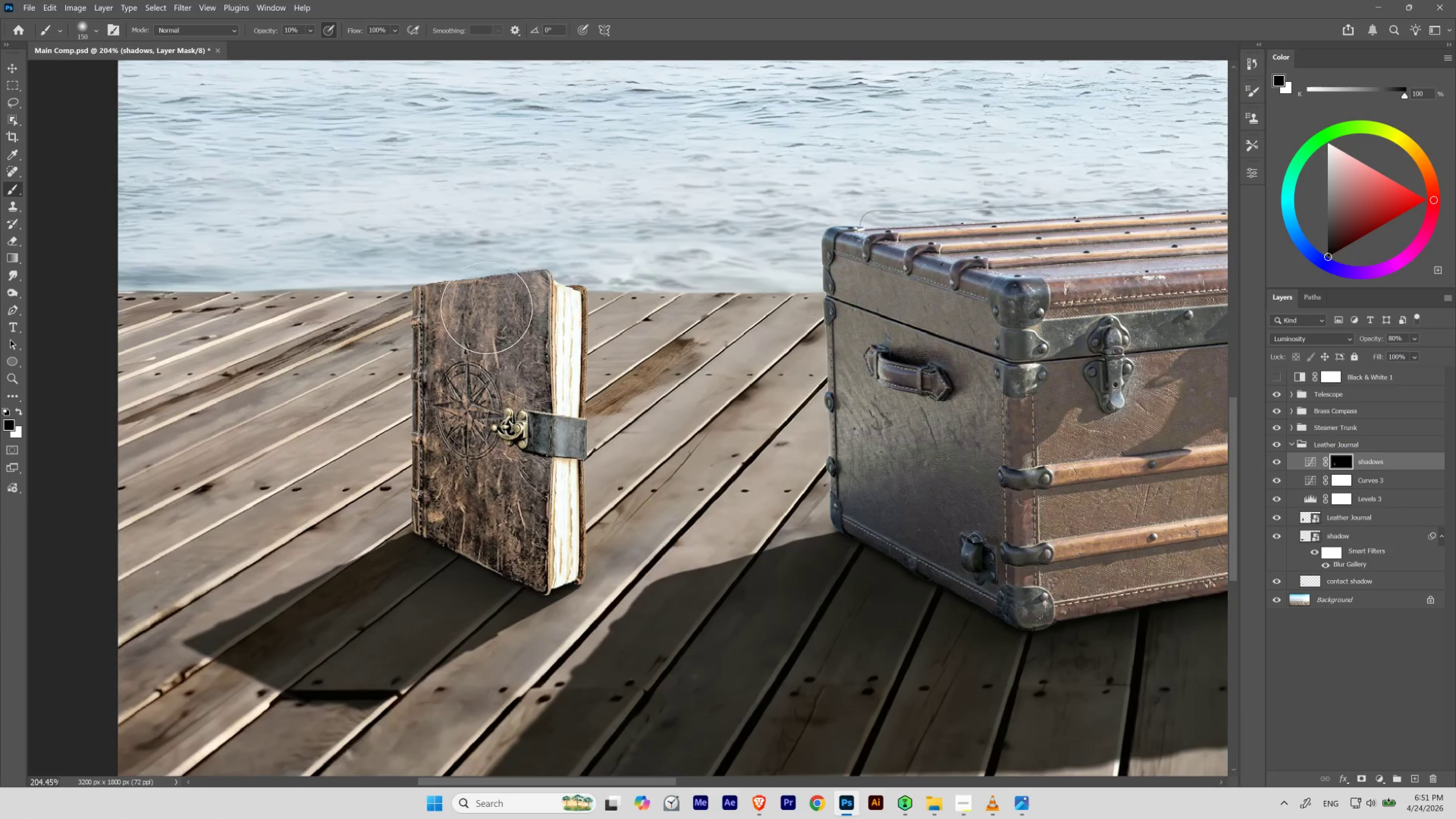 
hold_key(key=ControlLeft, duration=1.23)
left_click_drag(start_coordinate=[502, 321], to_coordinate=[546, 384])
 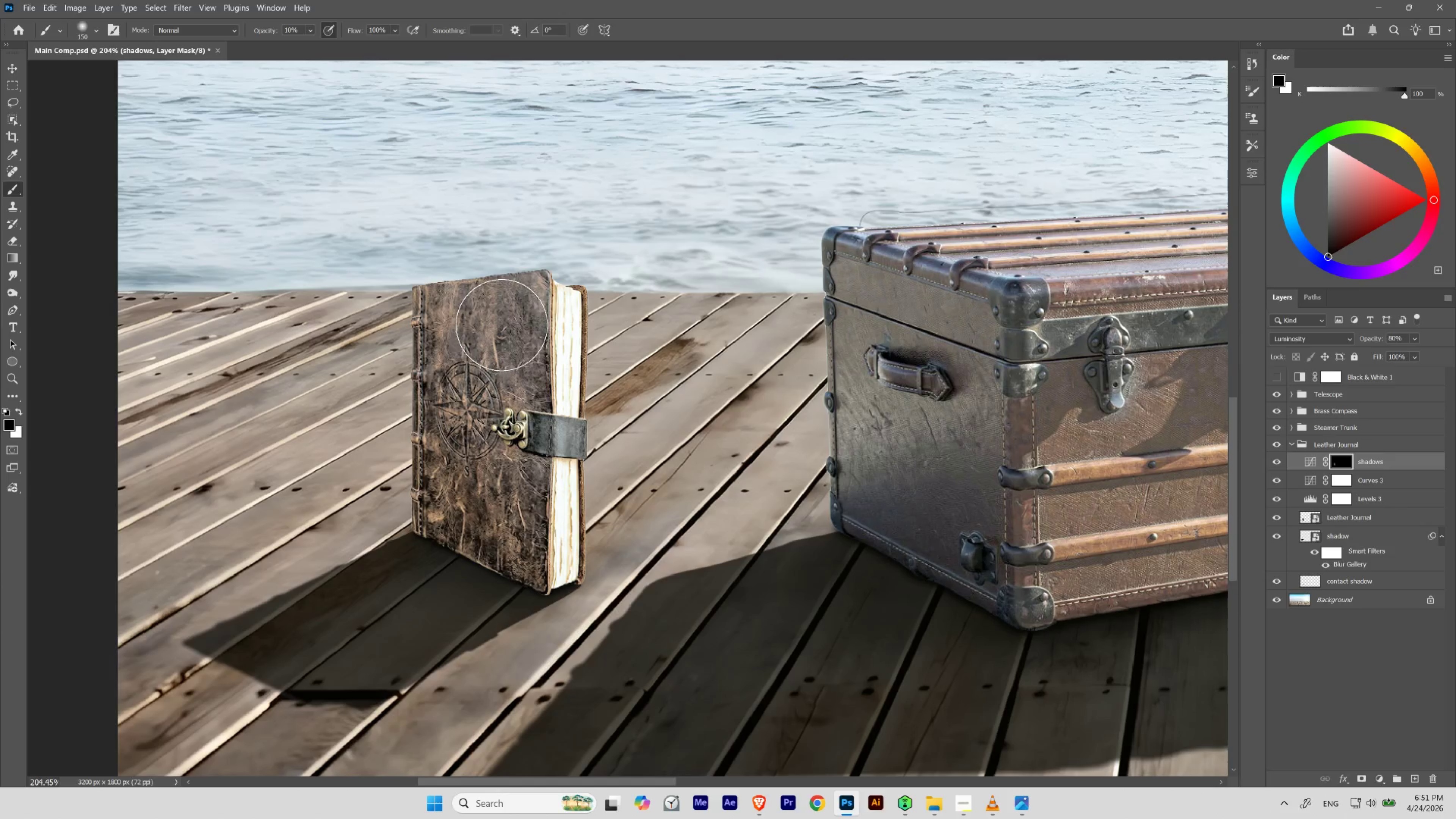 
key(X)
 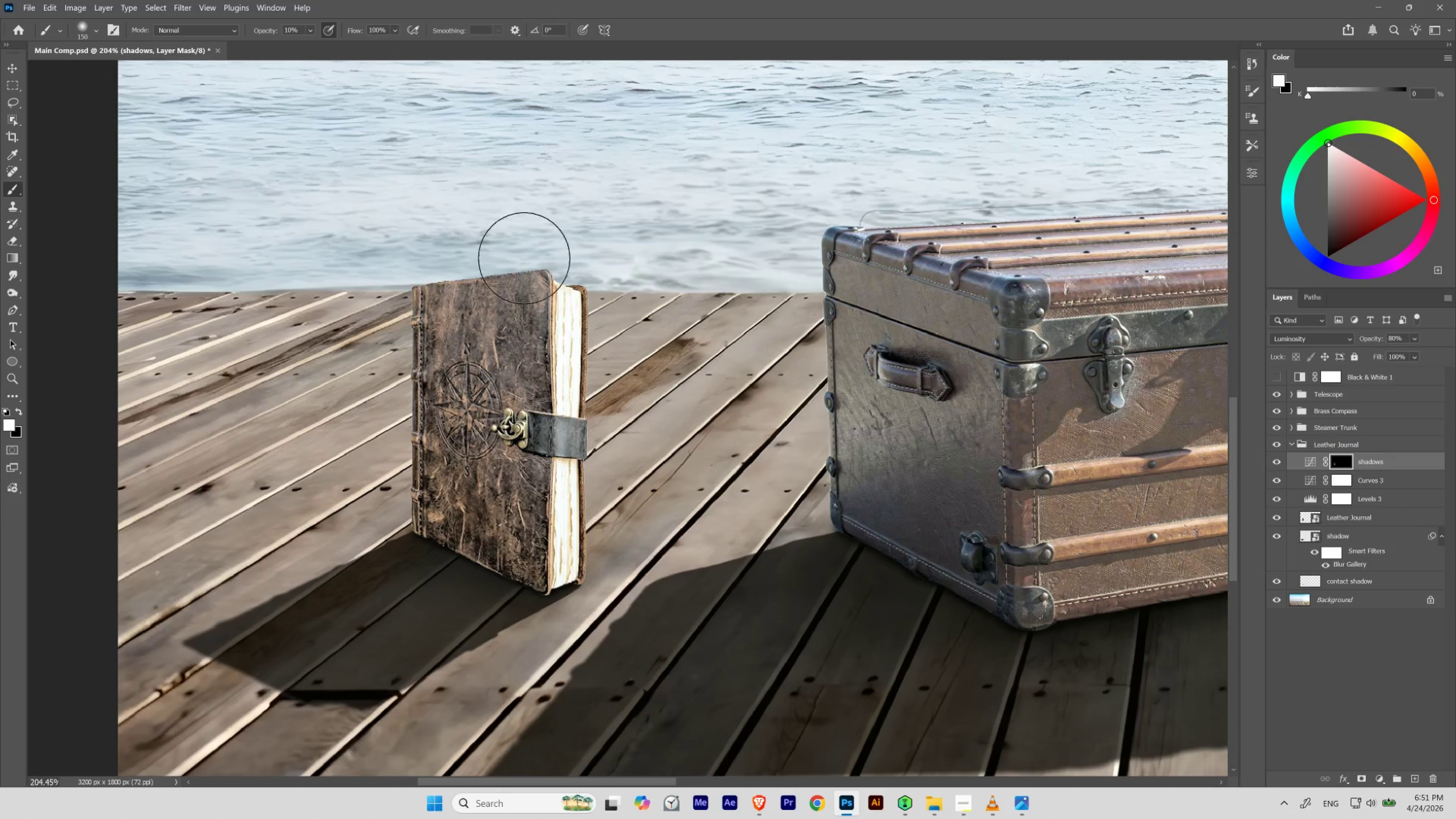 
hold_key(key=Space, duration=0.51)
 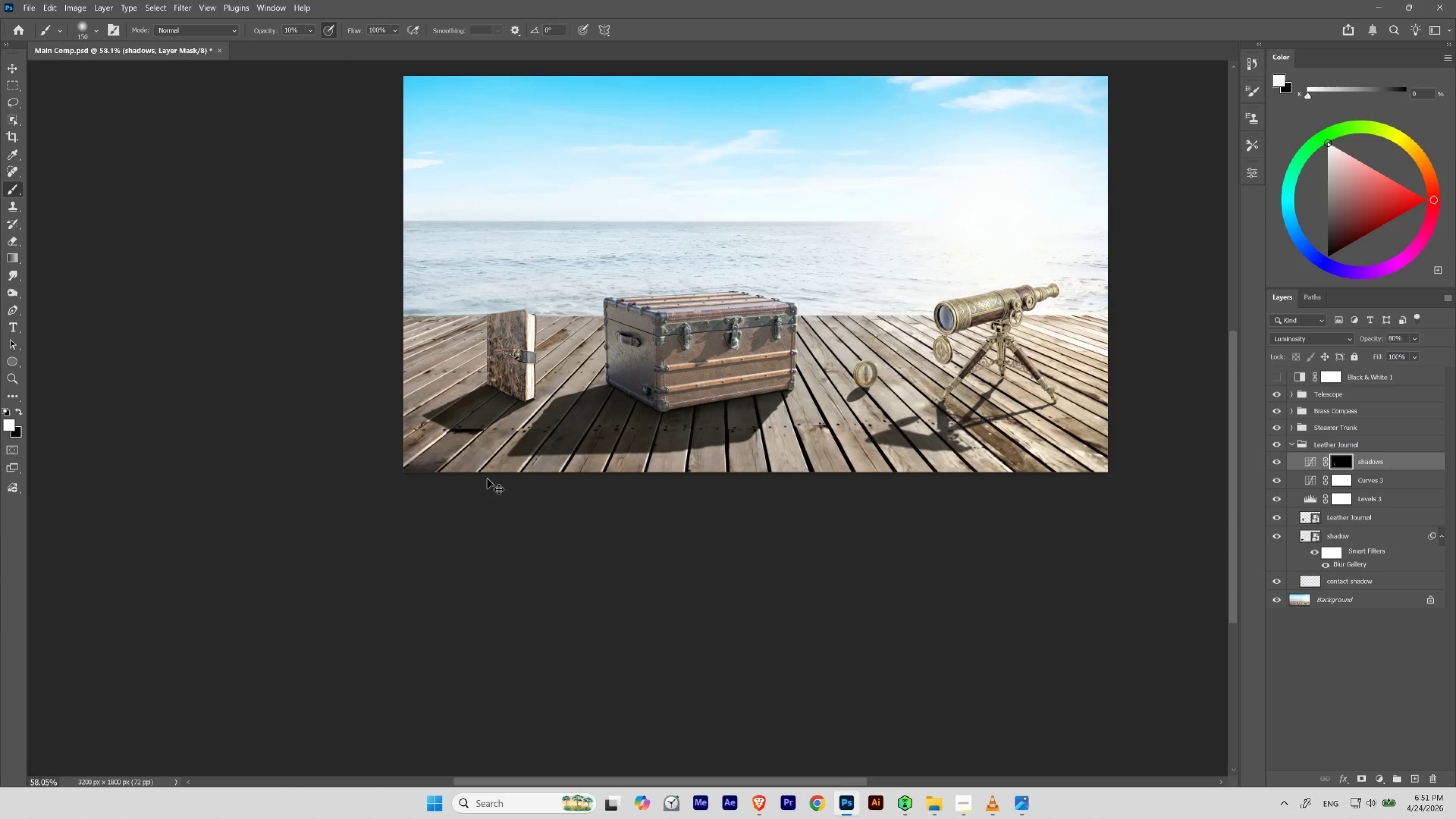 
left_click_drag(start_coordinate=[517, 326], to_coordinate=[480, 388])
 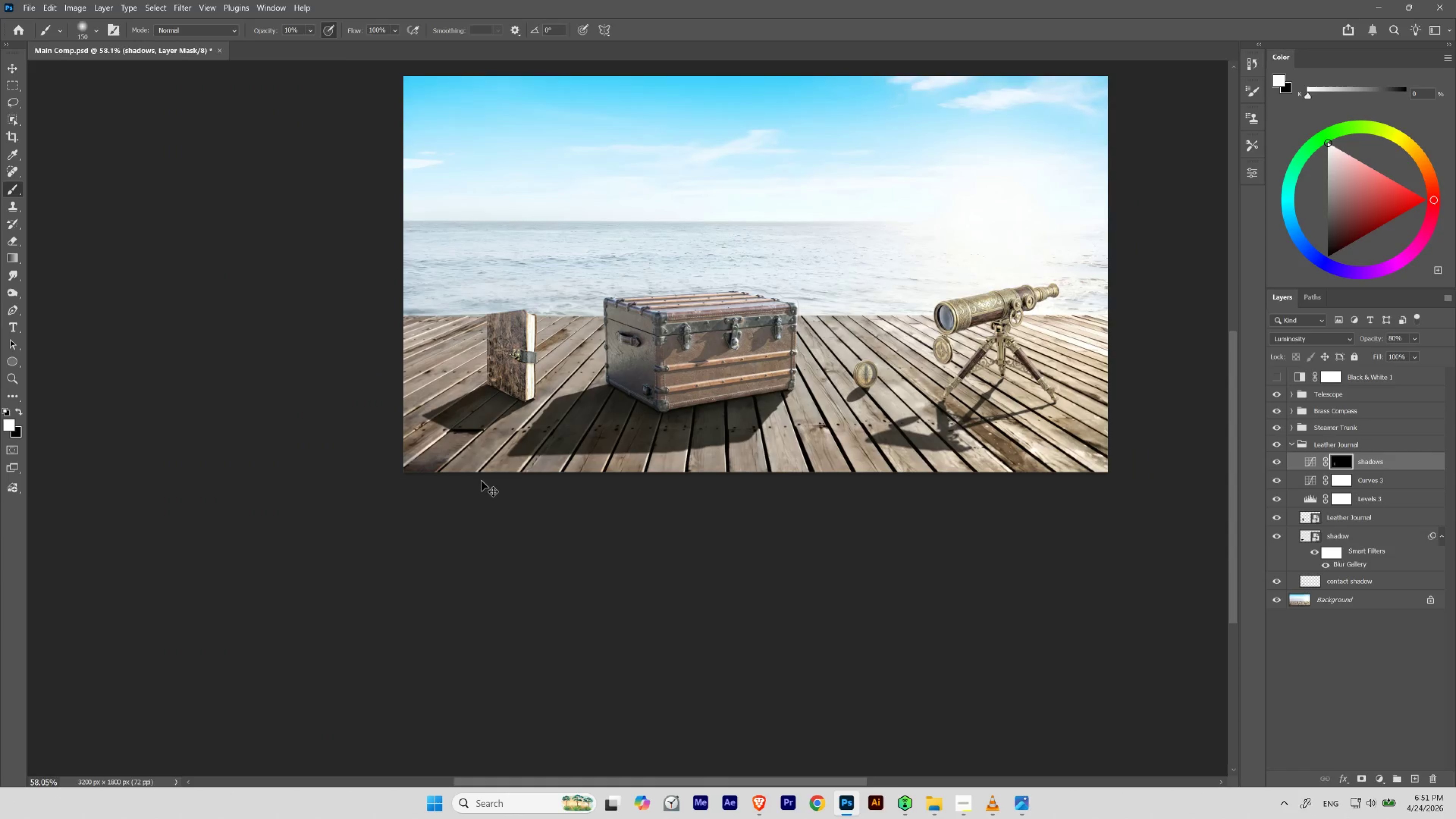 
key(Control+Z)
 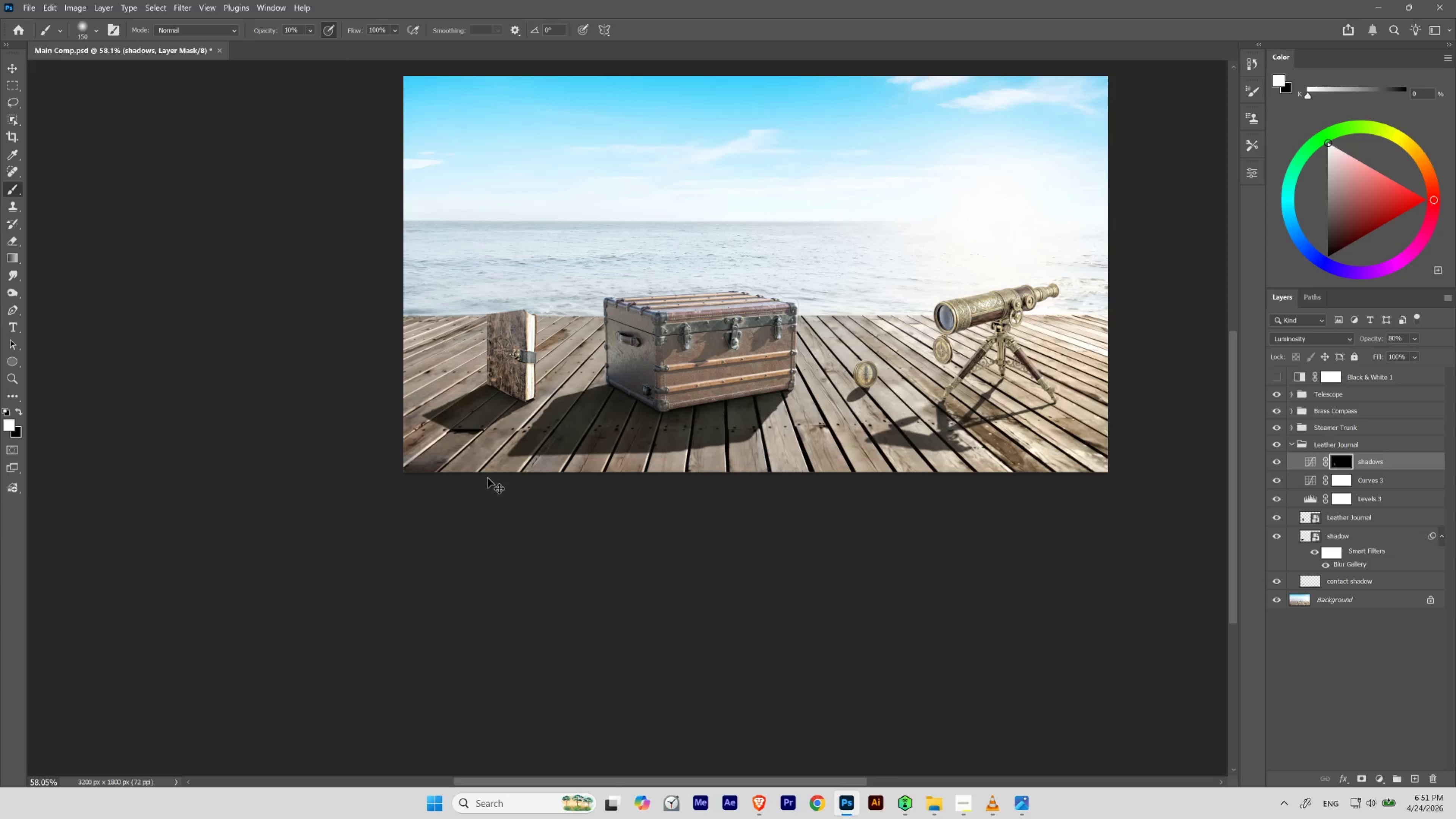 
key(Control+Shift+Z)
 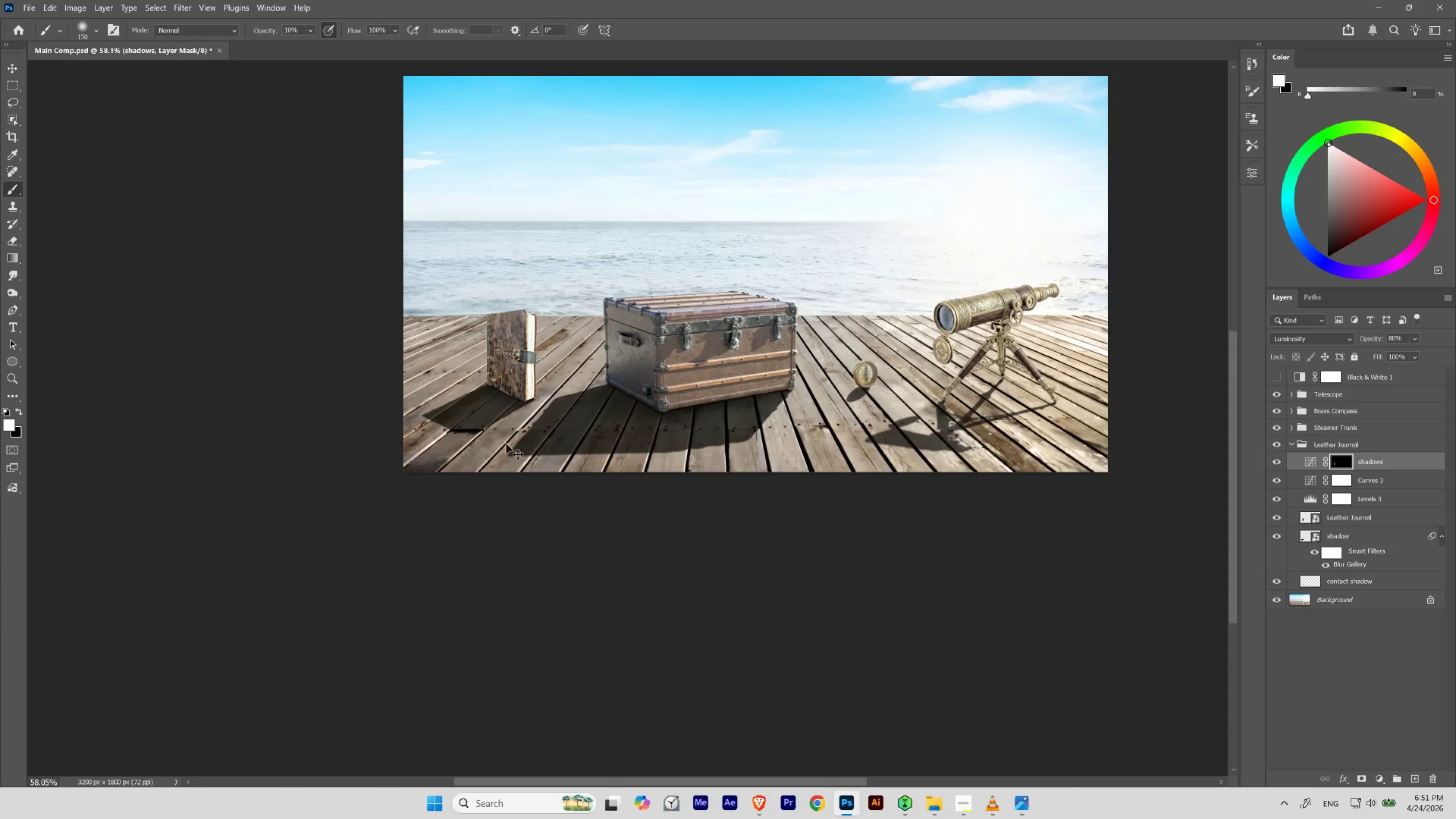 
hold_key(key=Space, duration=0.55)
 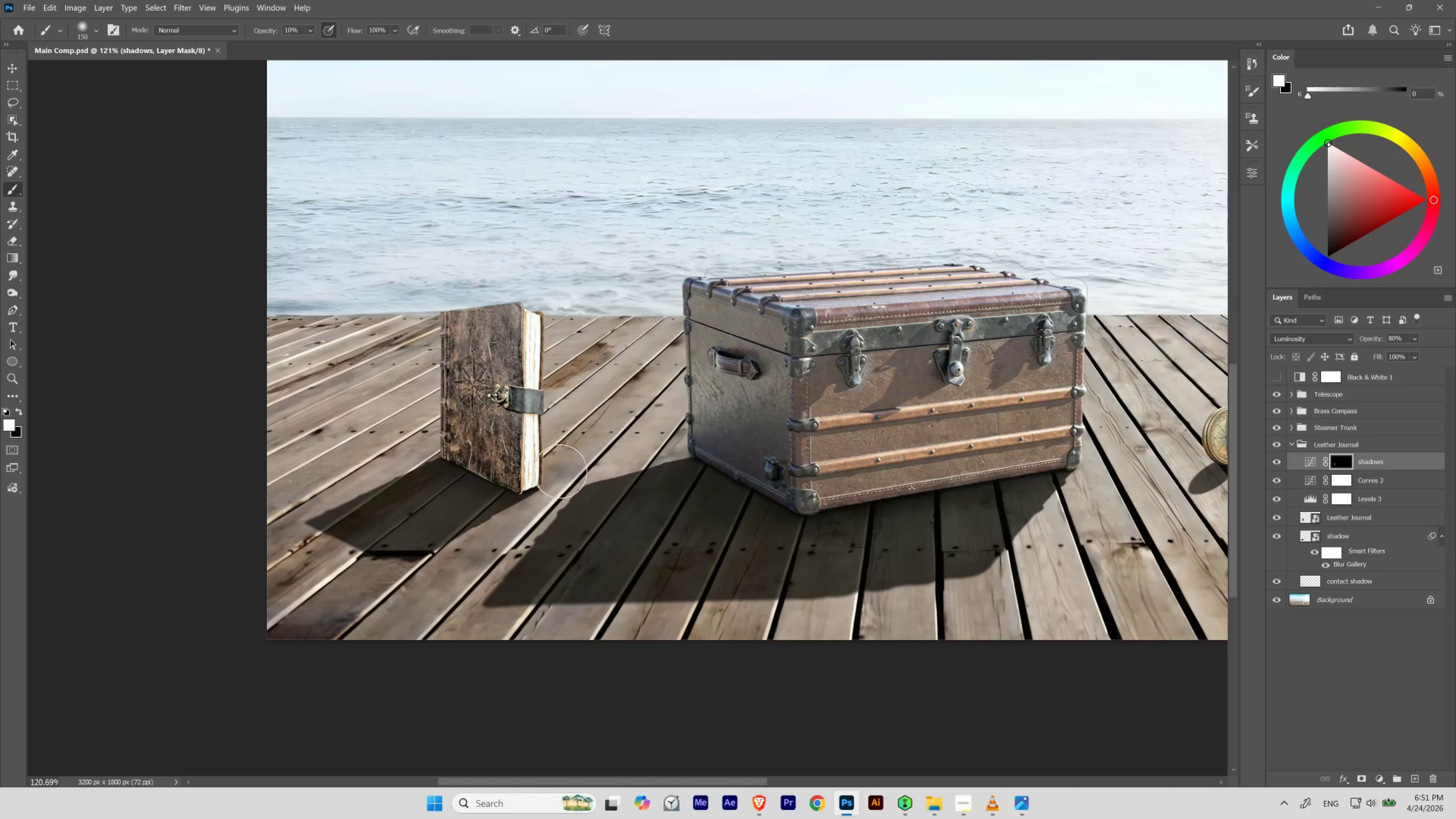 
left_click_drag(start_coordinate=[530, 317], to_coordinate=[555, 347])
 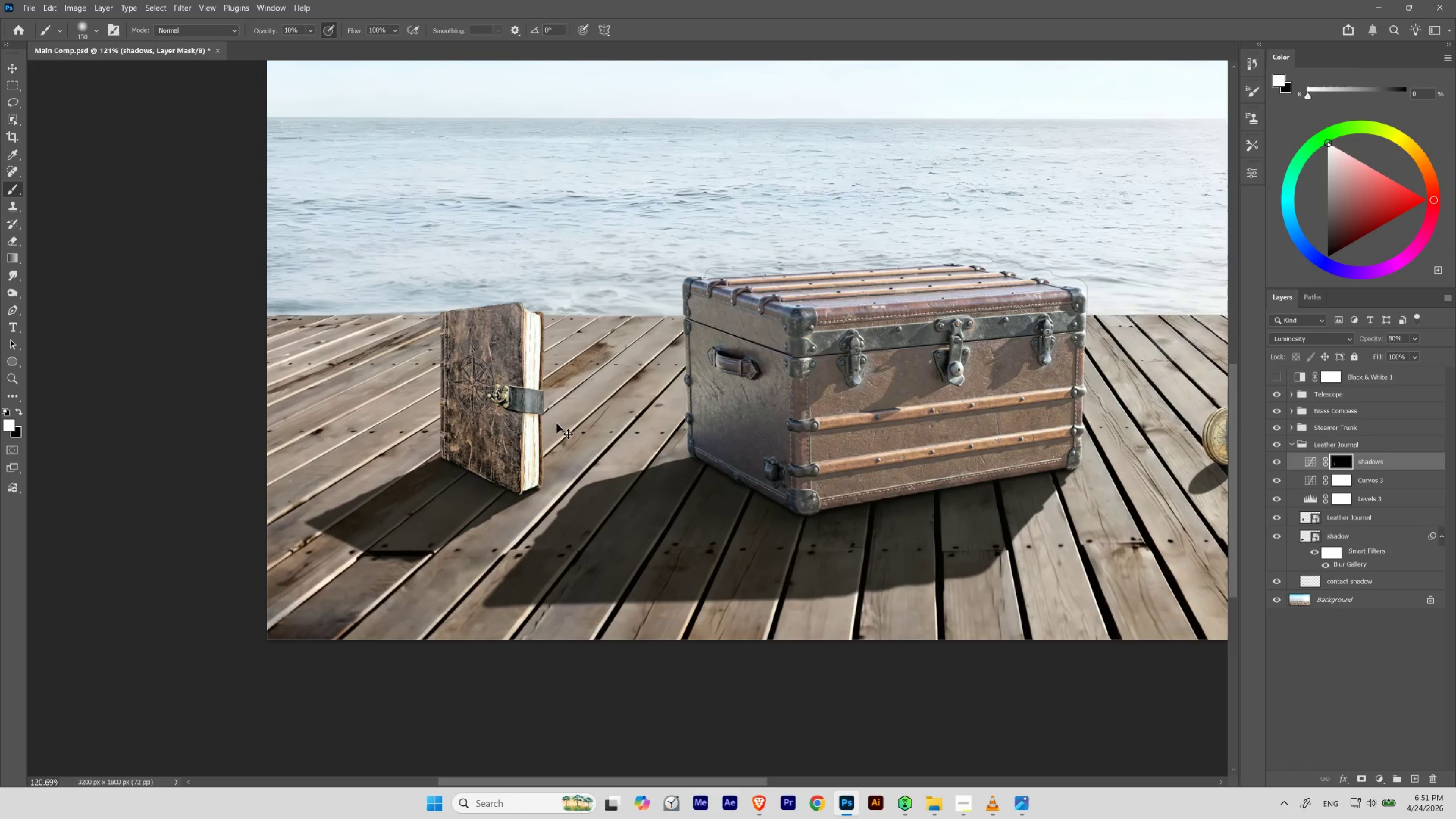 
key(Control+Z)
 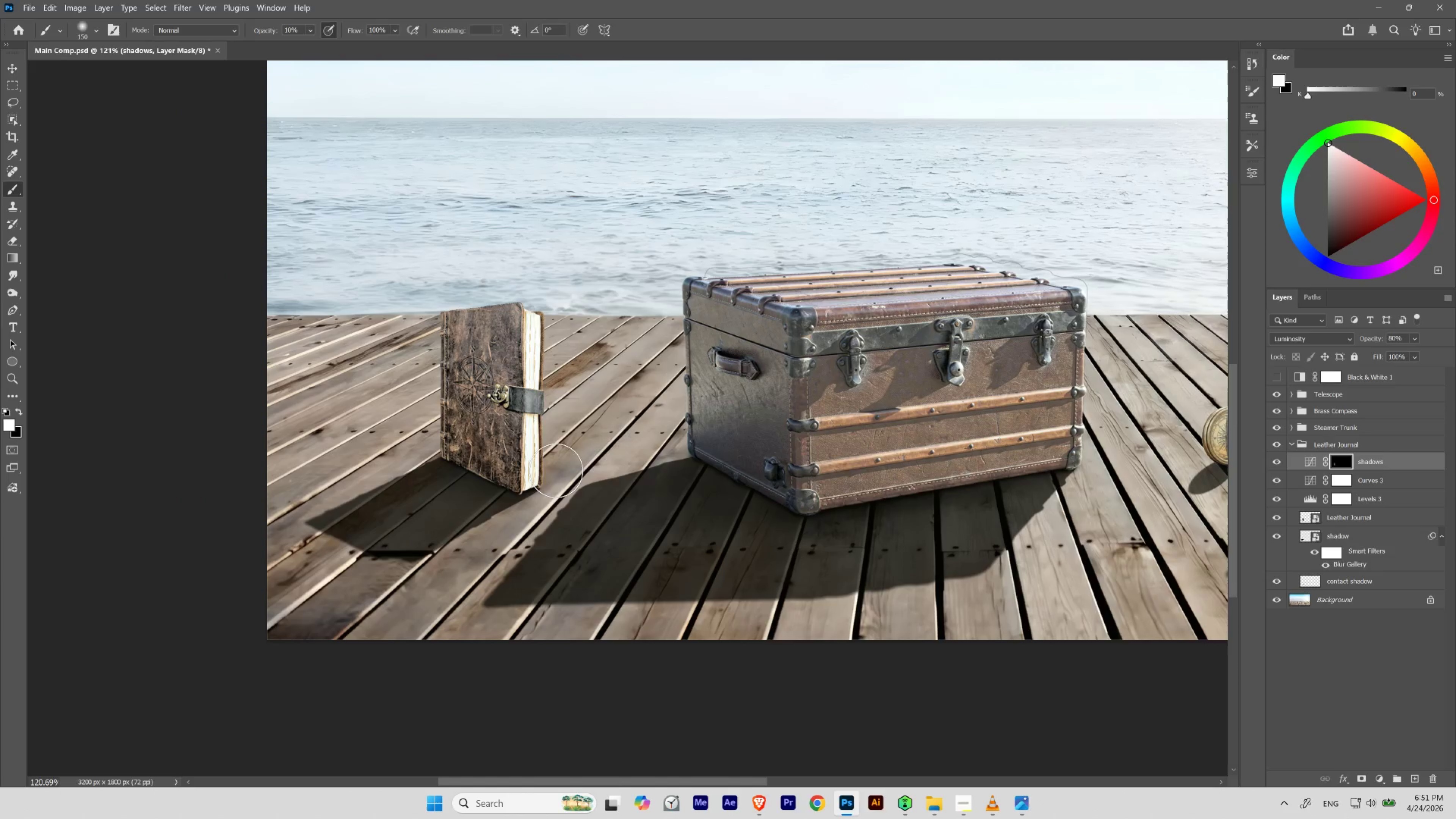 
hold_key(key=ControlLeft, duration=0.59)
 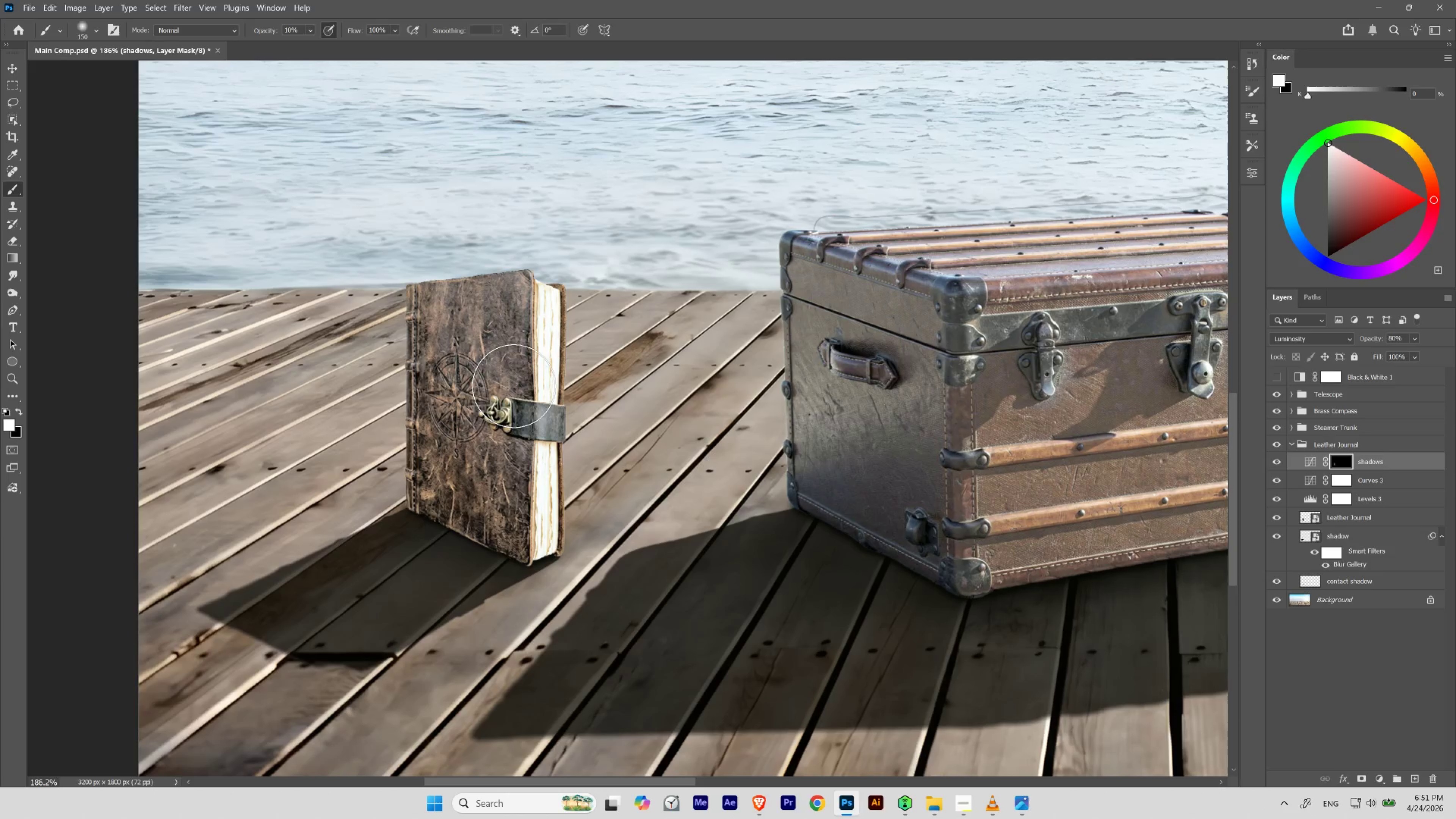 
hold_key(key=Space, duration=0.58)
 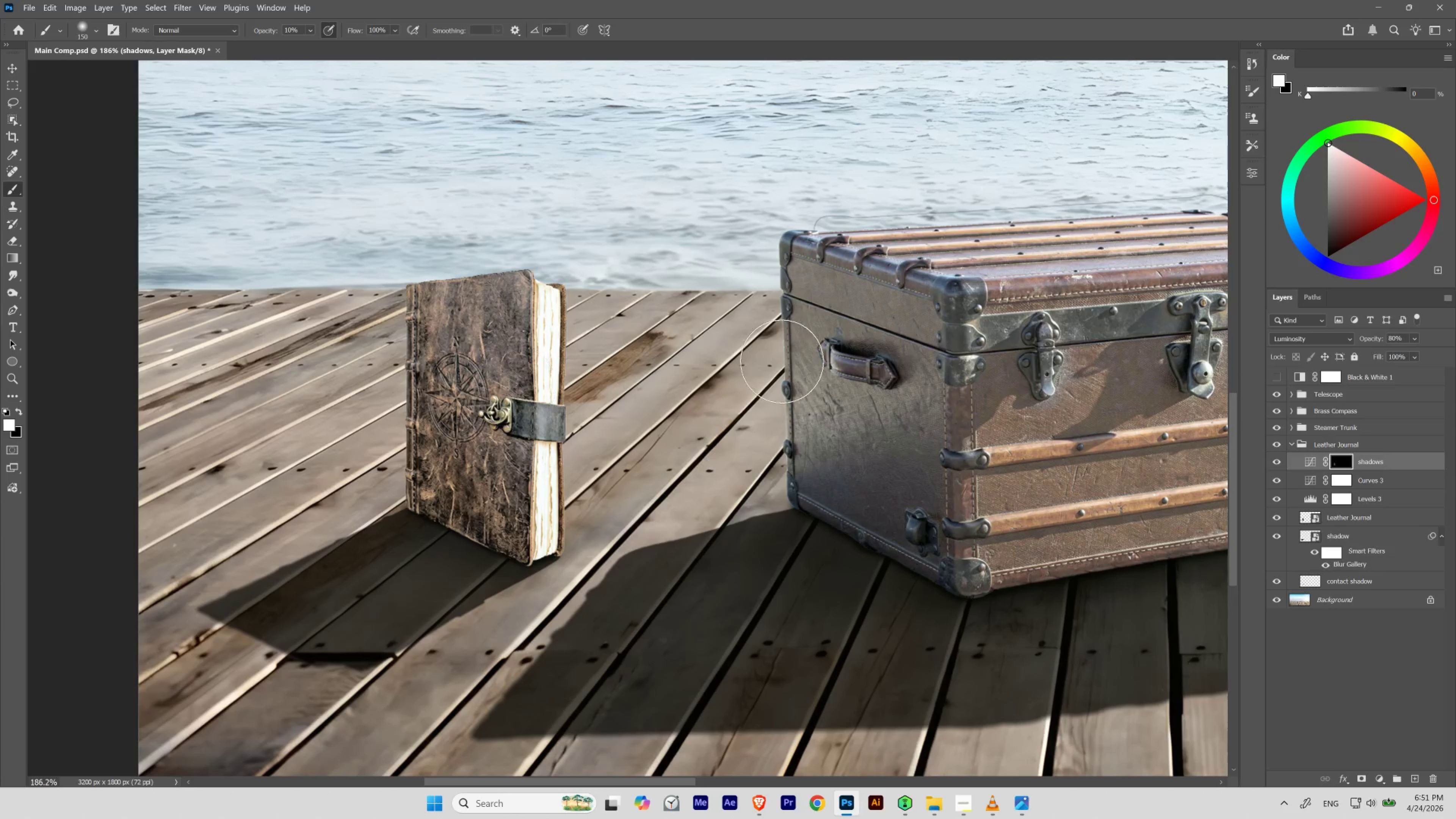 
left_click_drag(start_coordinate=[504, 362], to_coordinate=[520, 387])
 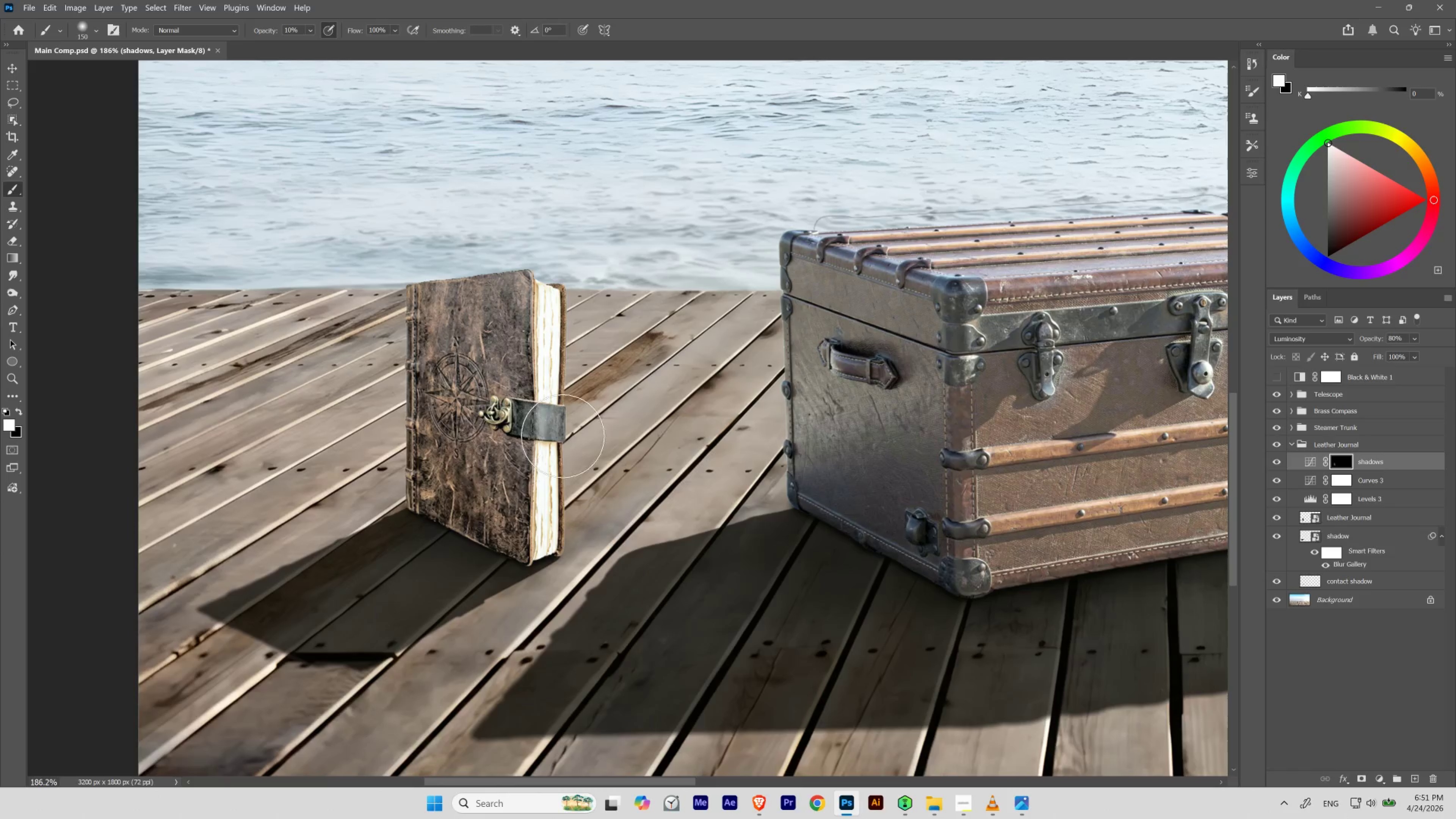 
key(V)
 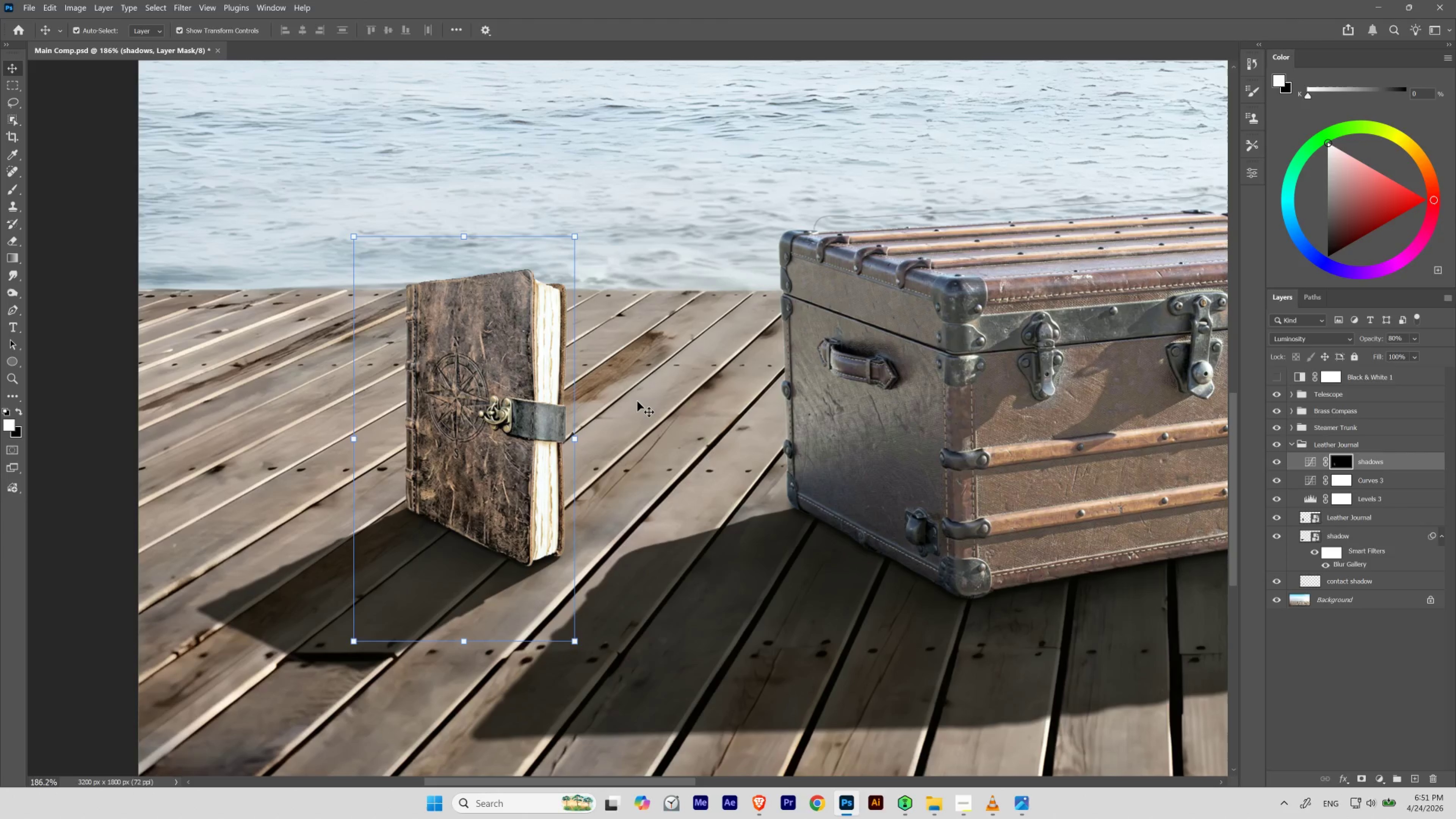 
key(Numpad7)
 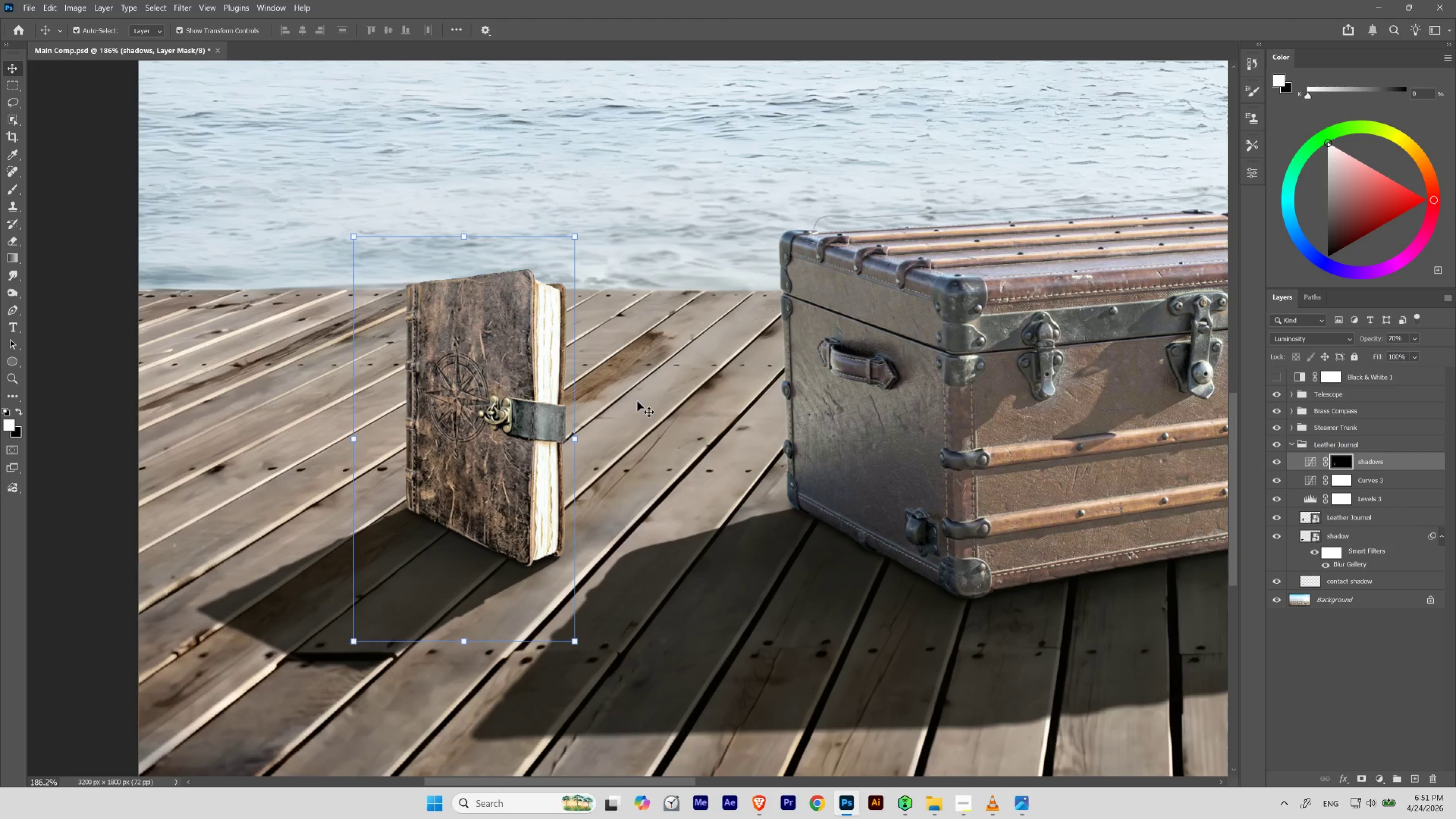 
hold_key(key=ControlLeft, duration=0.88)
 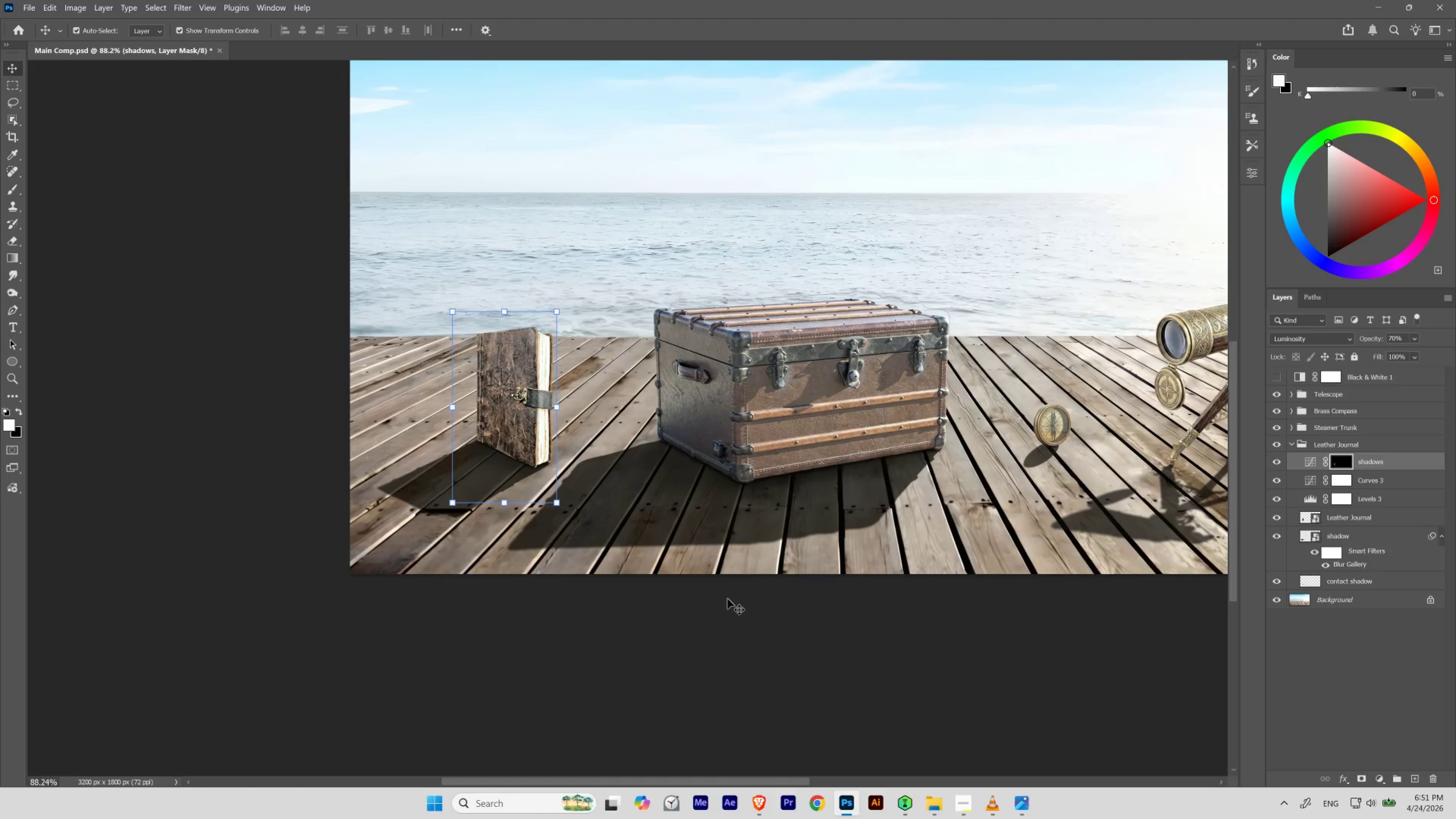 
hold_key(key=Space, duration=0.88)
 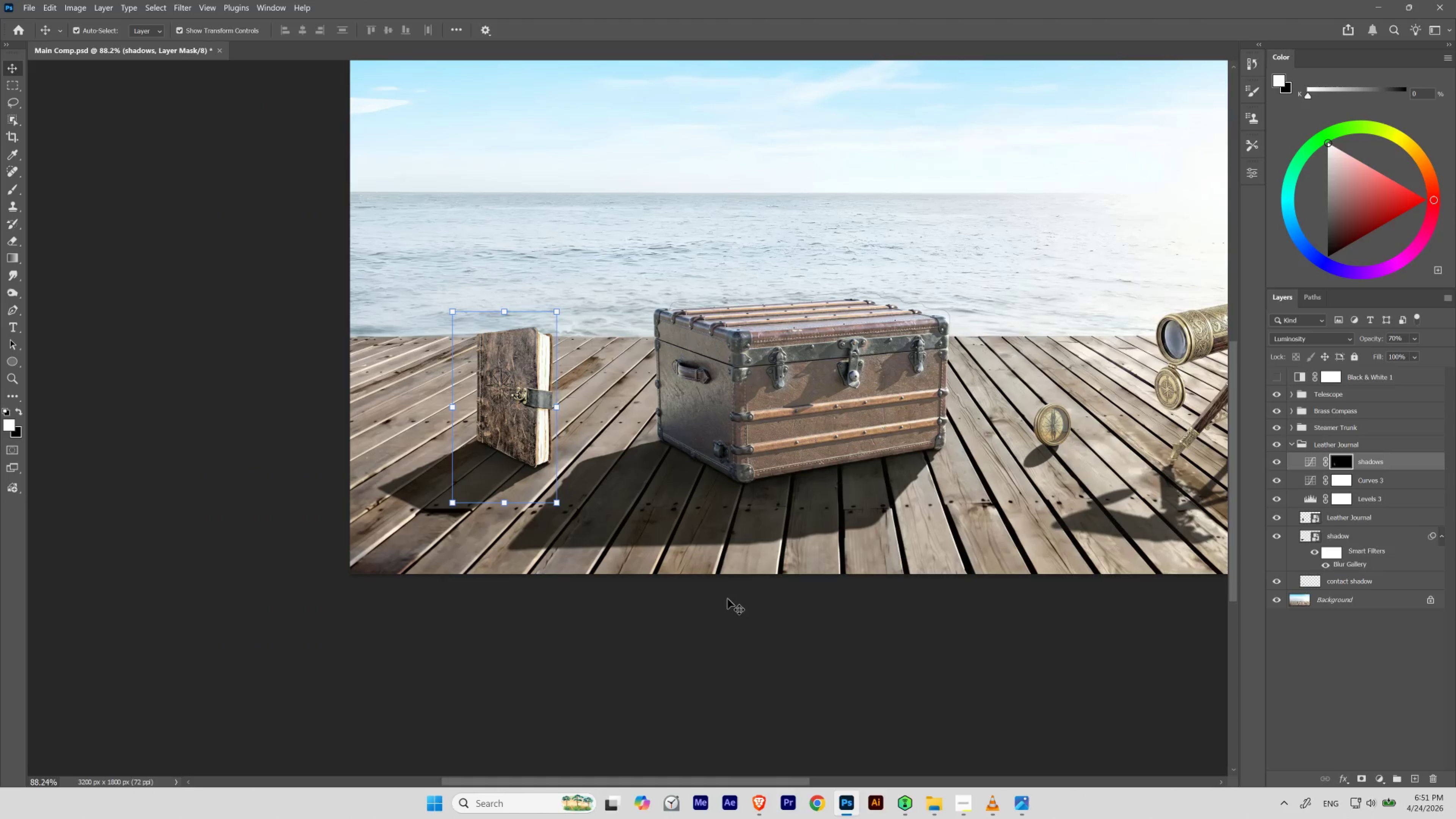 
left_click_drag(start_coordinate=[541, 379], to_coordinate=[521, 443])
 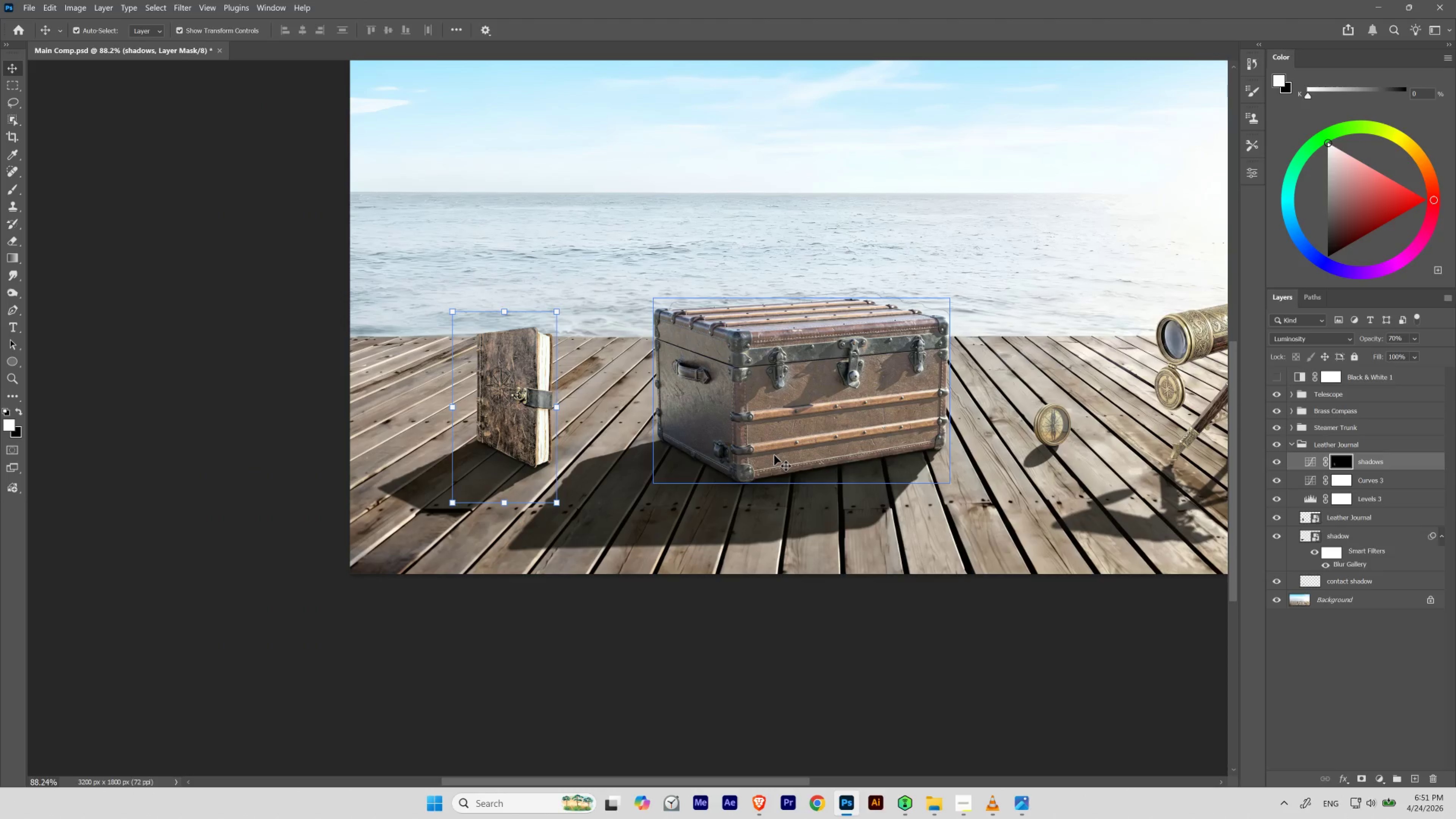 
key(Numpad5)
 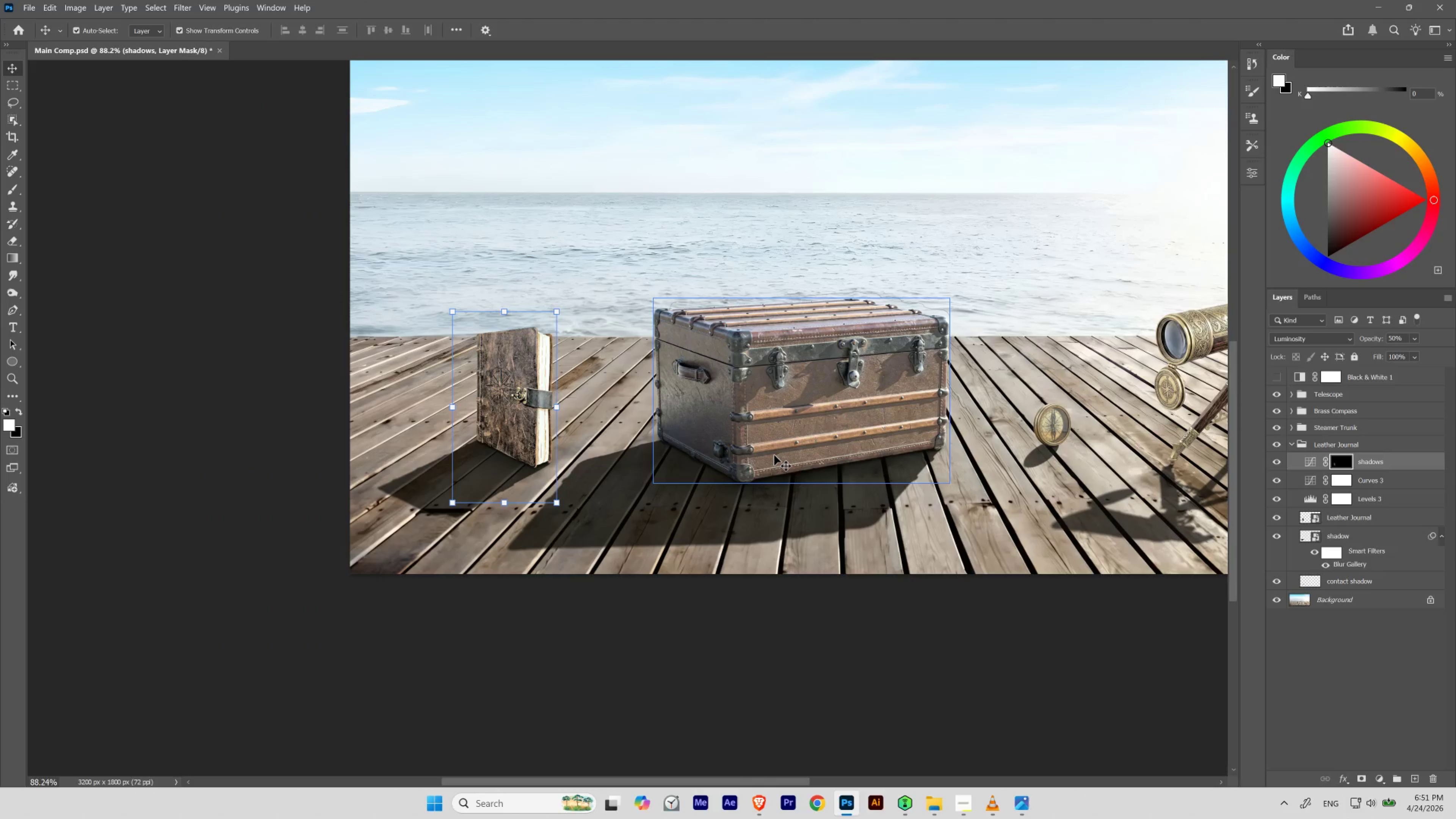 
key(Numpad6)
 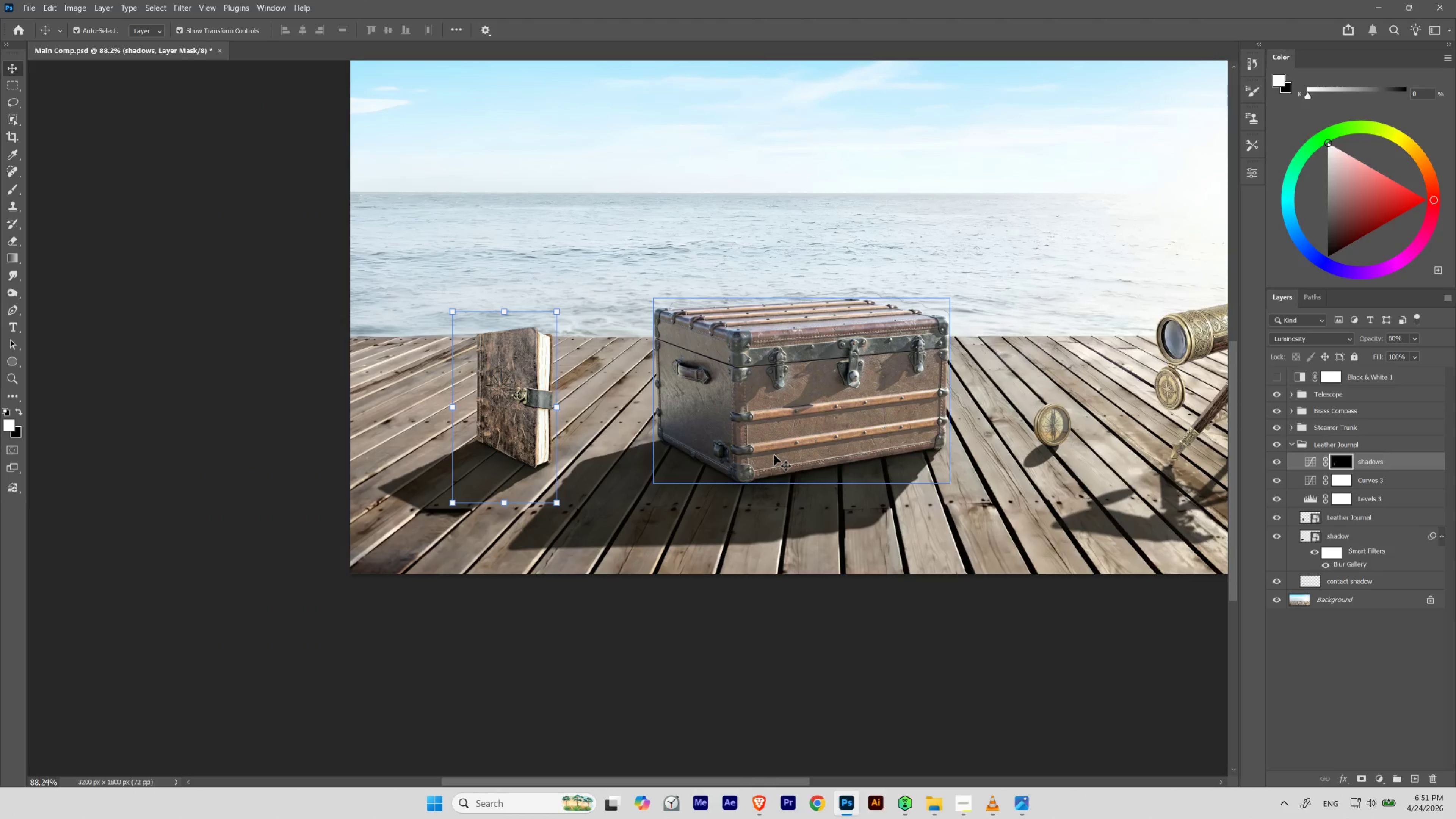 
key(Numpad7)
 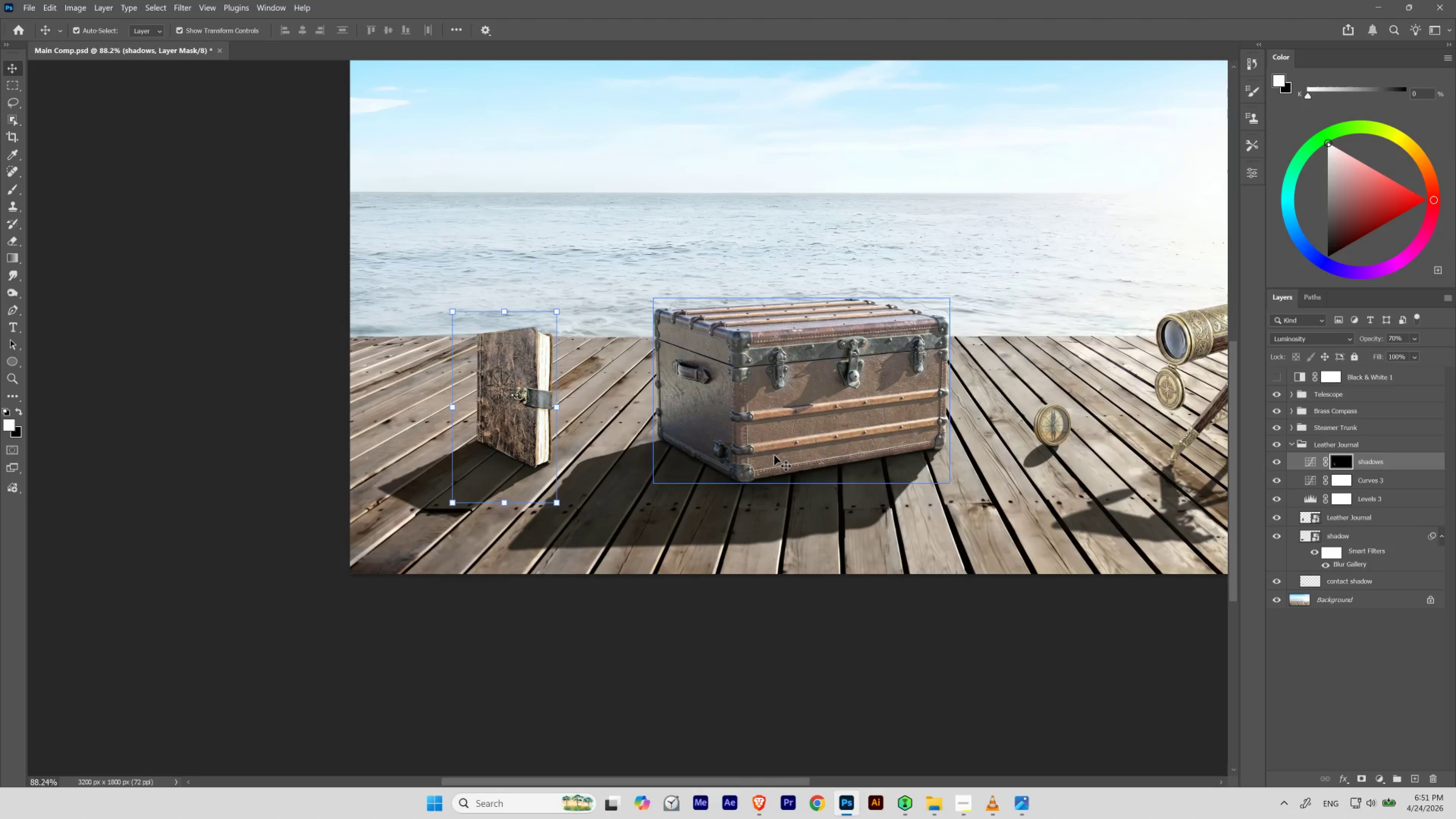 
key(Numpad6)
 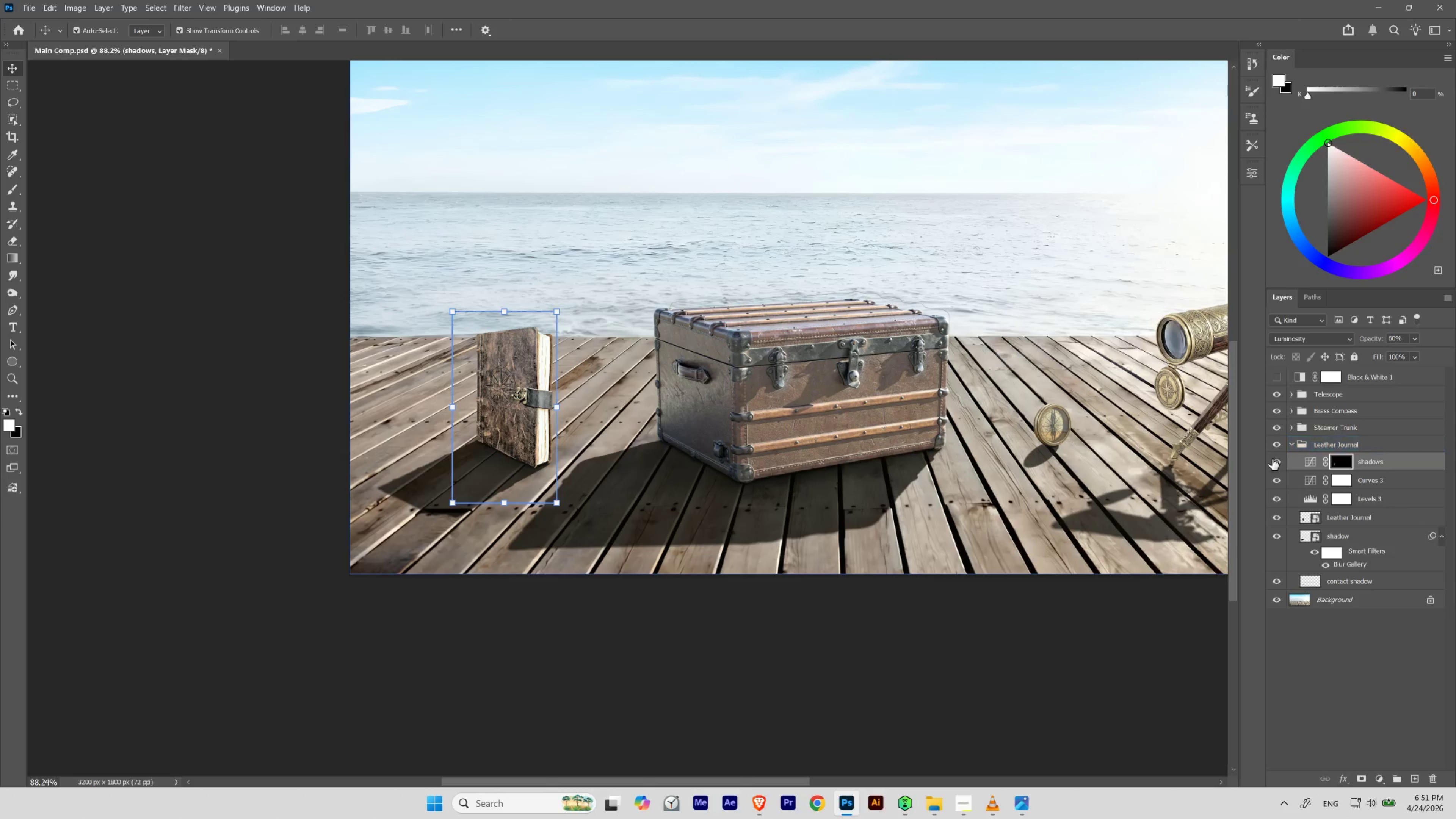 
double_click([1275, 461])
 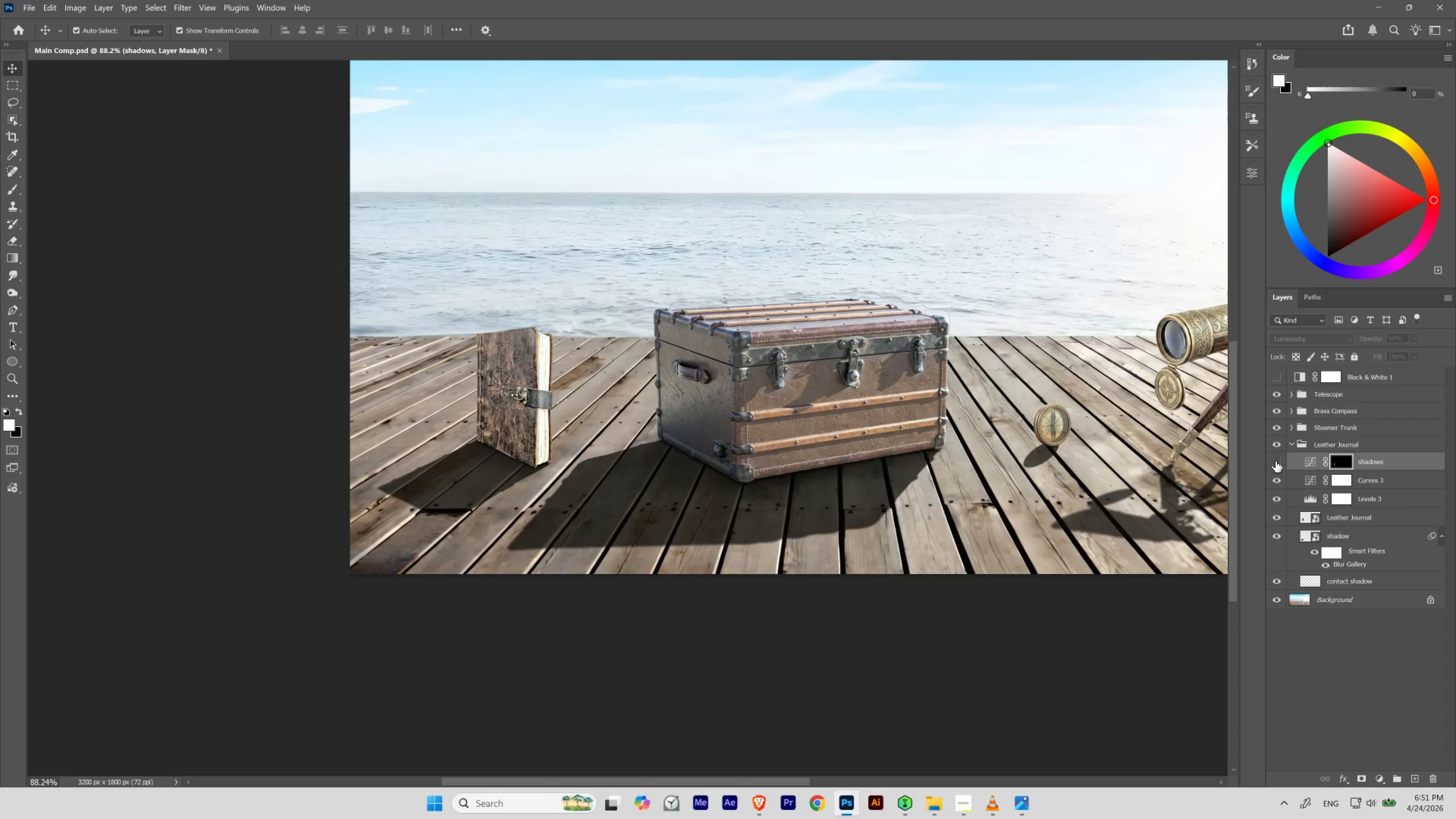 
double_click([1275, 461])
 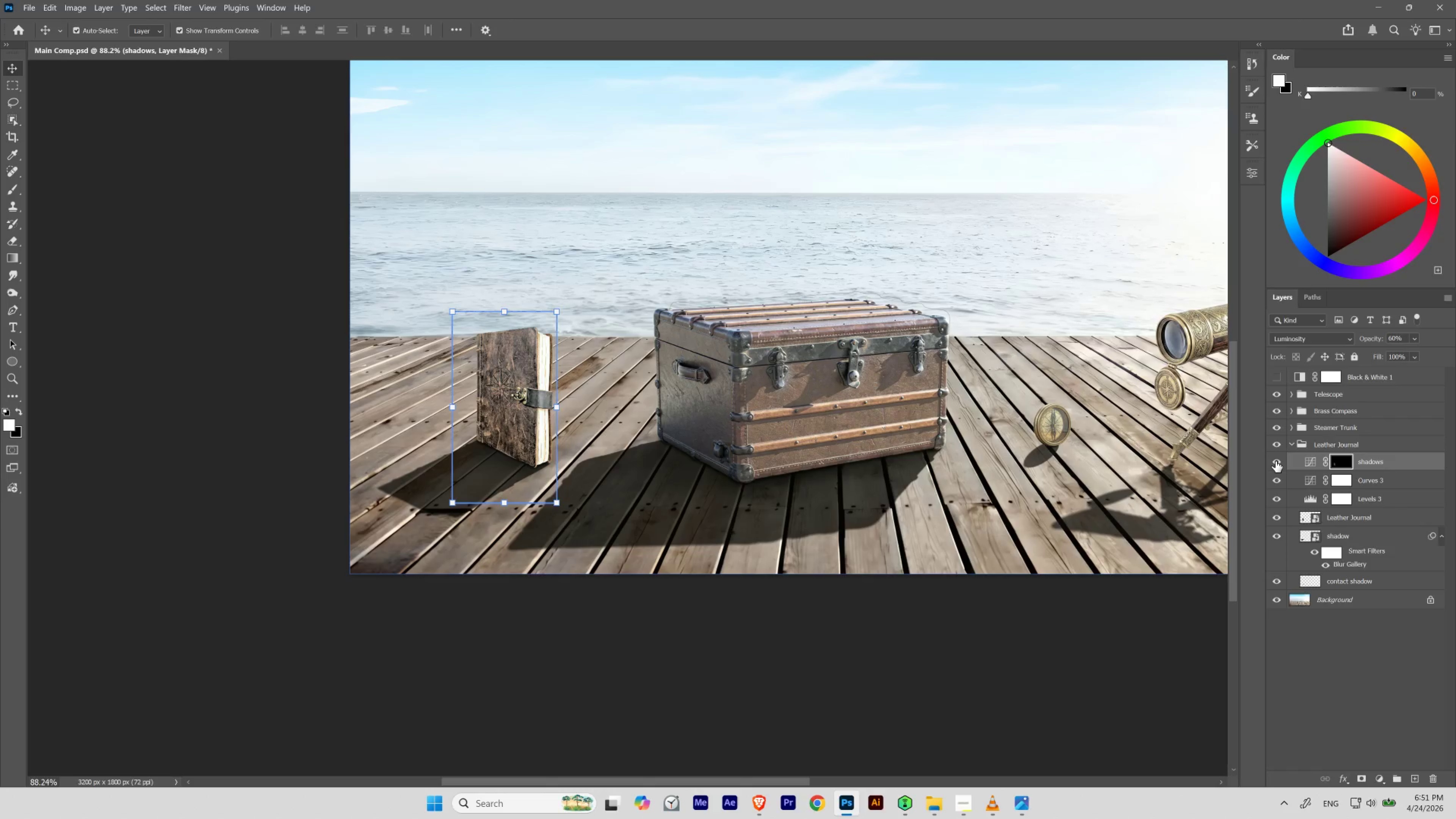 
left_click([1275, 461])
 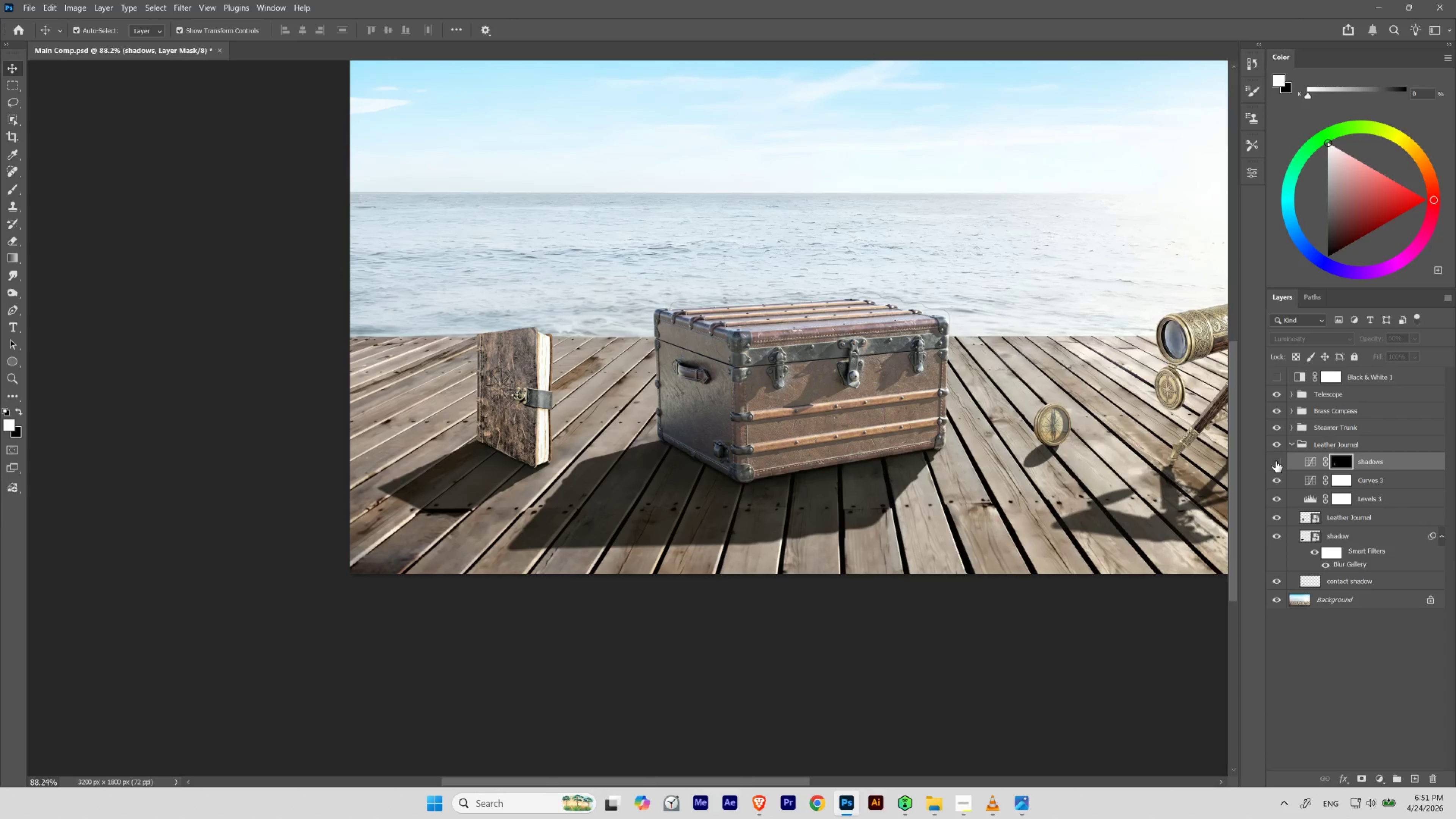 
left_click([1275, 461])
 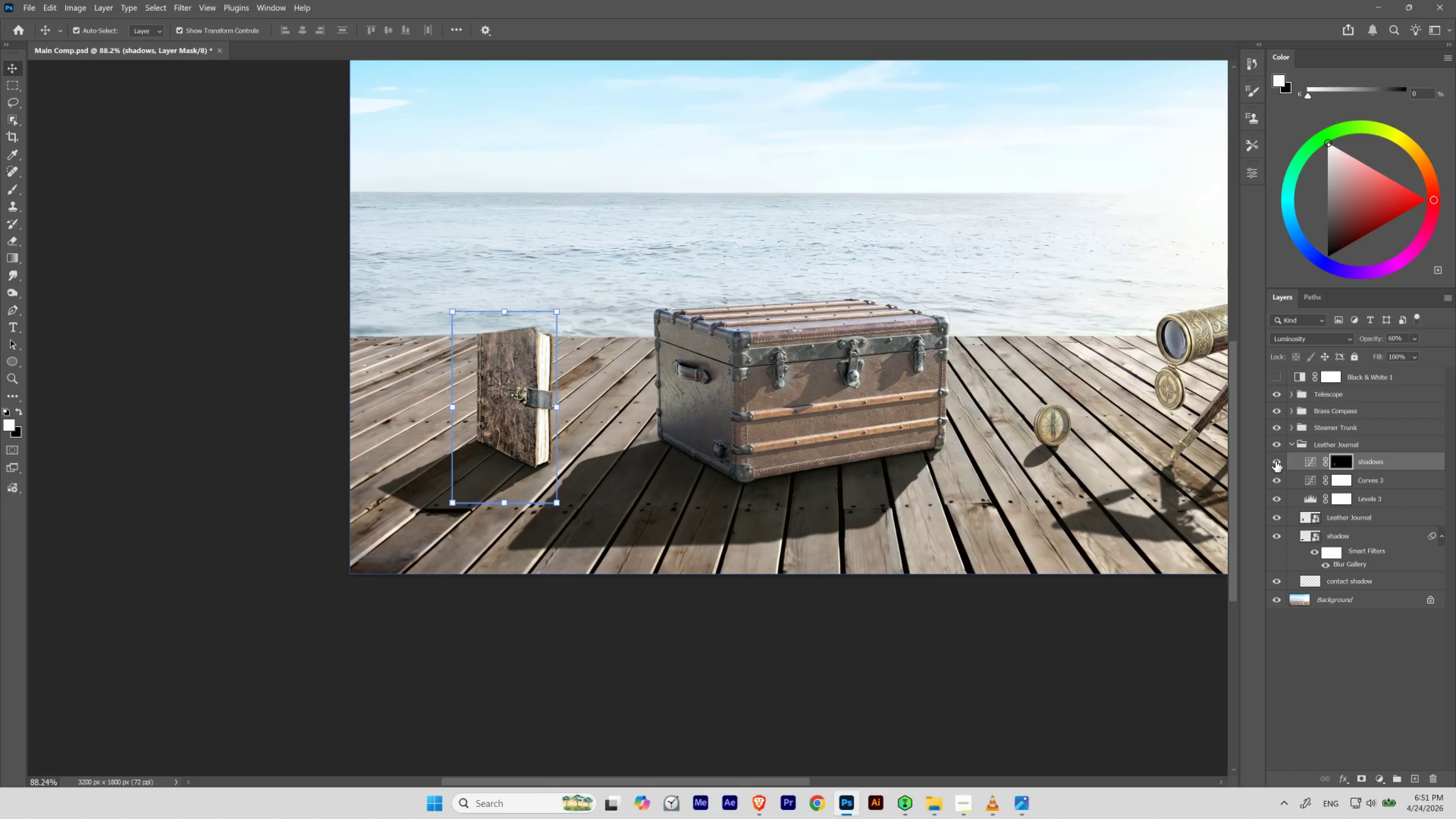 
key(V)
 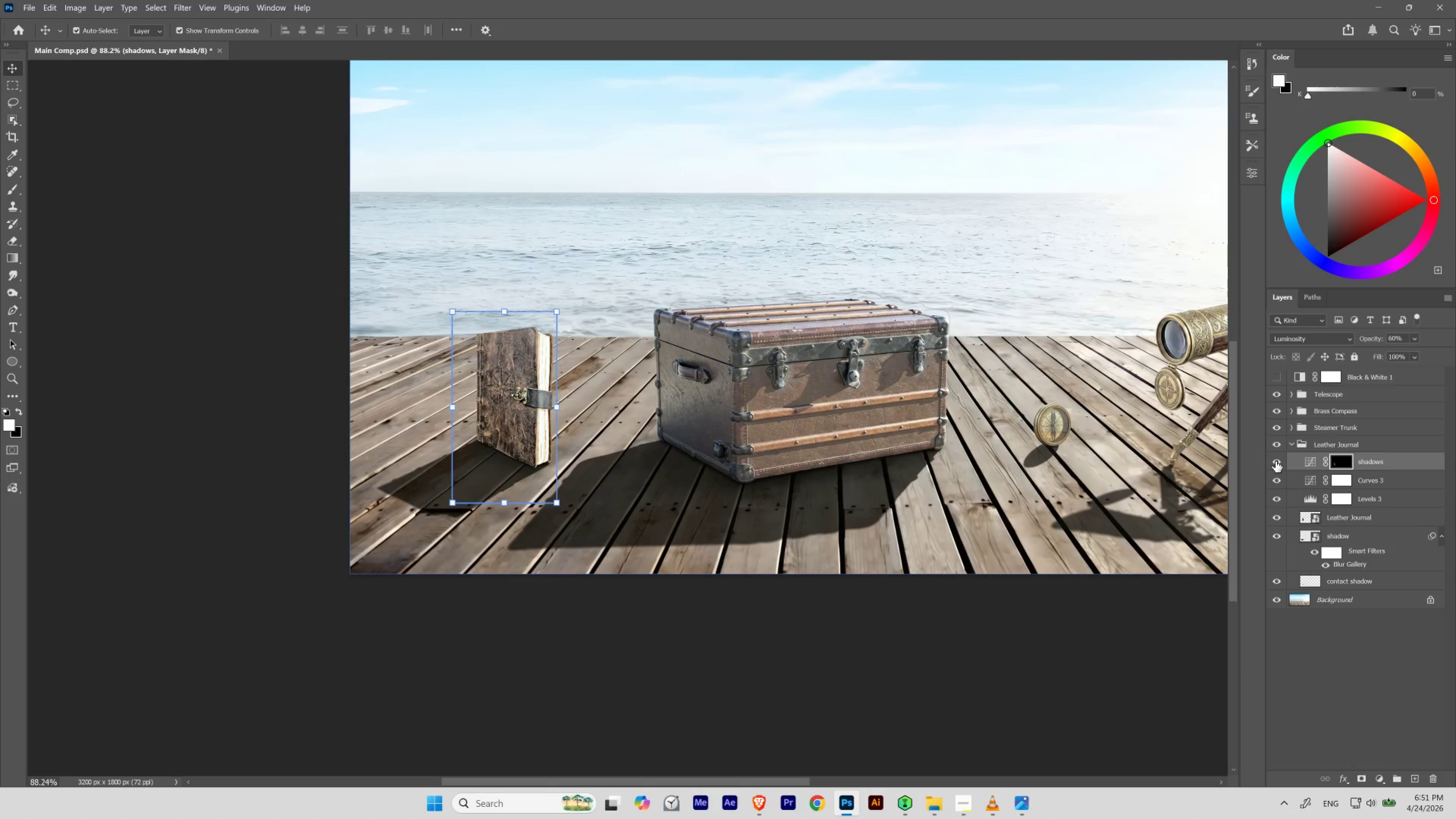 
key(Numpad4)
 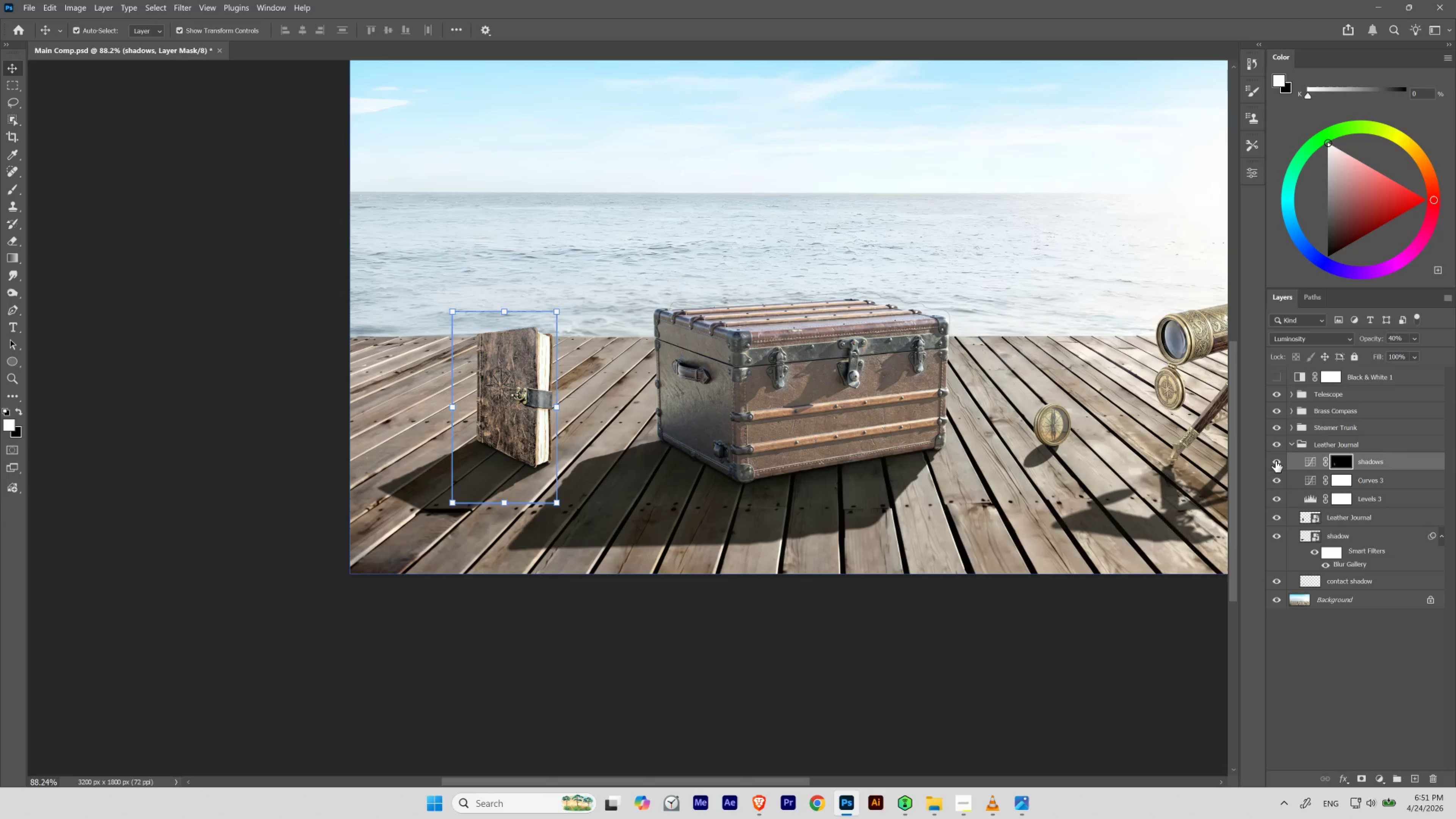 
key(Control+Z)
 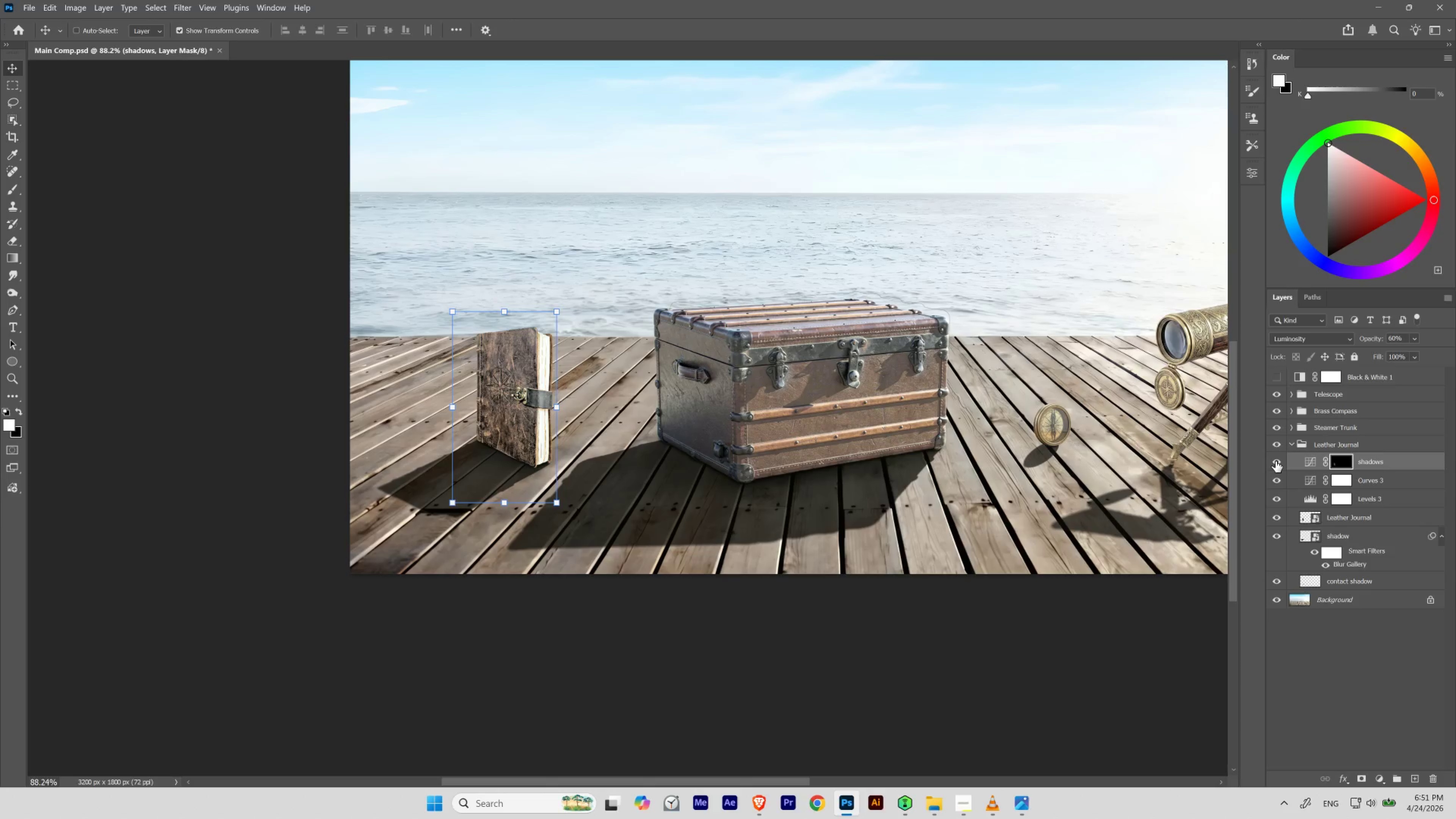 
key(Control+Shift+Z)
 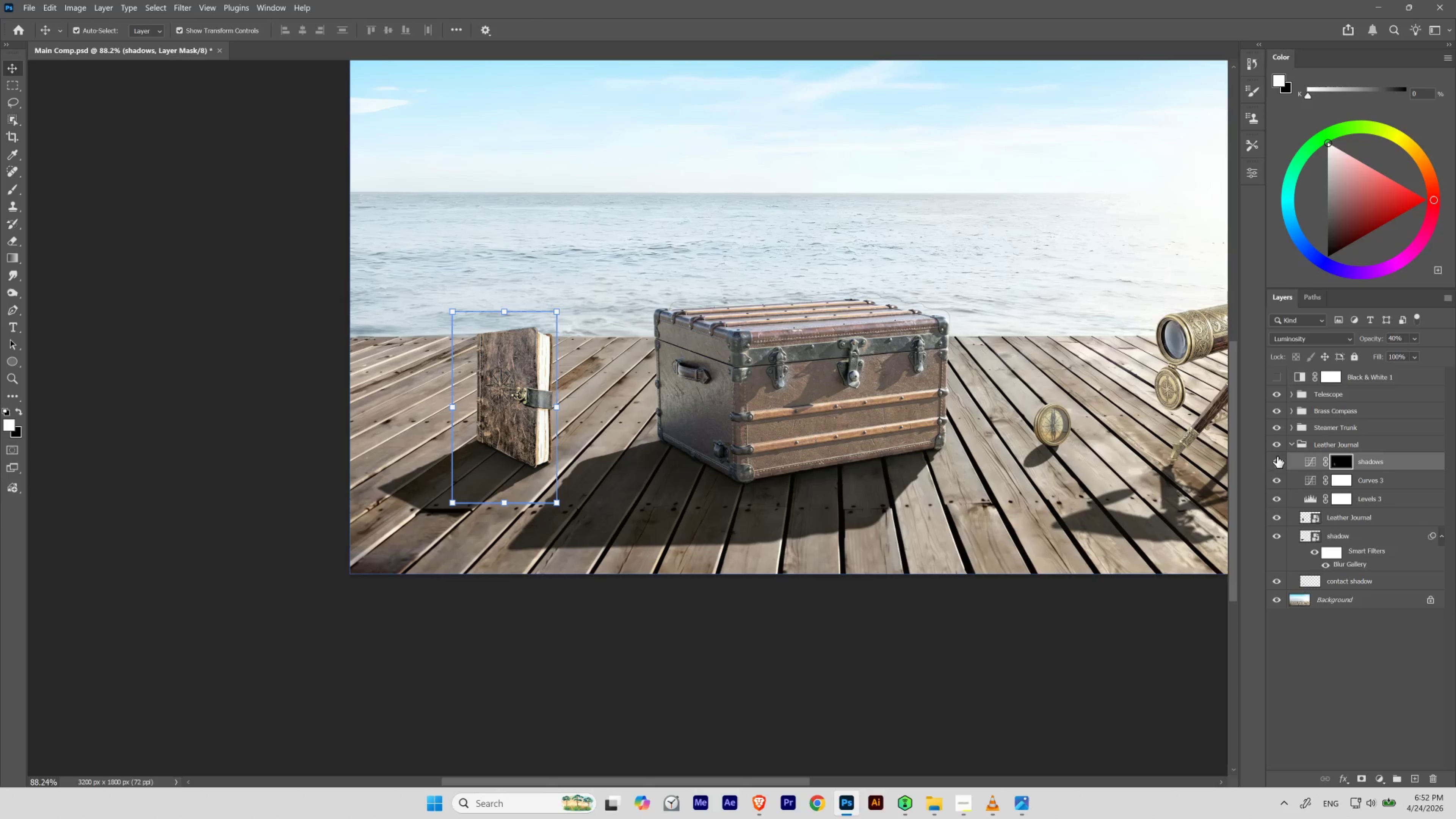 
left_click([1277, 459])
 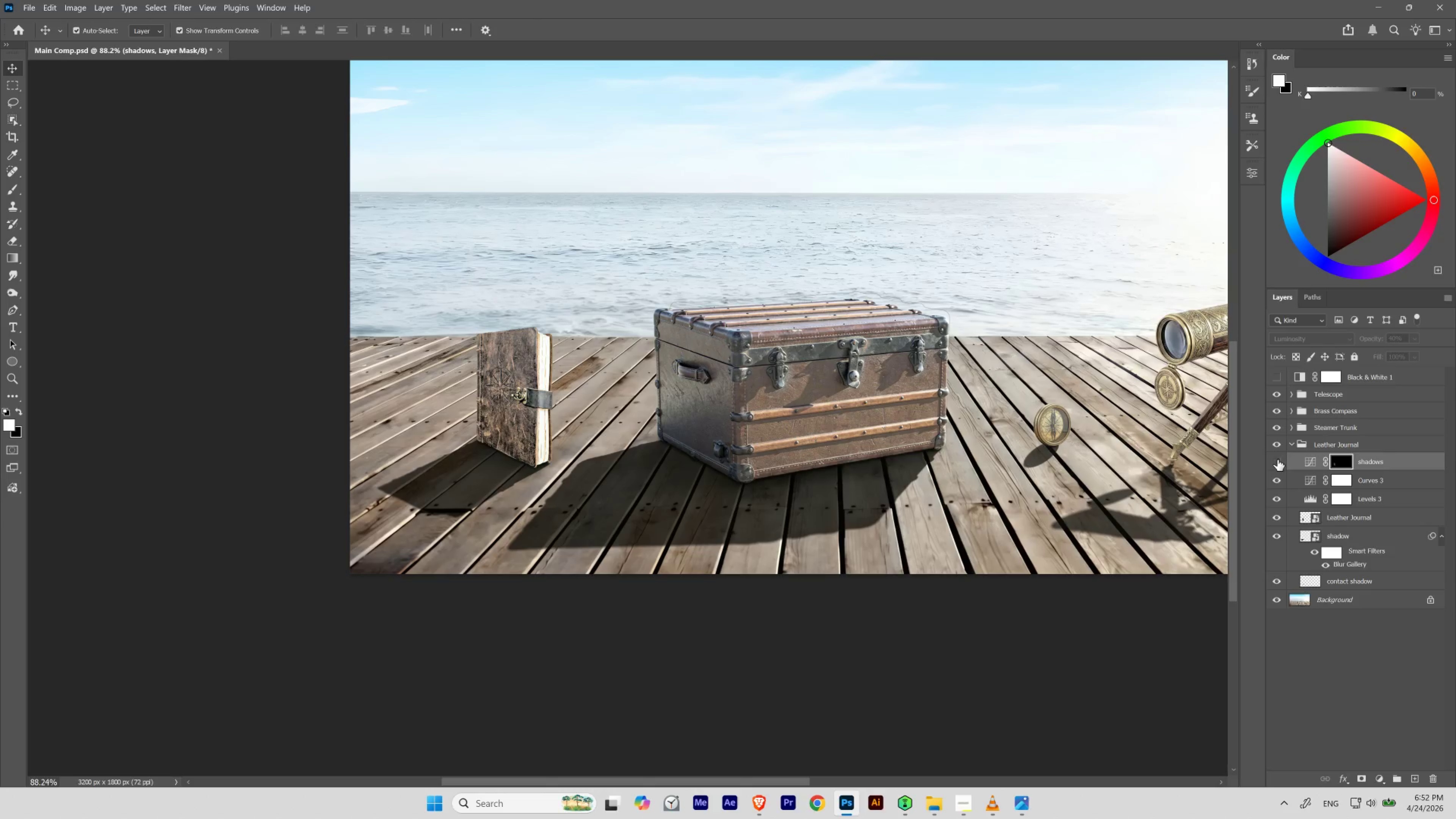 
left_click([1277, 459])
 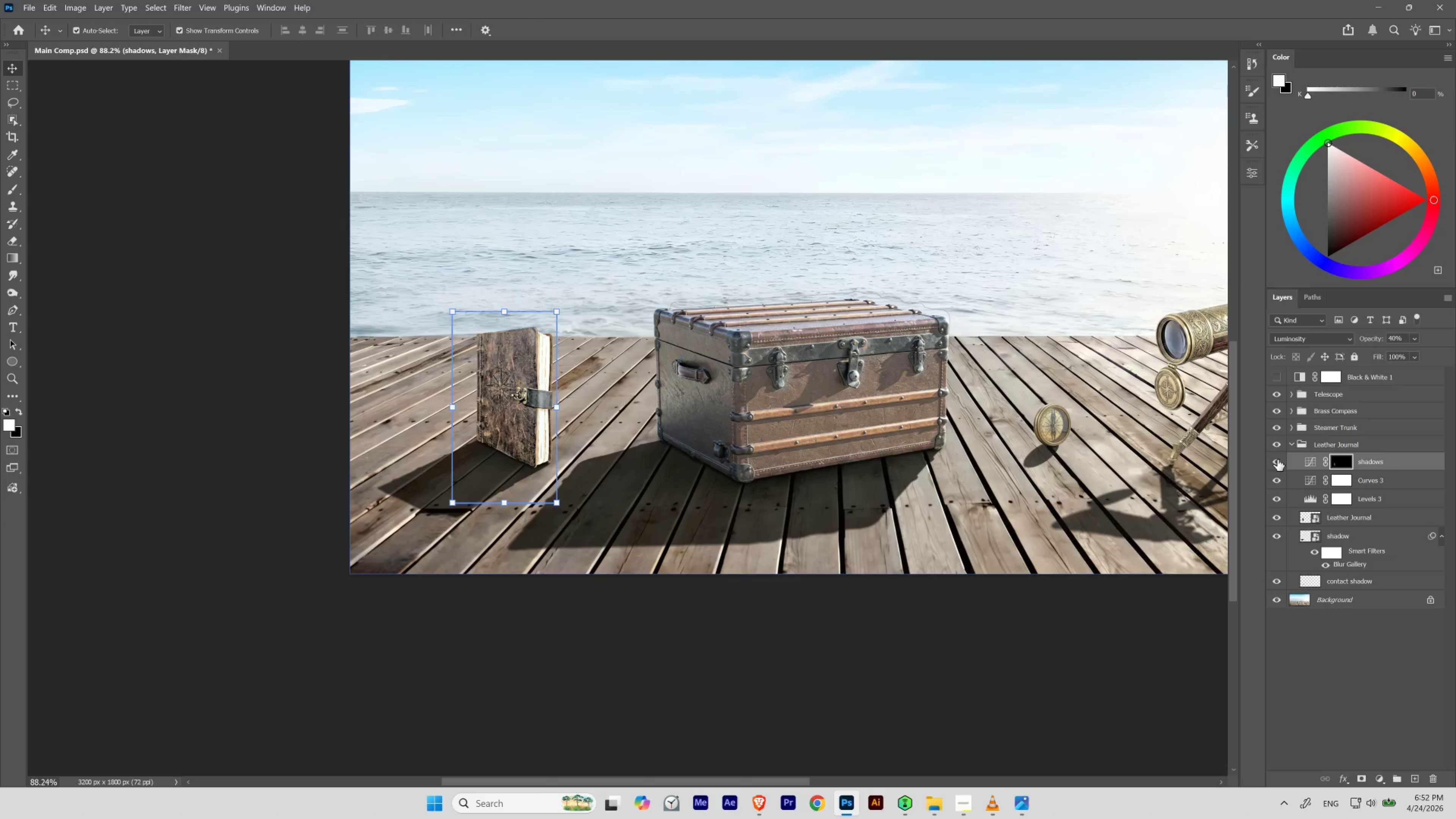 
left_click([1277, 459])
 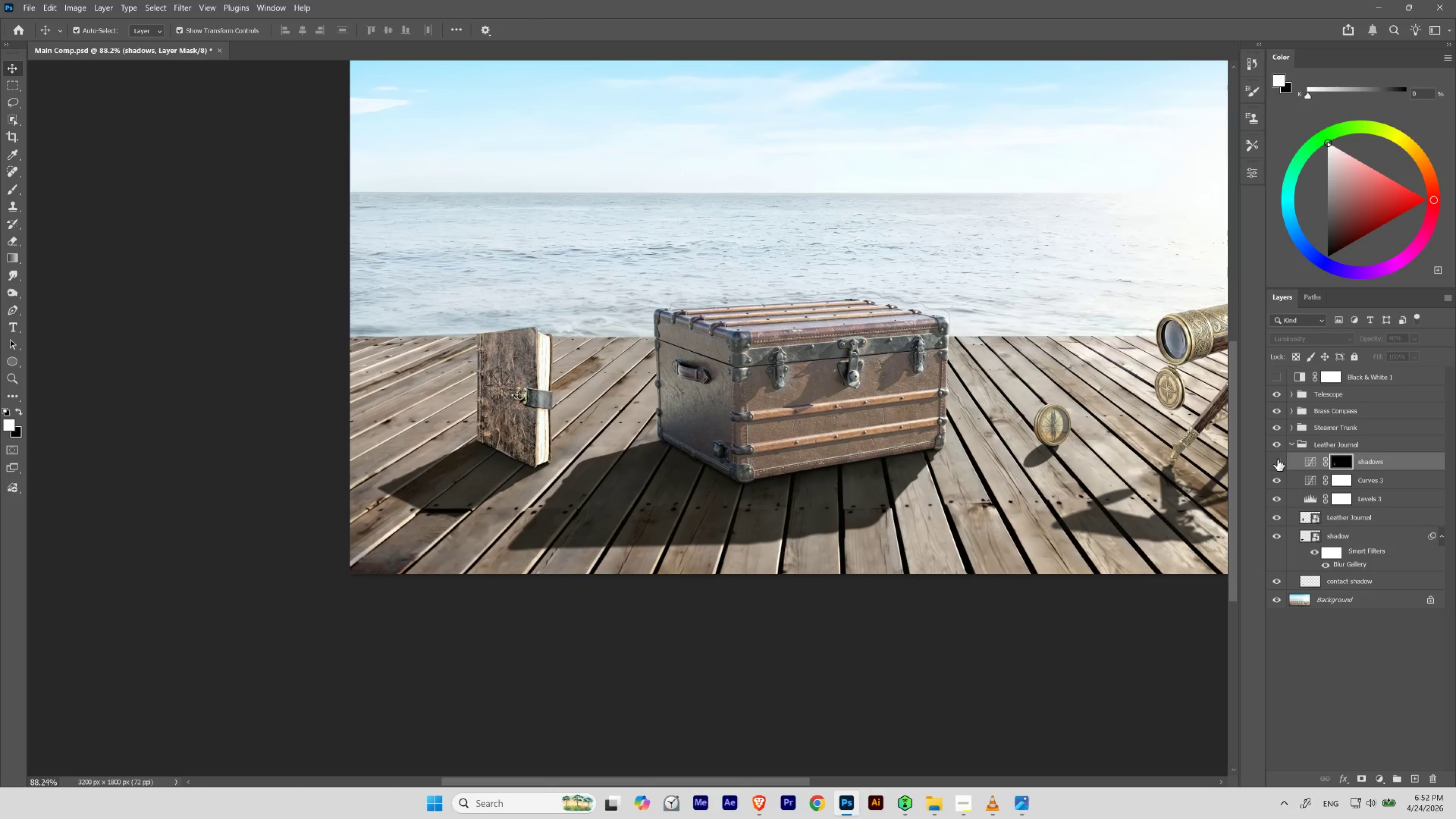 
left_click([1277, 459])
 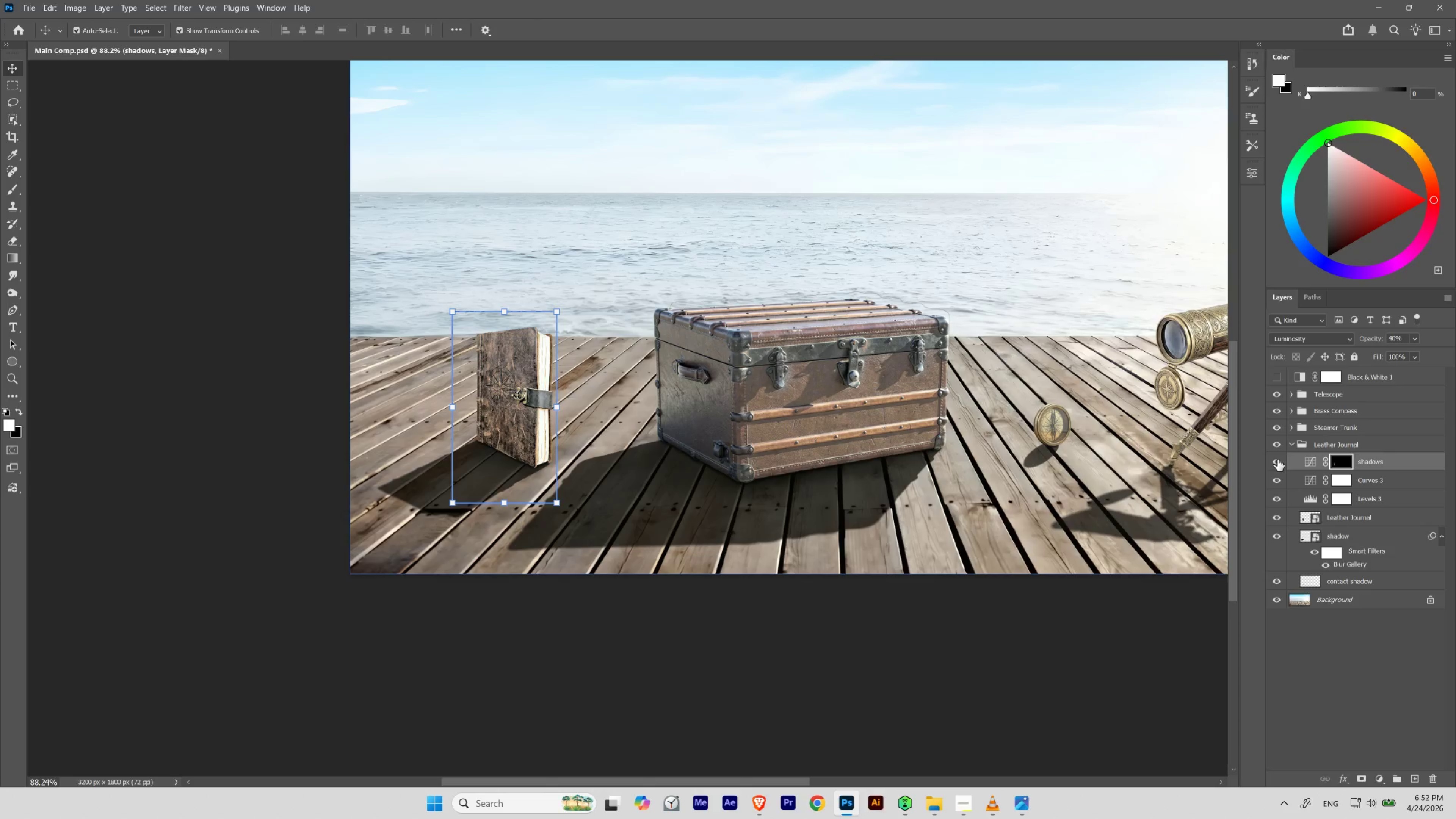 
hold_key(key=ControlLeft, duration=0.81)
 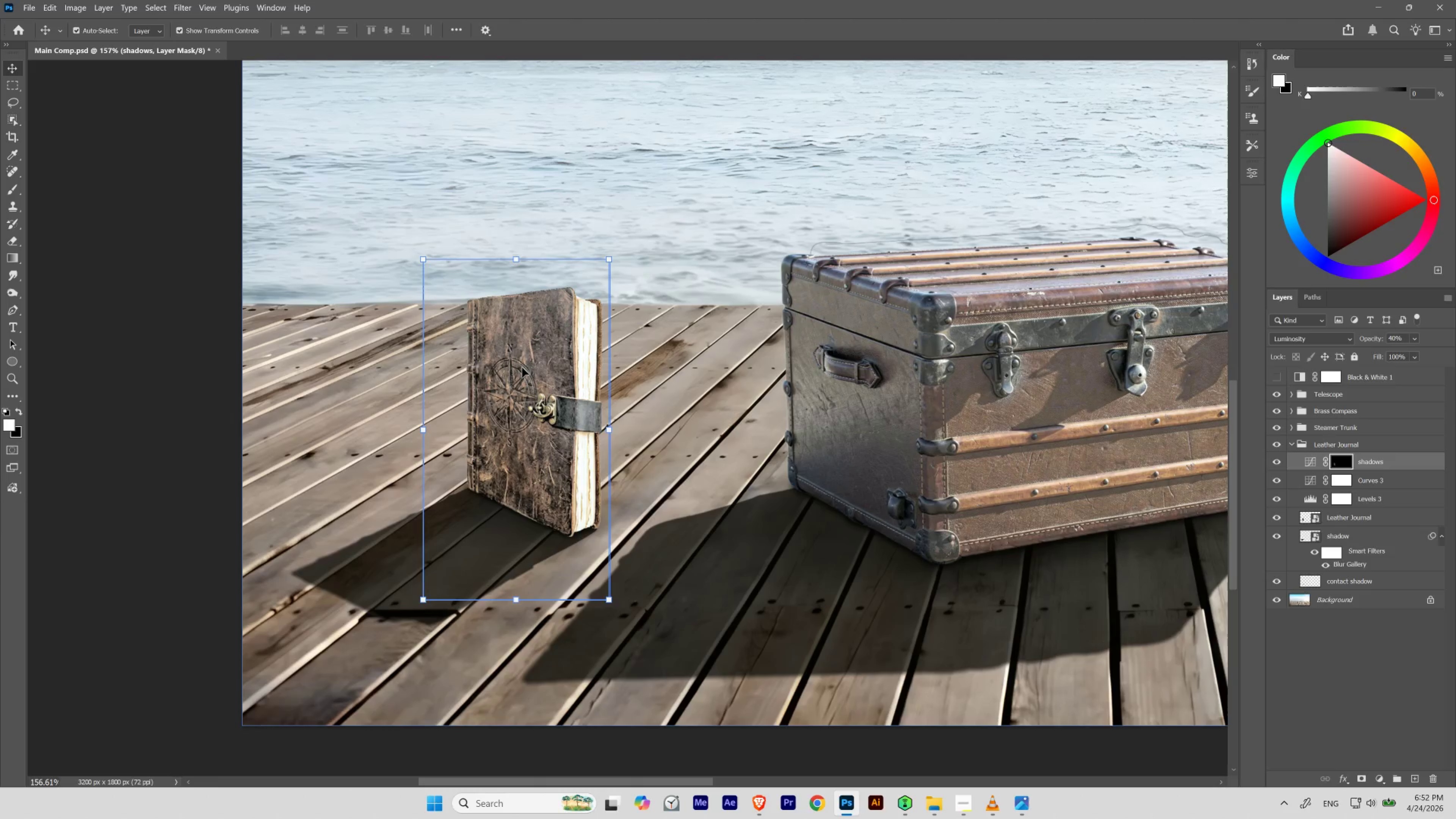 
hold_key(key=Space, duration=0.79)
 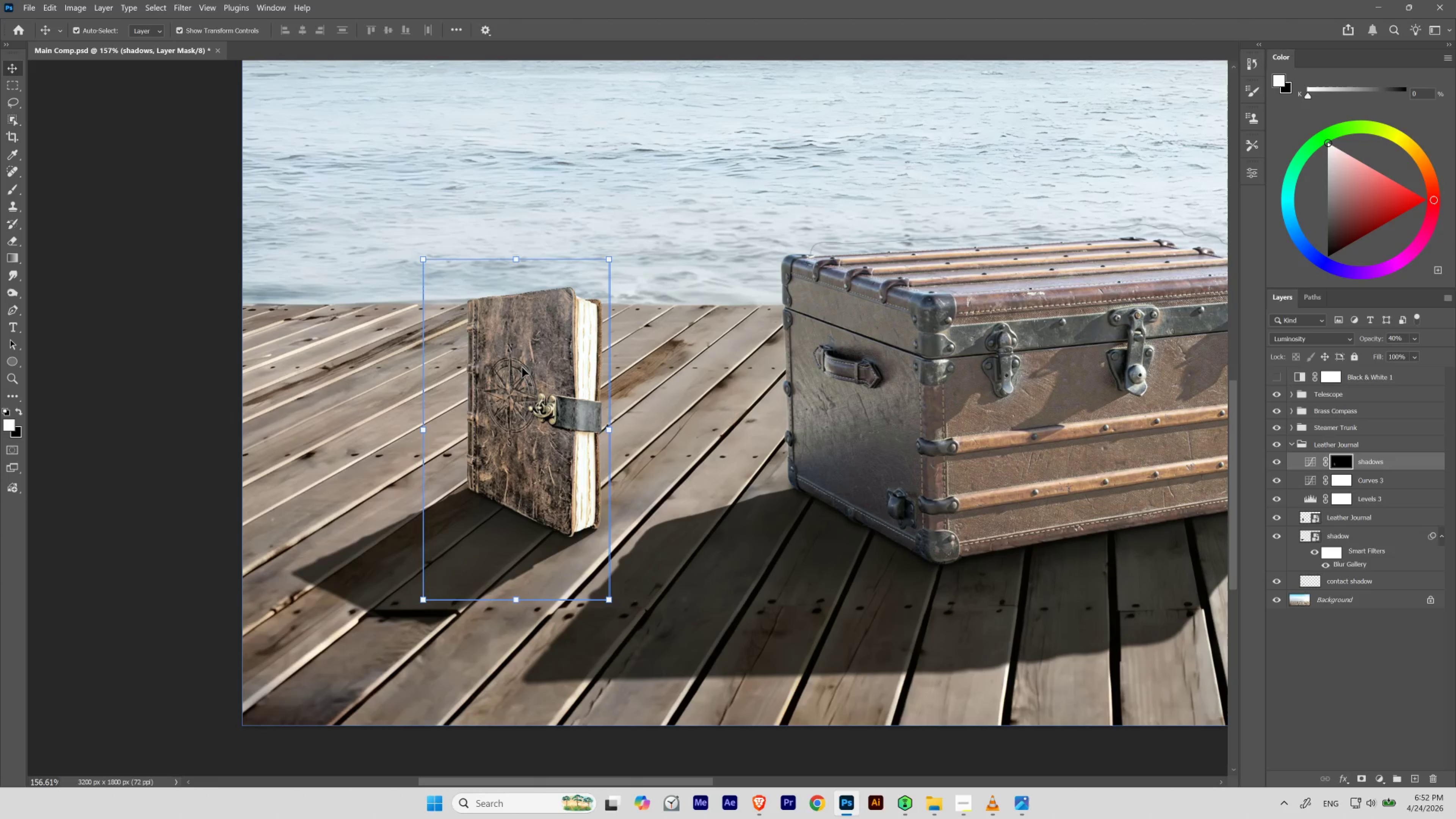 
left_click_drag(start_coordinate=[489, 378], to_coordinate=[509, 398])
 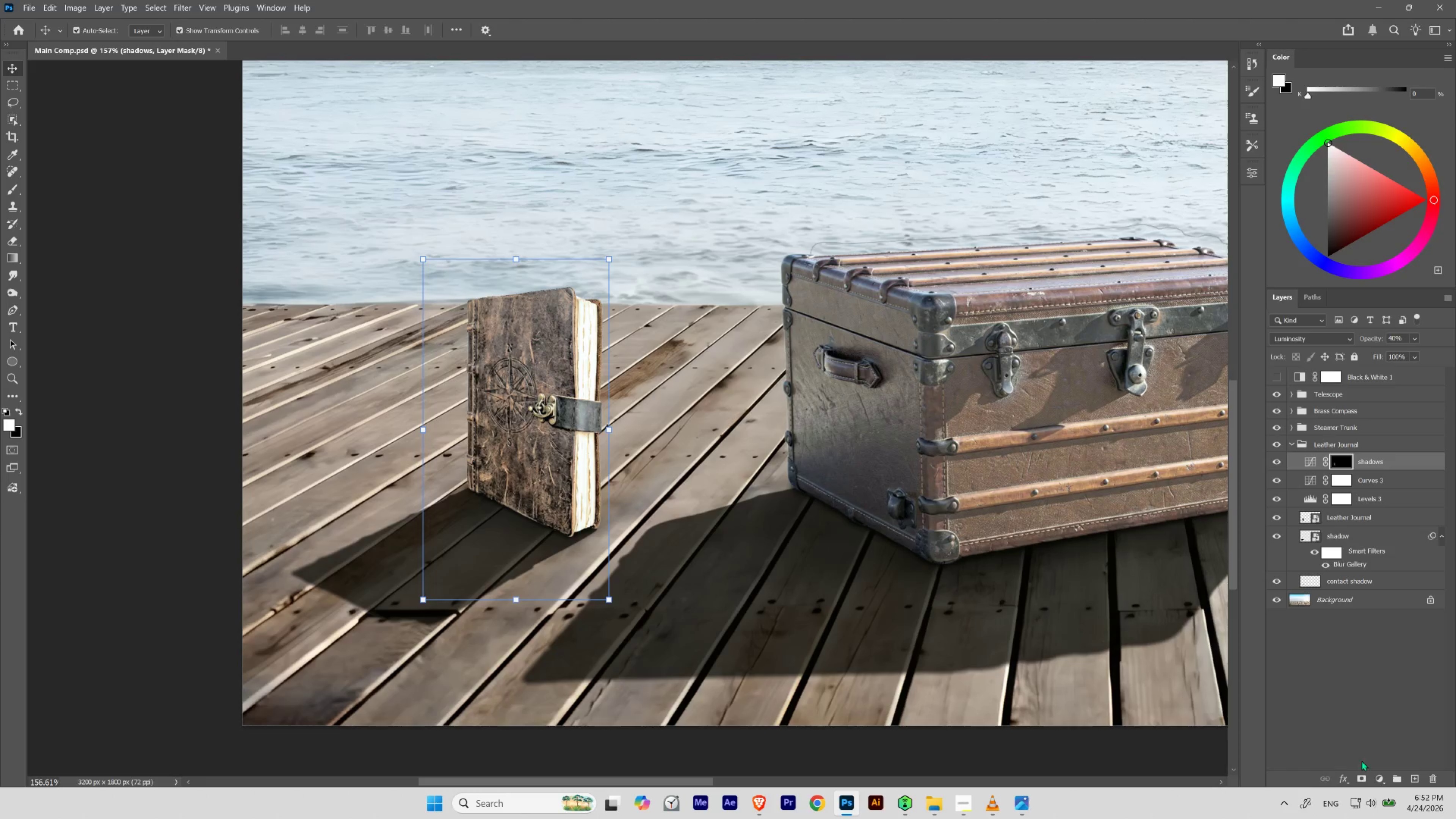 
left_click([1379, 777])
 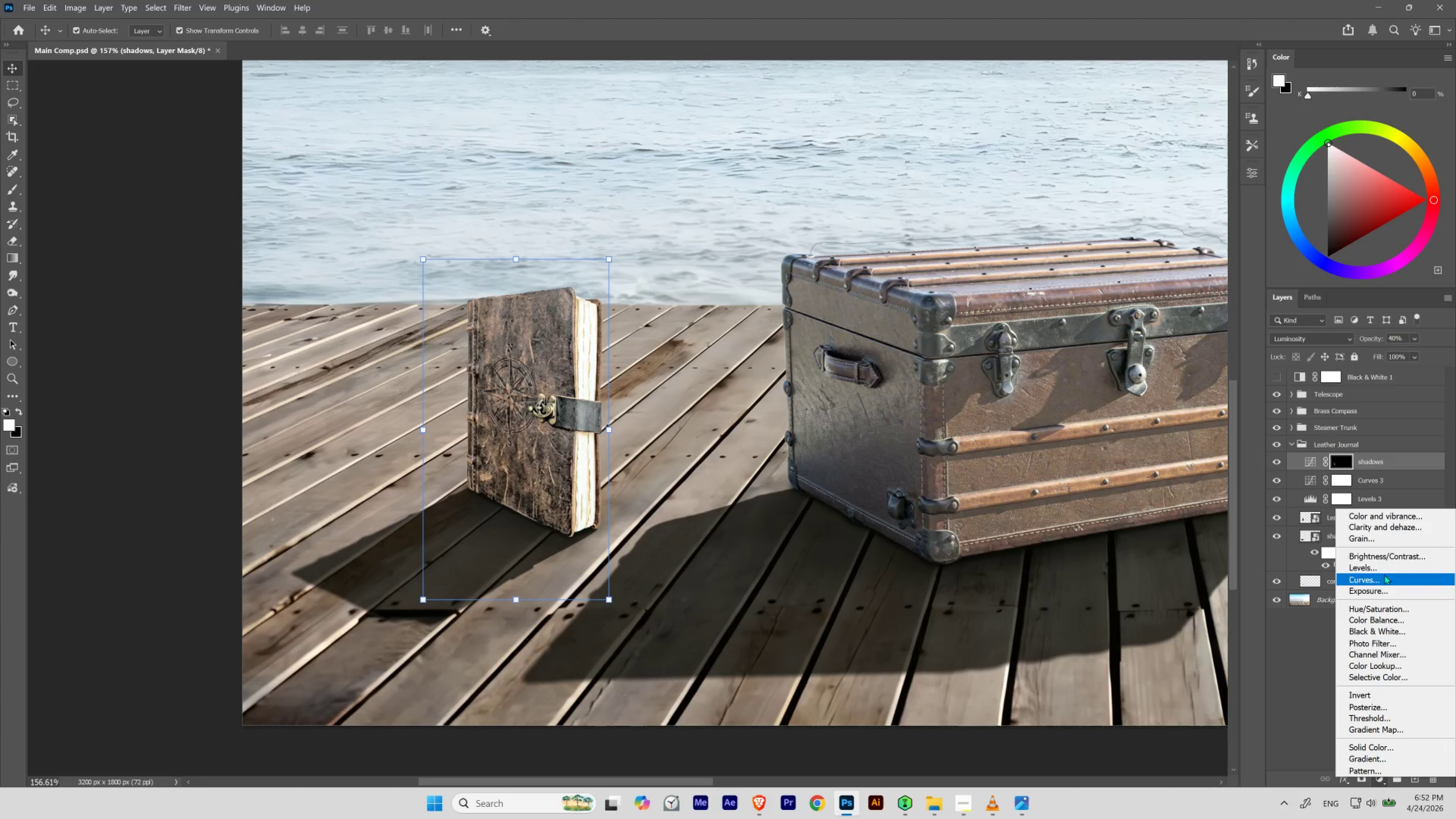 
left_click([1384, 575])
 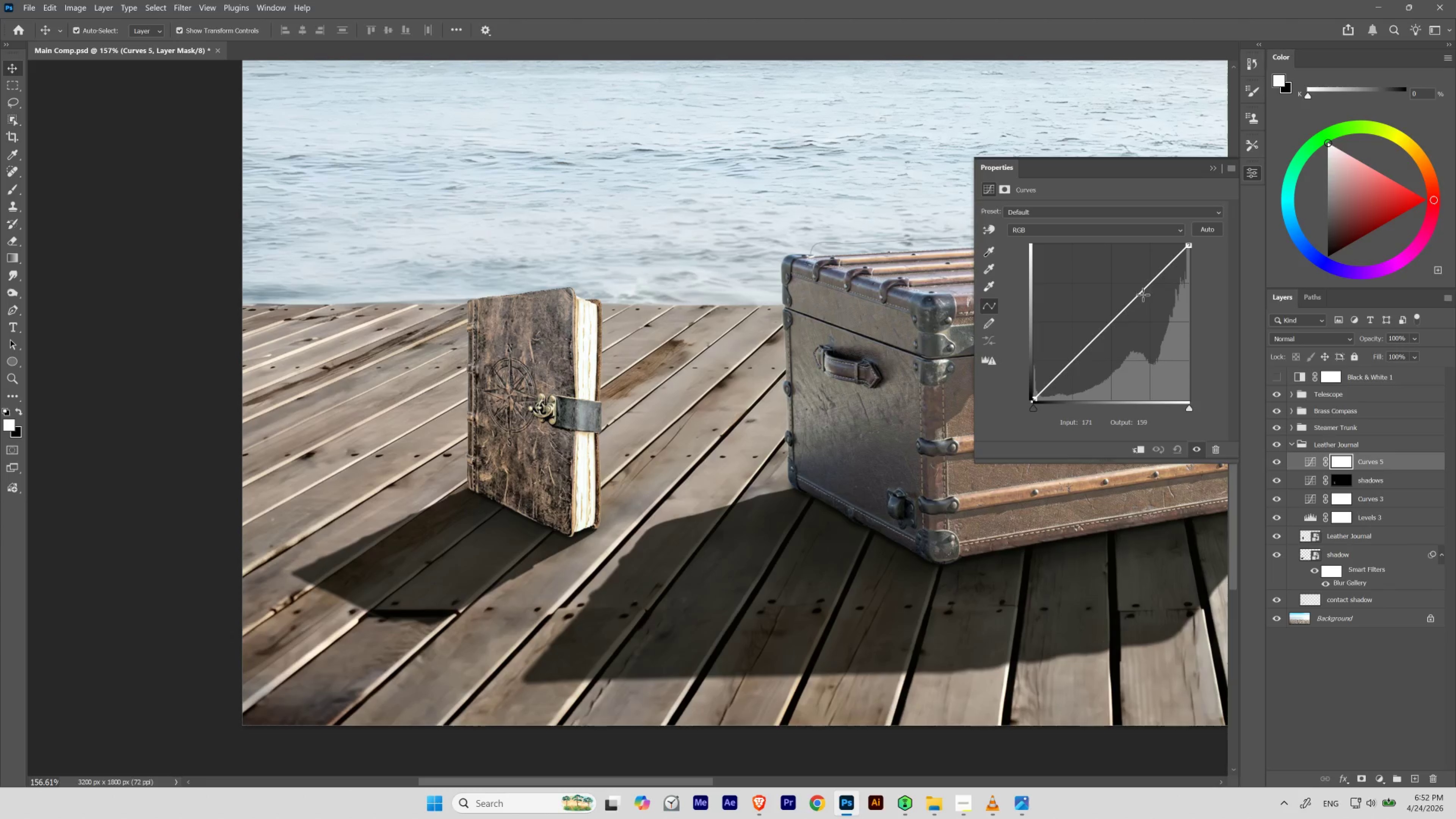 
left_click_drag(start_coordinate=[1157, 274], to_coordinate=[1153, 255])
 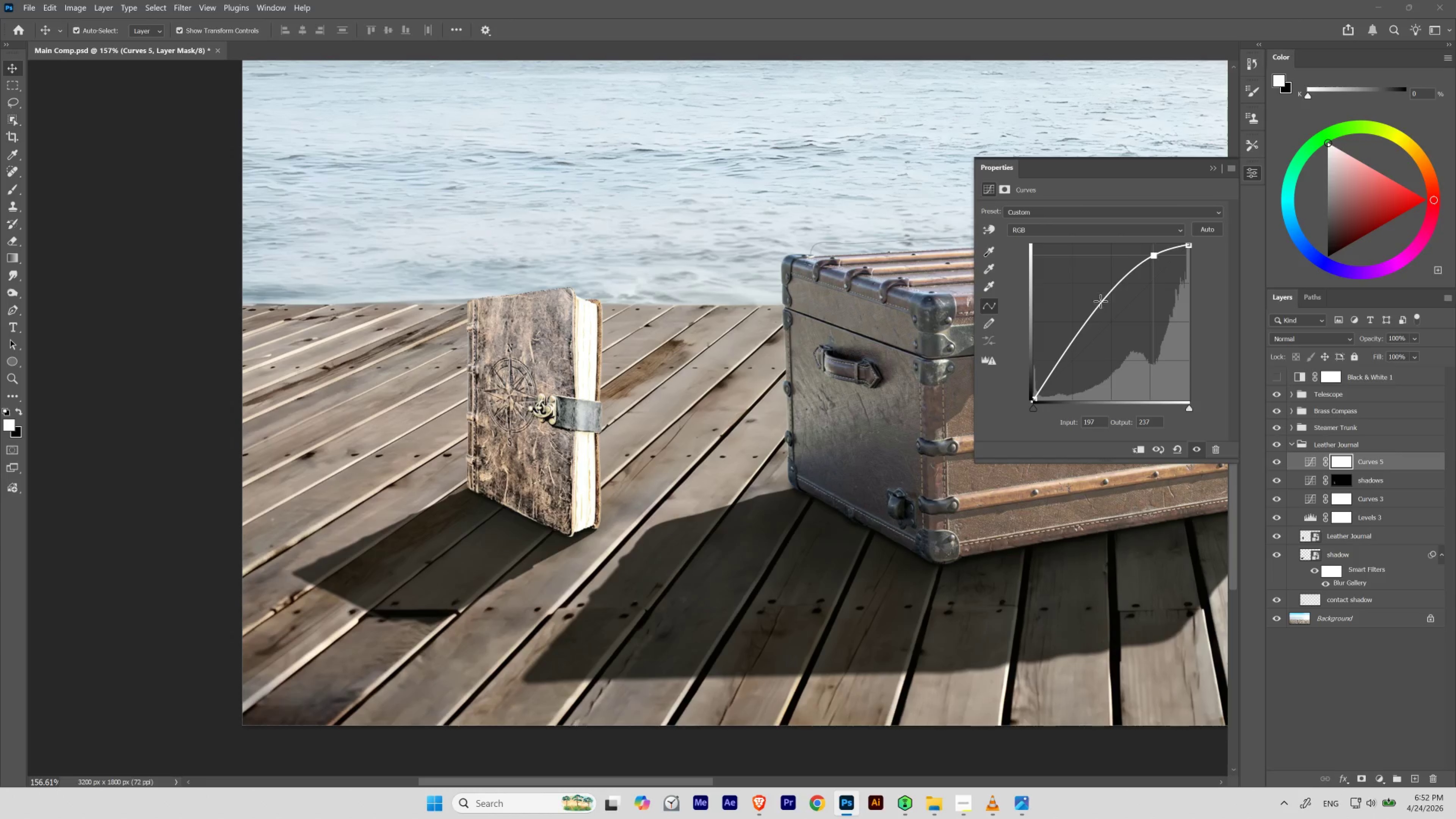 
left_click_drag(start_coordinate=[1100, 301], to_coordinate=[1106, 307])
 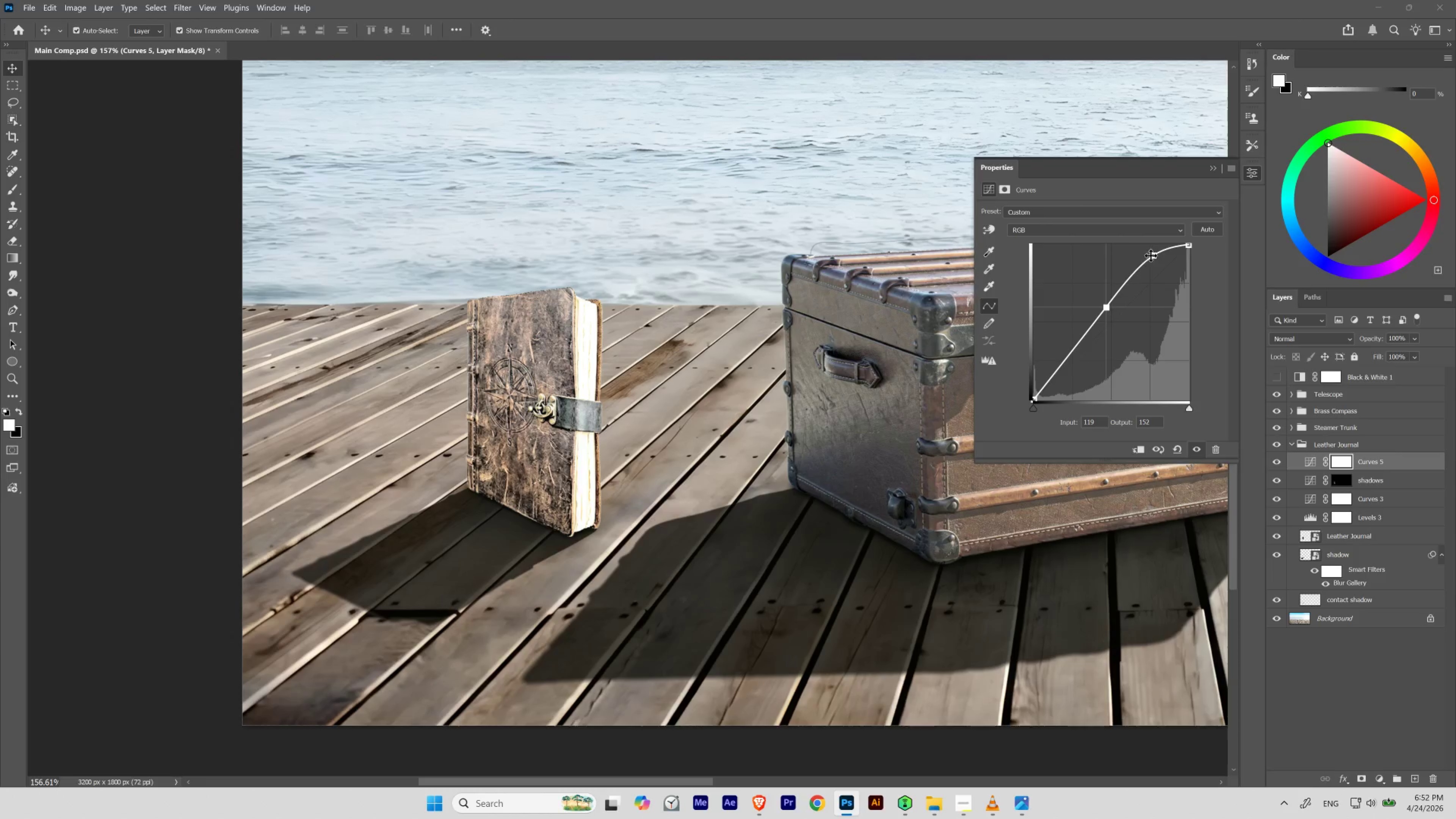 
left_click_drag(start_coordinate=[1150, 255], to_coordinate=[1149, 257])
 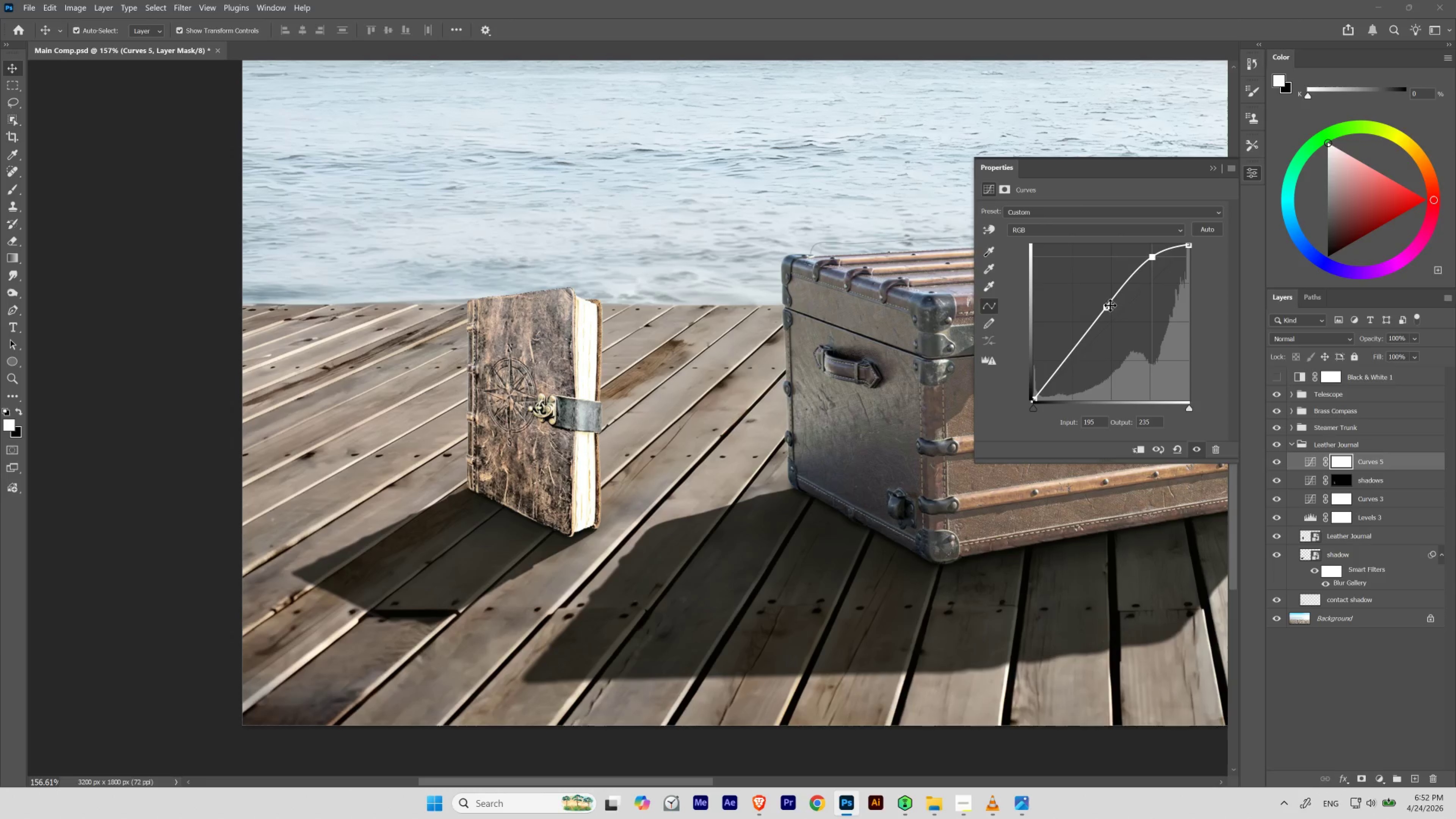 
left_click_drag(start_coordinate=[1106, 306], to_coordinate=[1108, 304])
 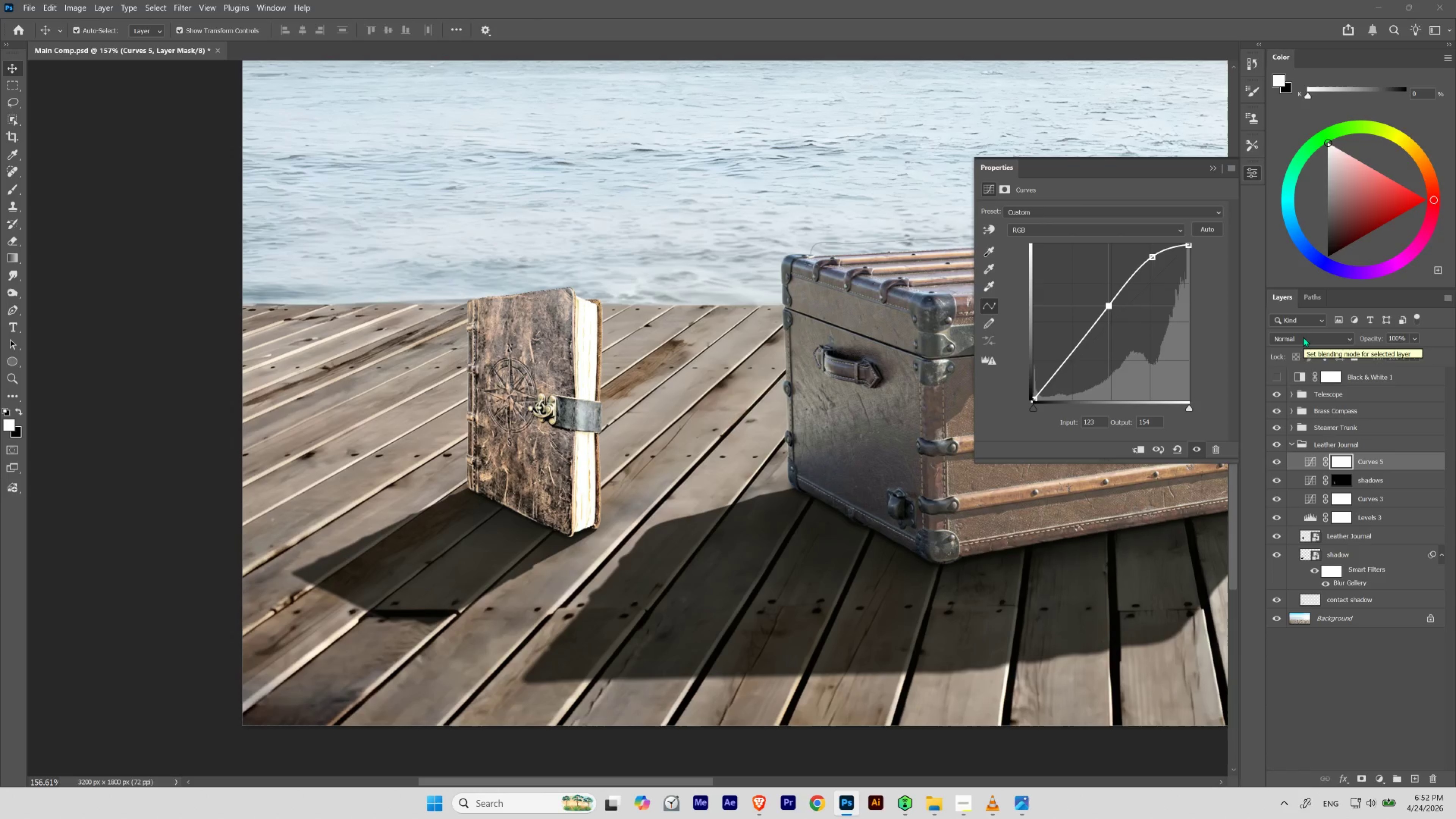 
left_click([1303, 337])
 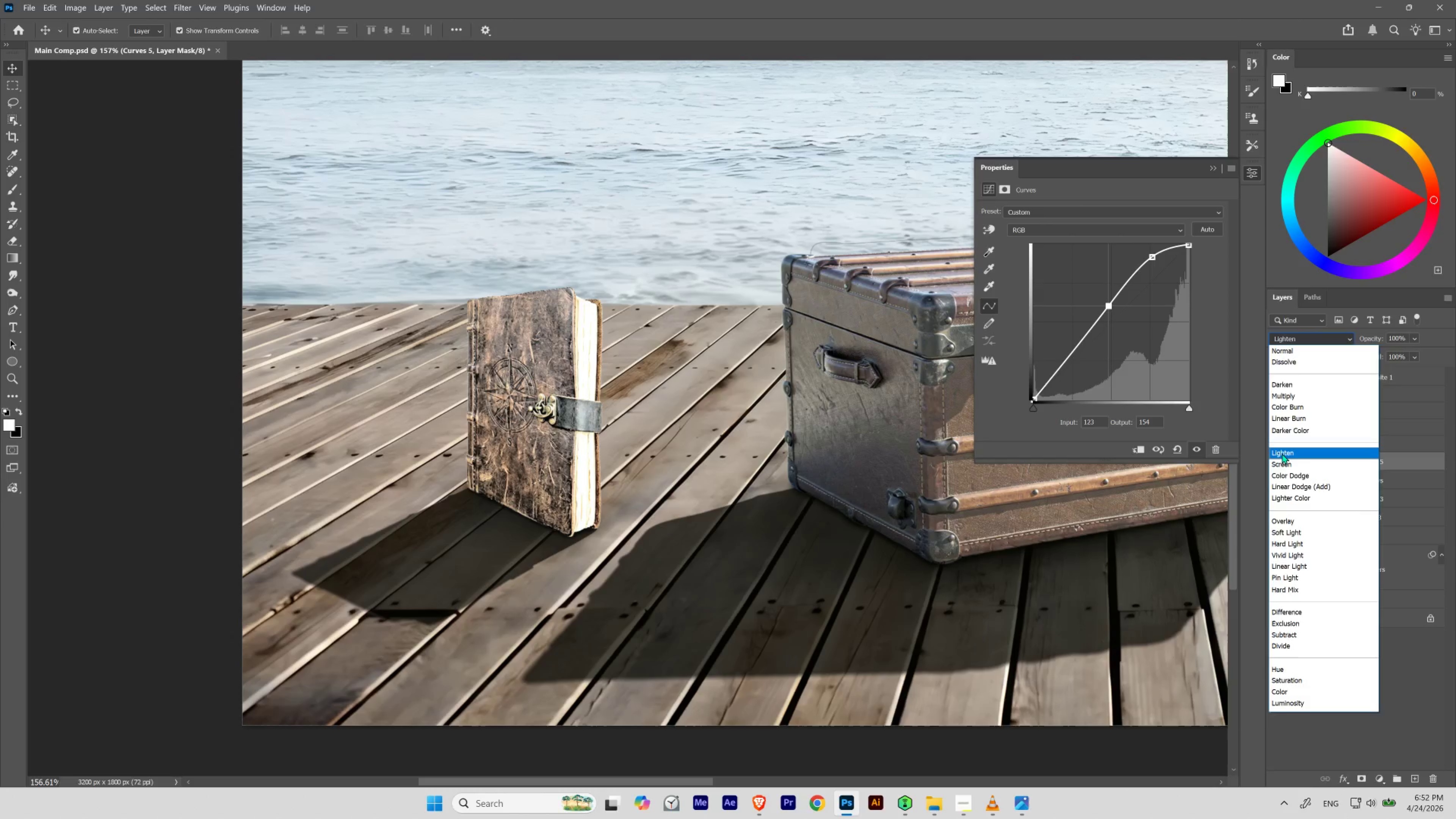 
wait(7.21)
 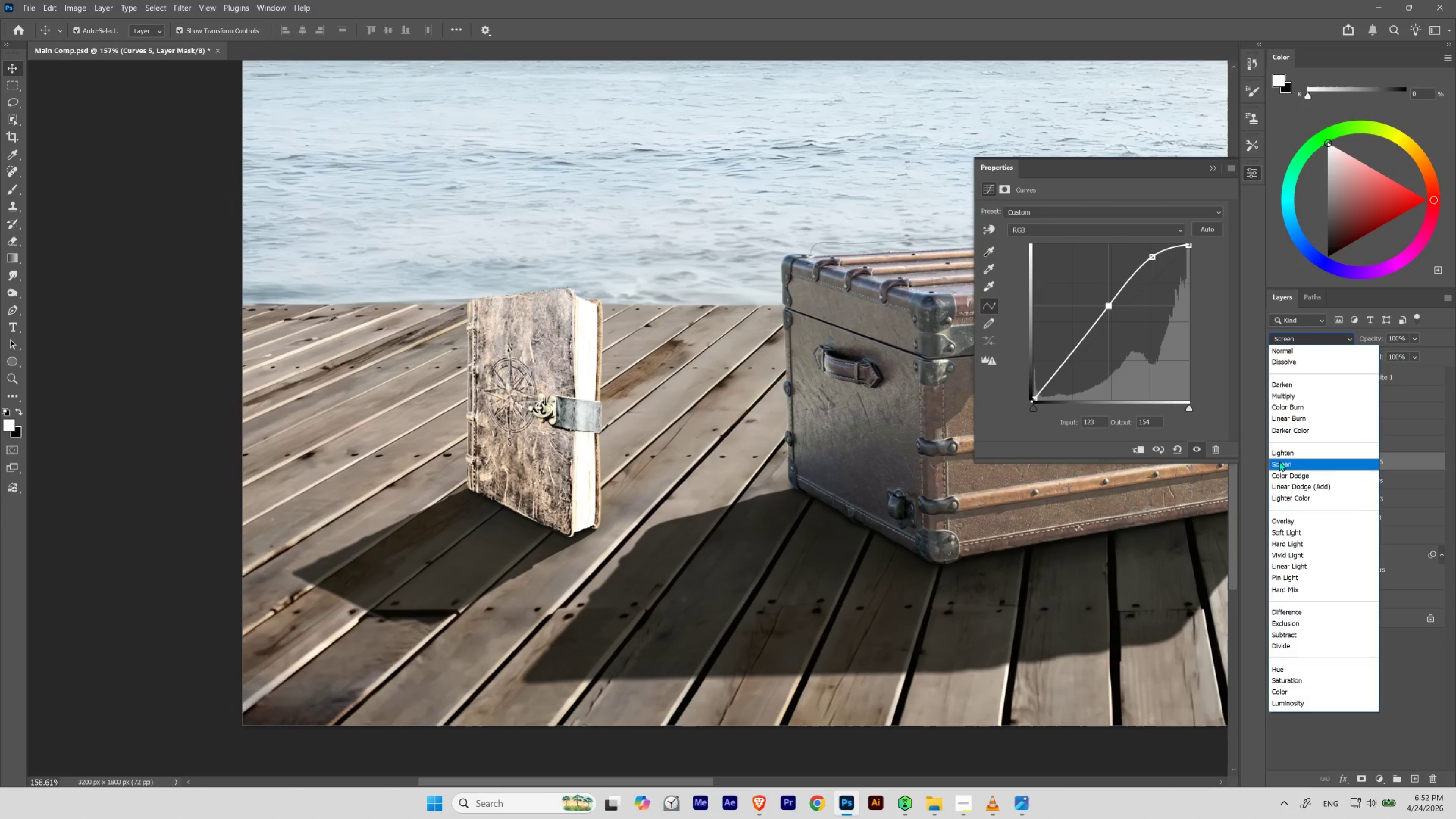 
left_click([1282, 453])
 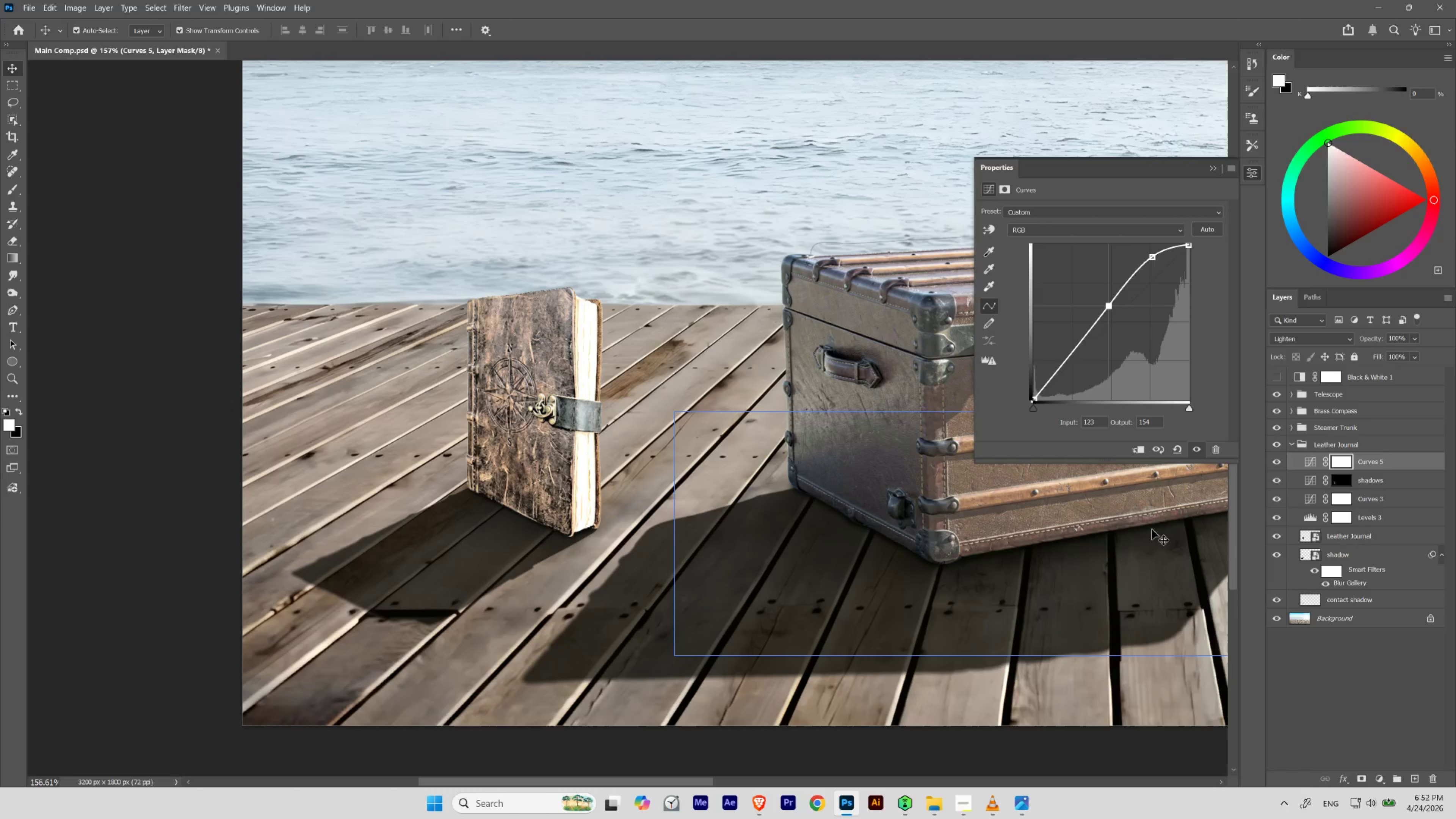 
key(Control+Z)
 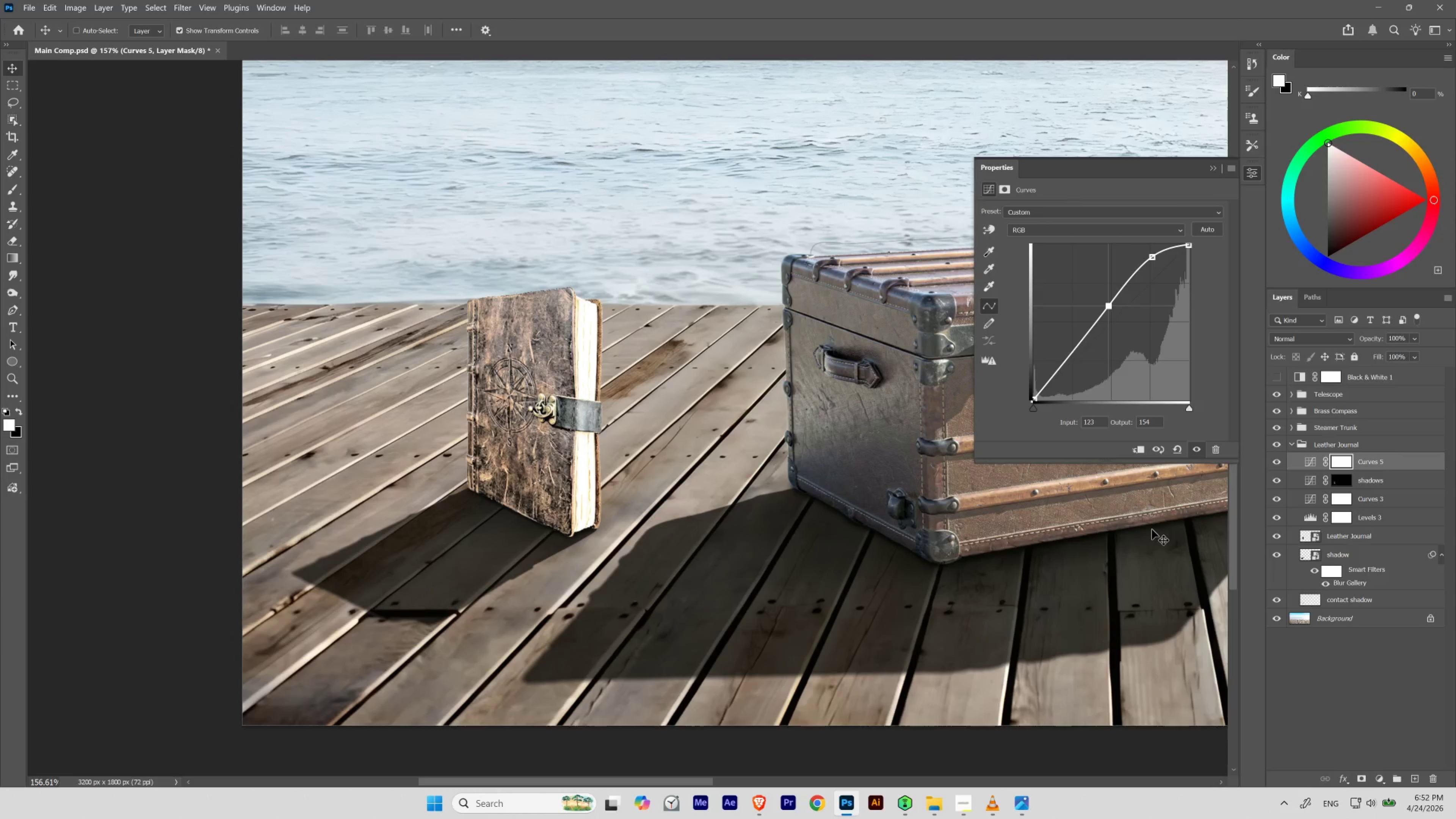 
key(Control+Shift+Z)
 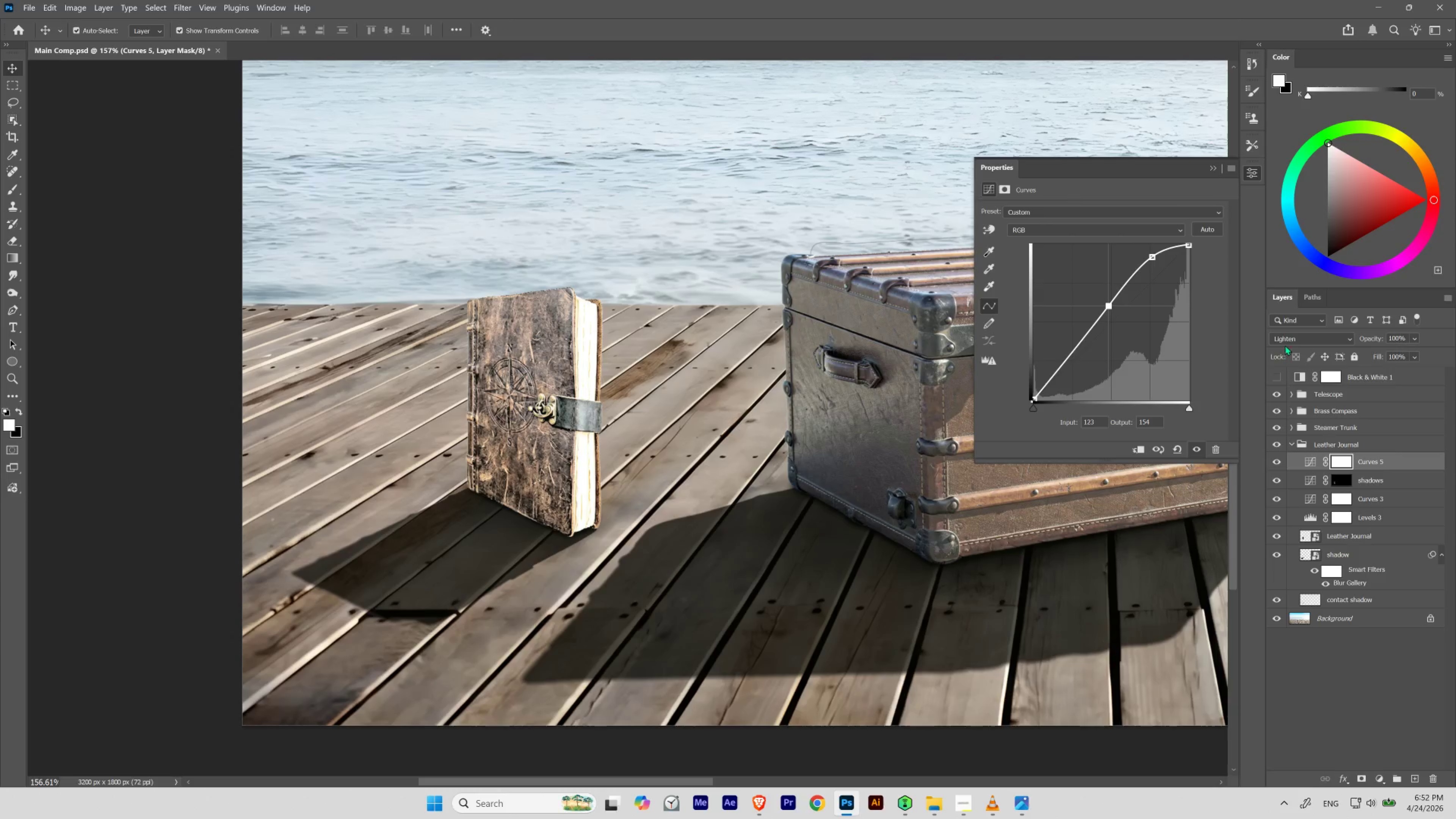 
left_click([1287, 342])
 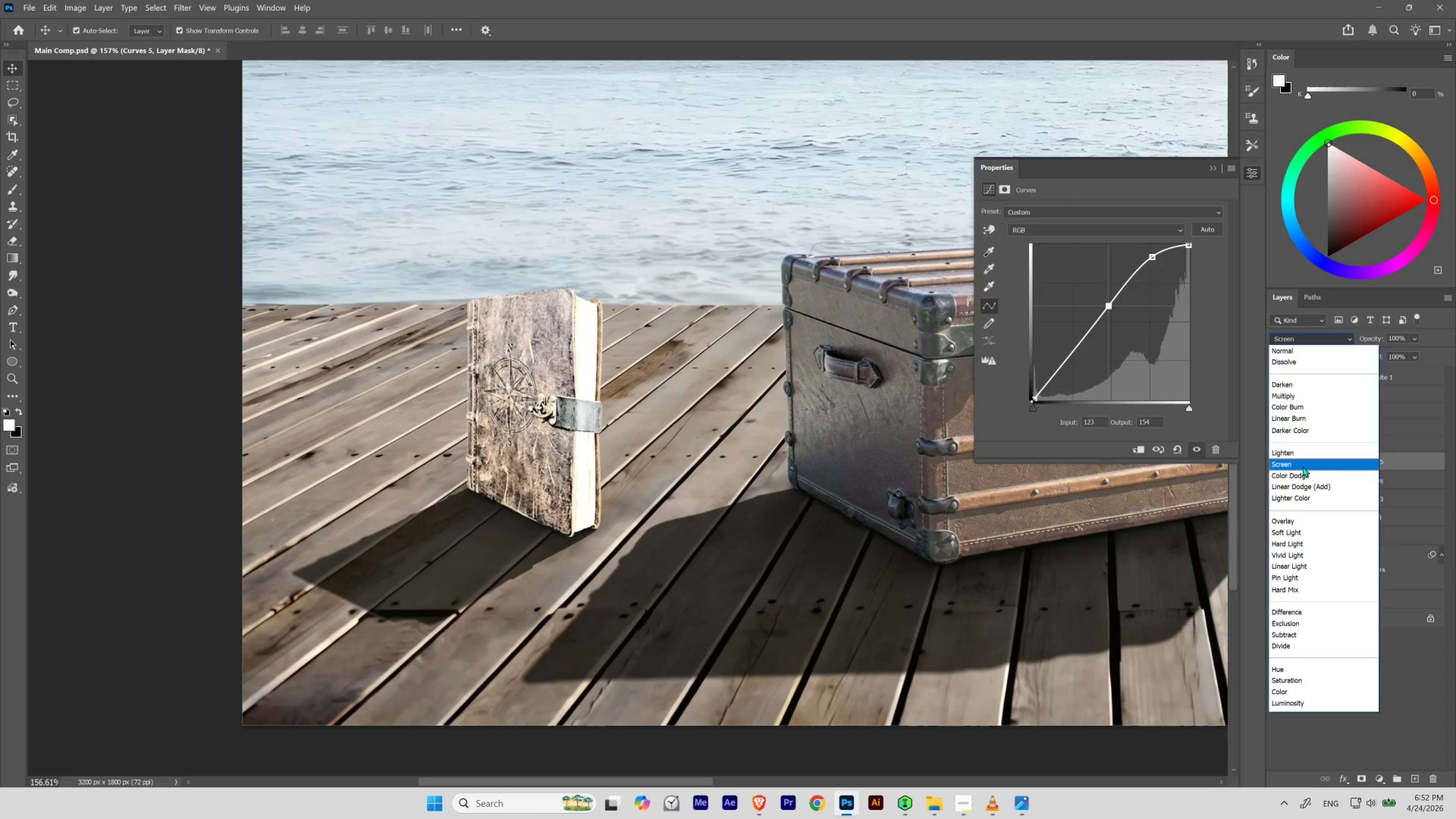 
wait(6.54)
 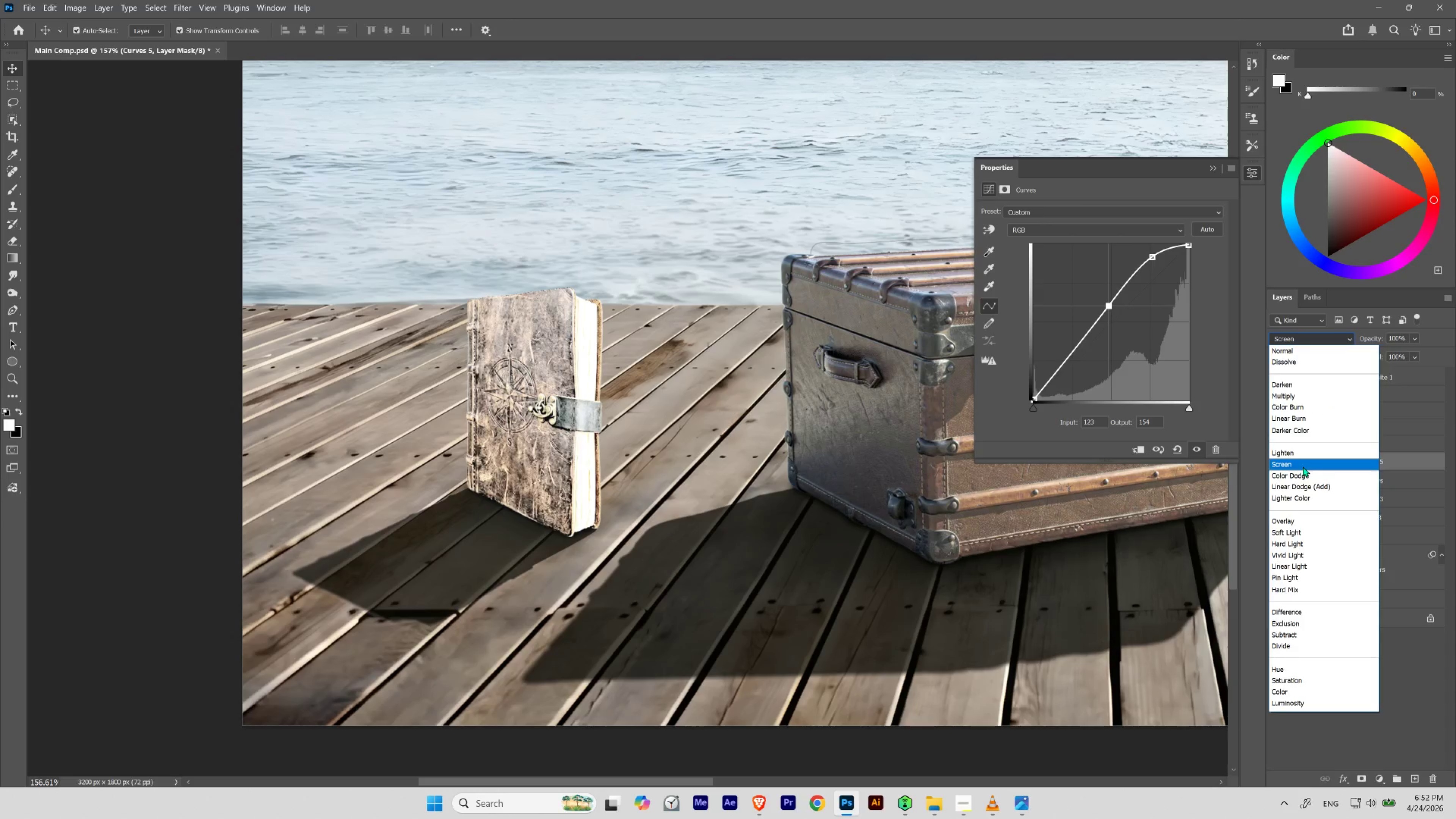 
left_click([1302, 466])
 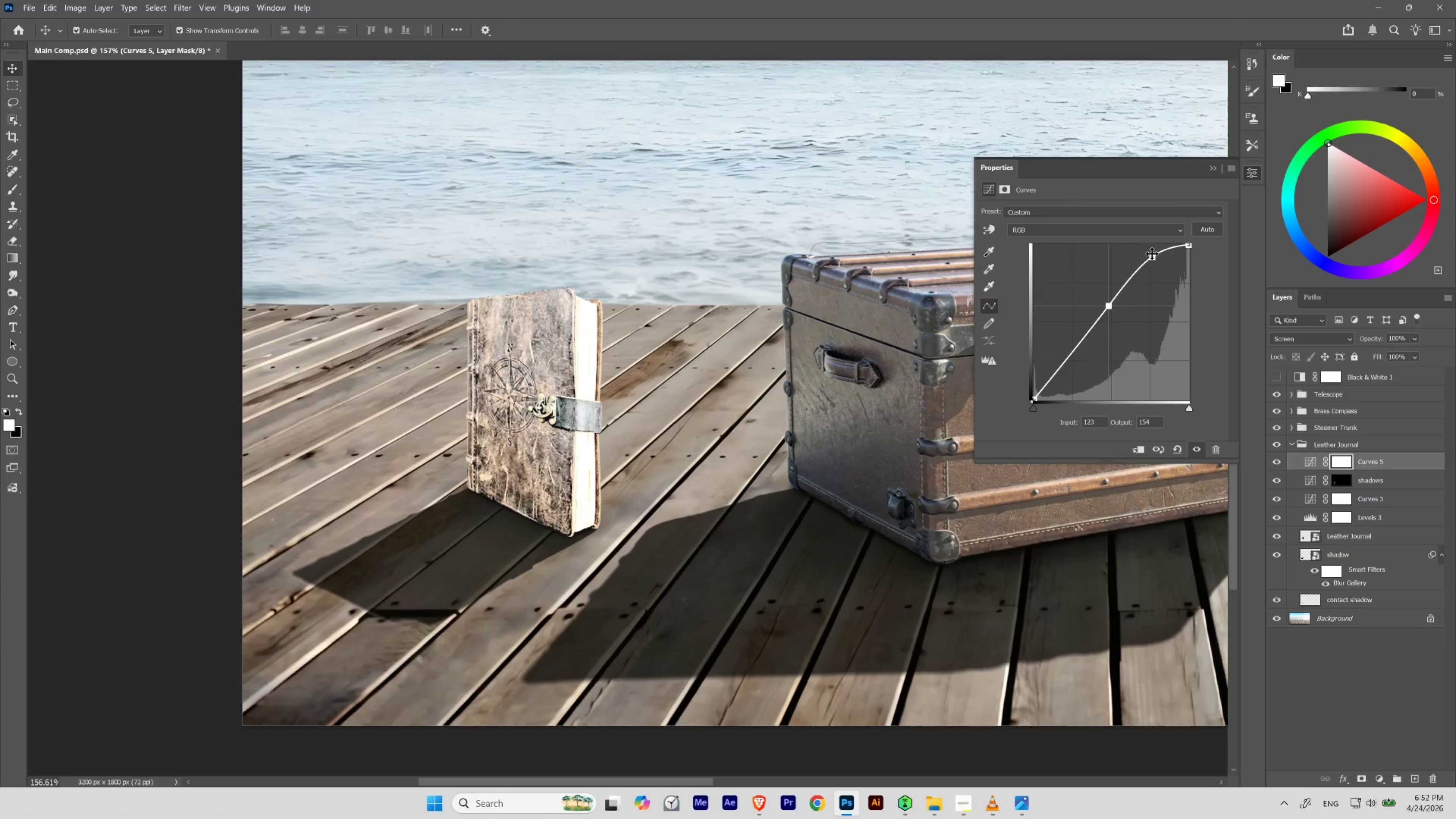 
left_click_drag(start_coordinate=[1150, 257], to_coordinate=[1150, 265])
 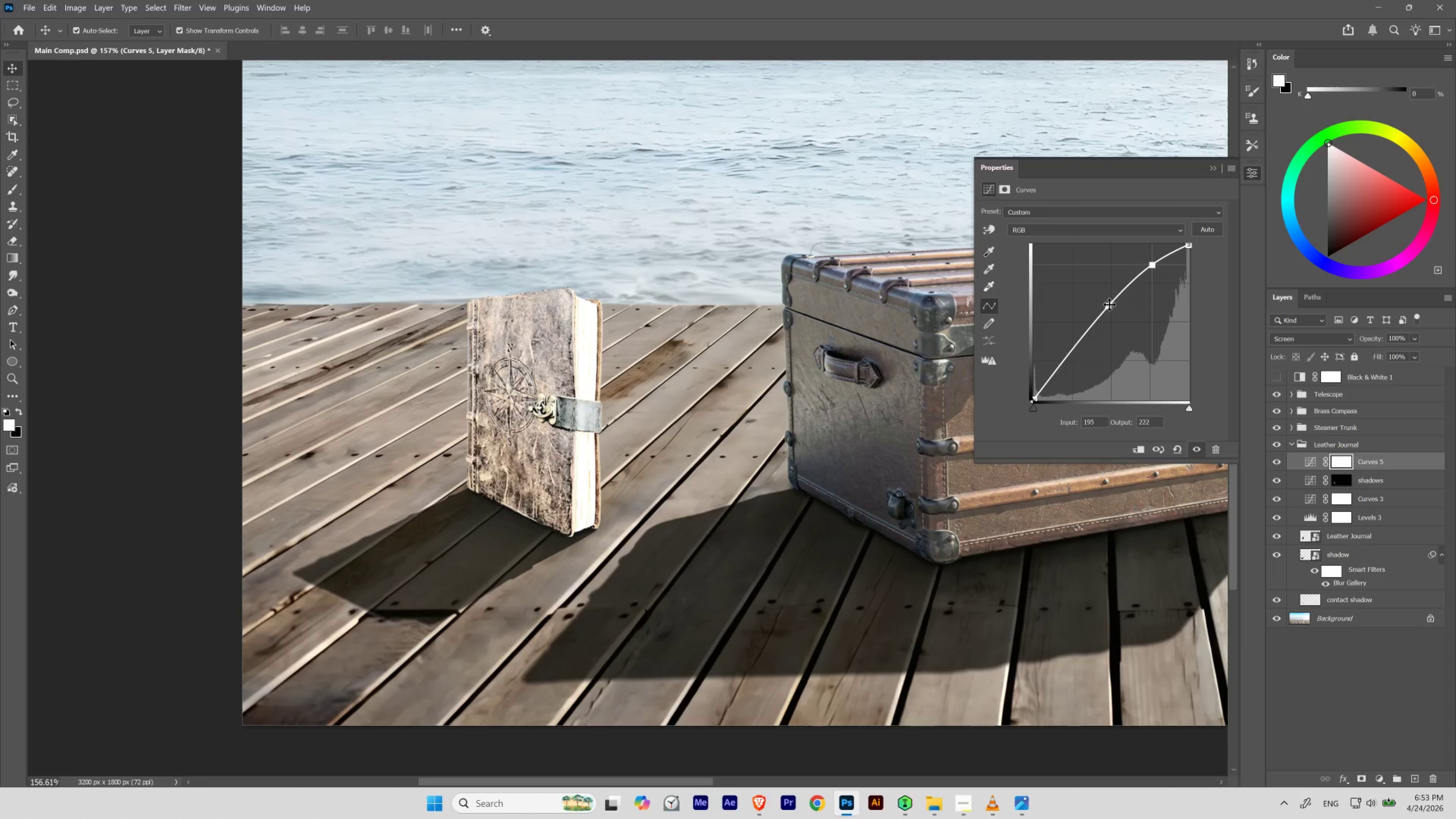 
left_click_drag(start_coordinate=[1108, 305], to_coordinate=[1108, 310])
 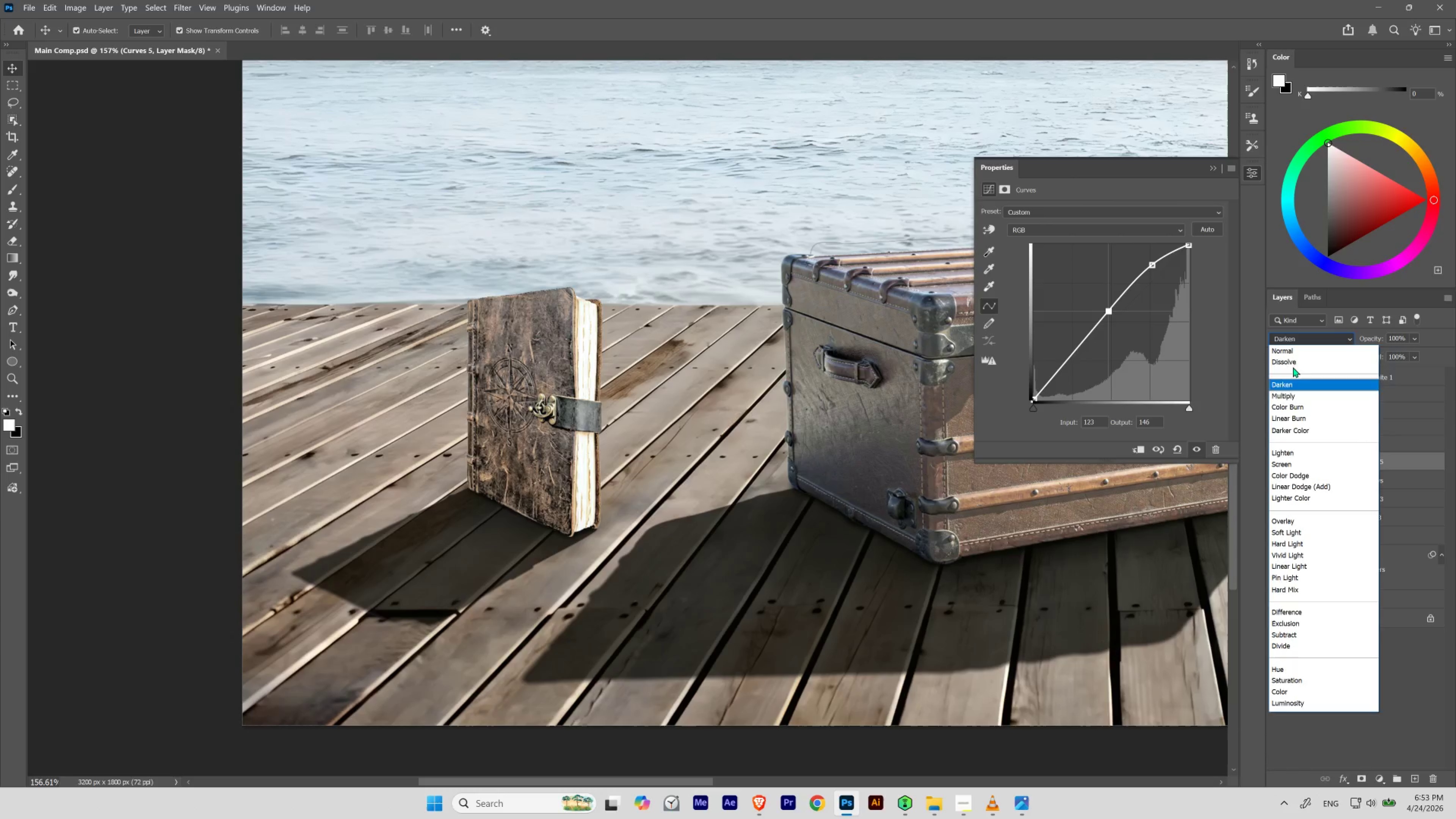 
left_click([1290, 354])
 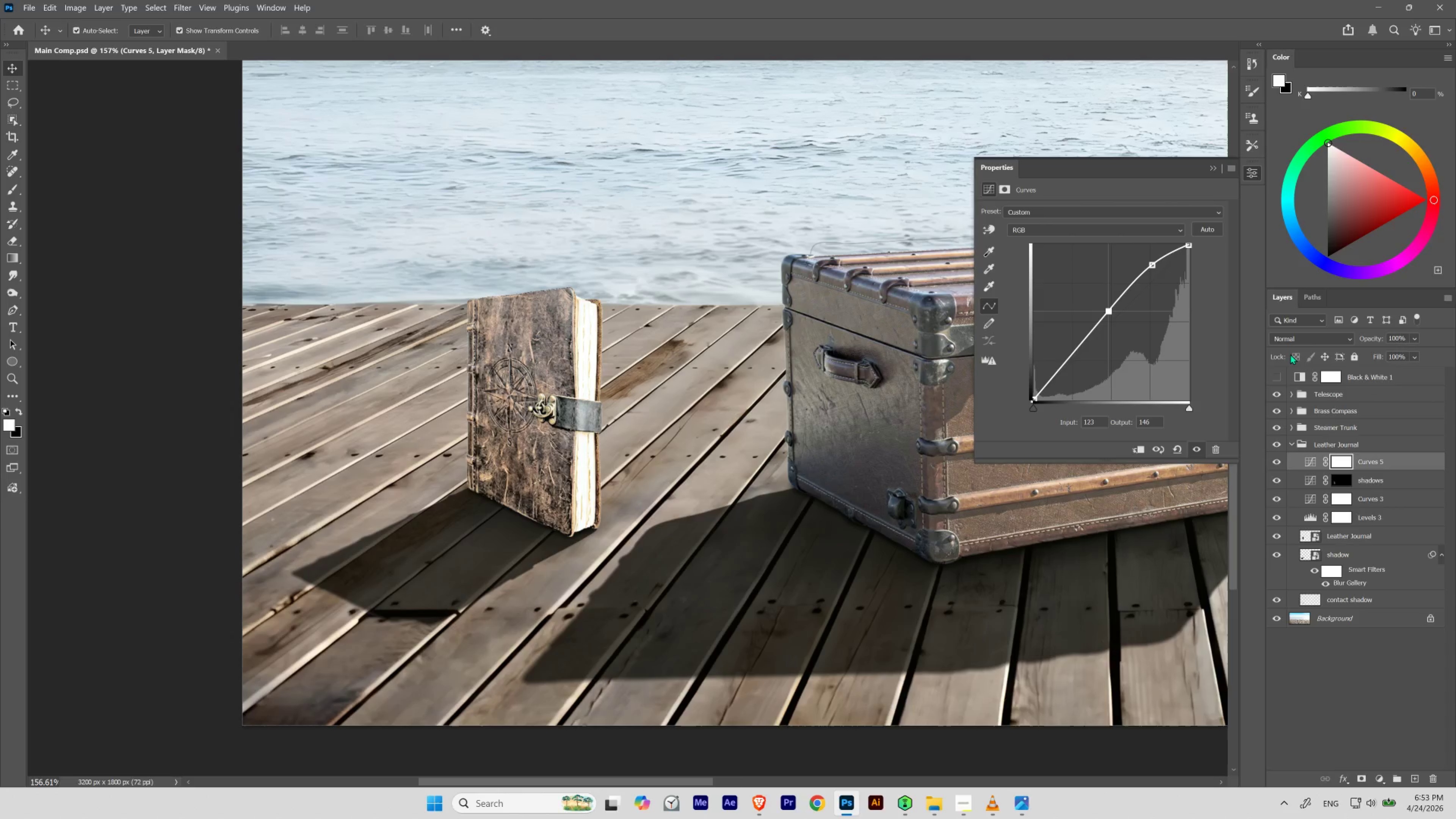 
key(Enter)
 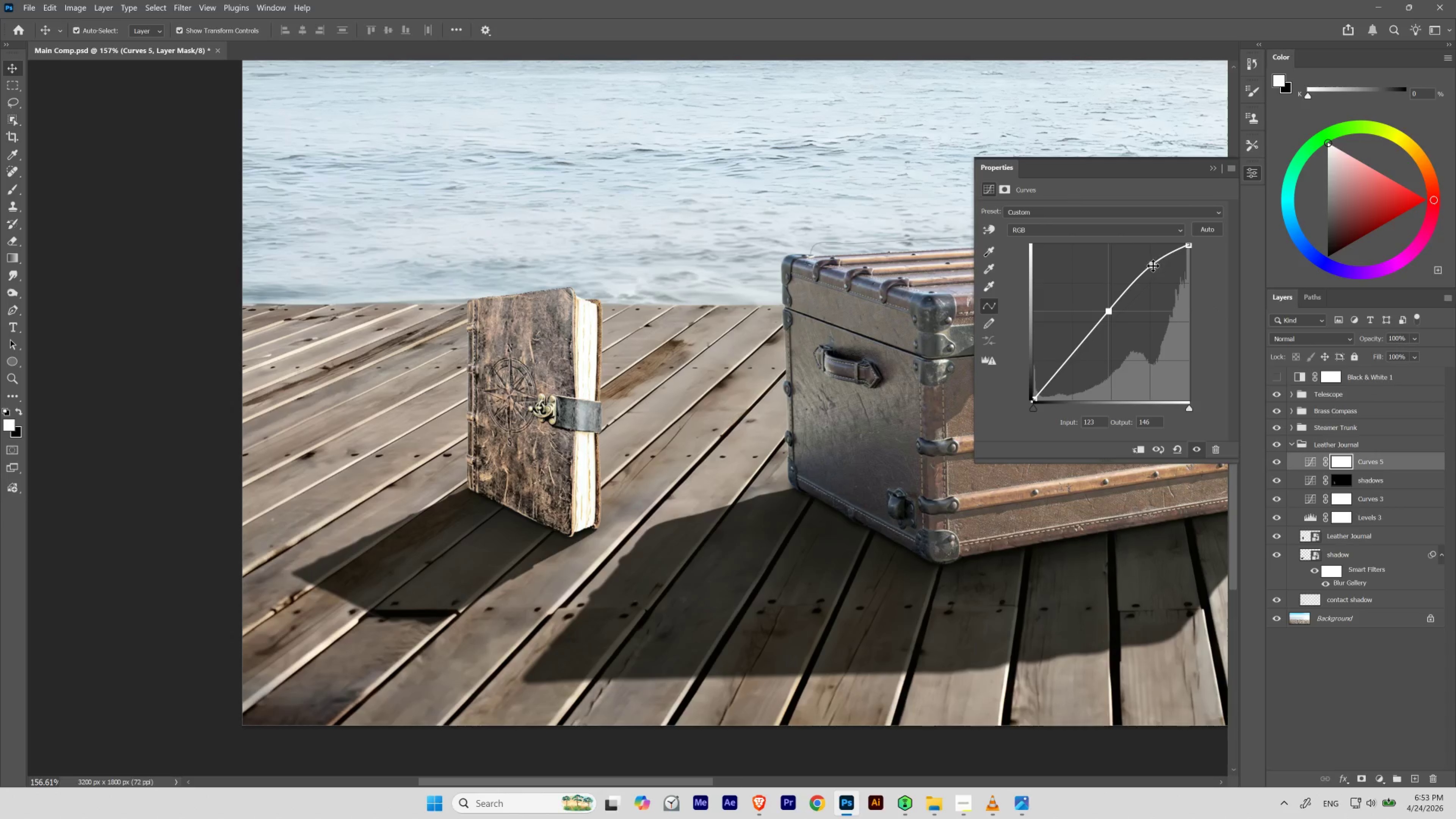 
left_click_drag(start_coordinate=[1151, 264], to_coordinate=[1150, 262])
 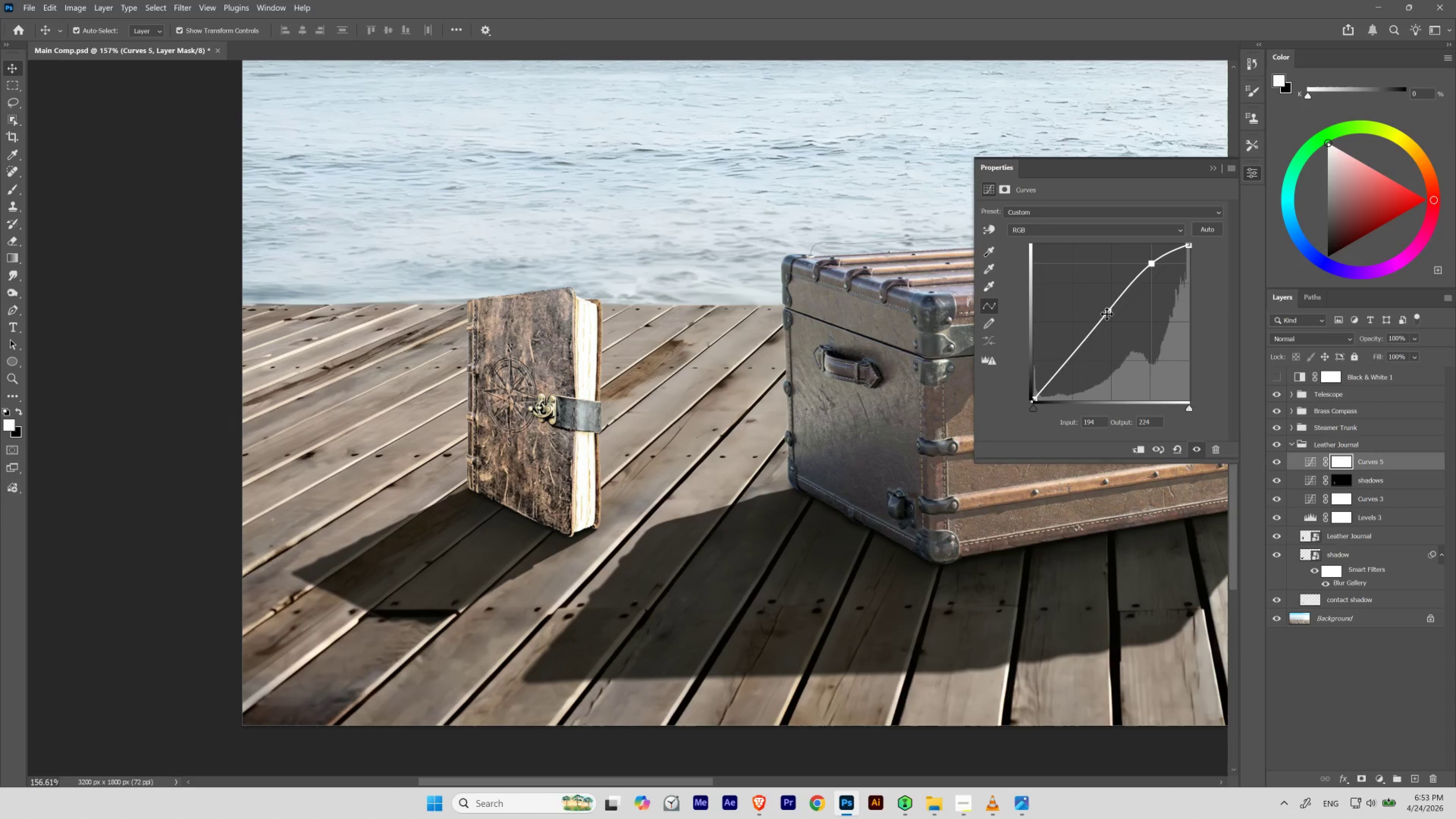 
left_click_drag(start_coordinate=[1106, 314], to_coordinate=[1109, 308])
 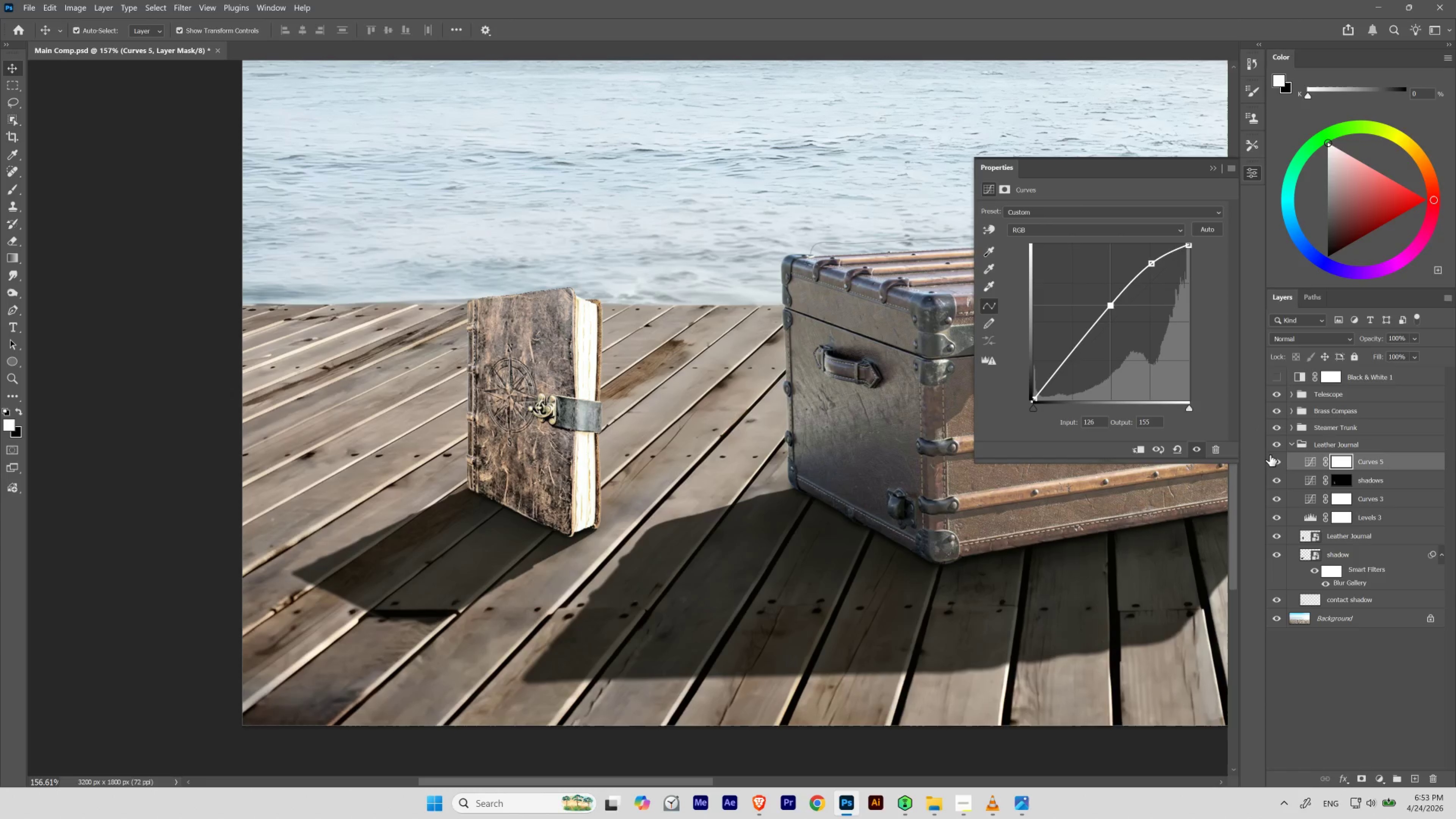 
left_click([1274, 458])
 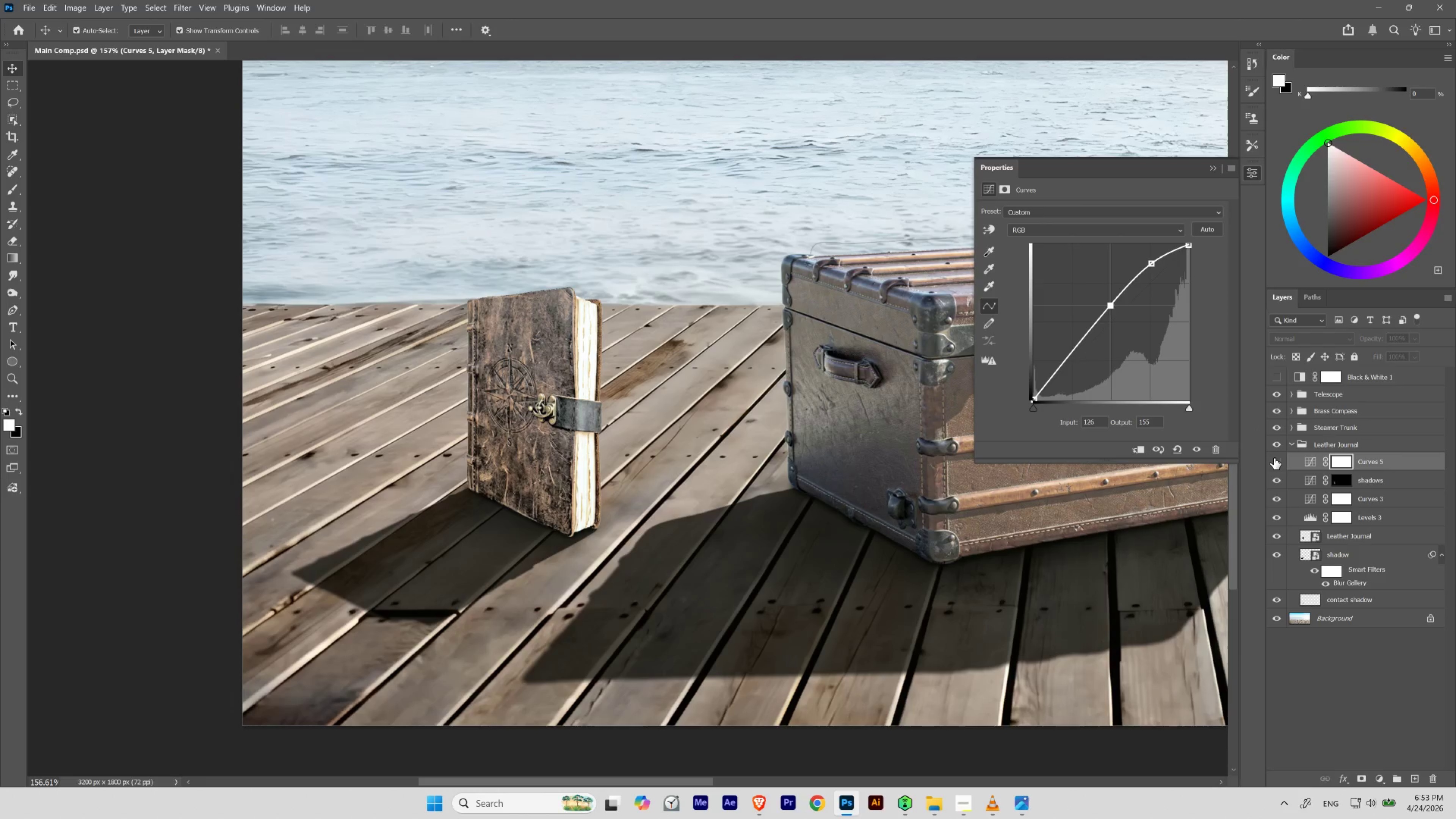 
left_click([1274, 458])
 